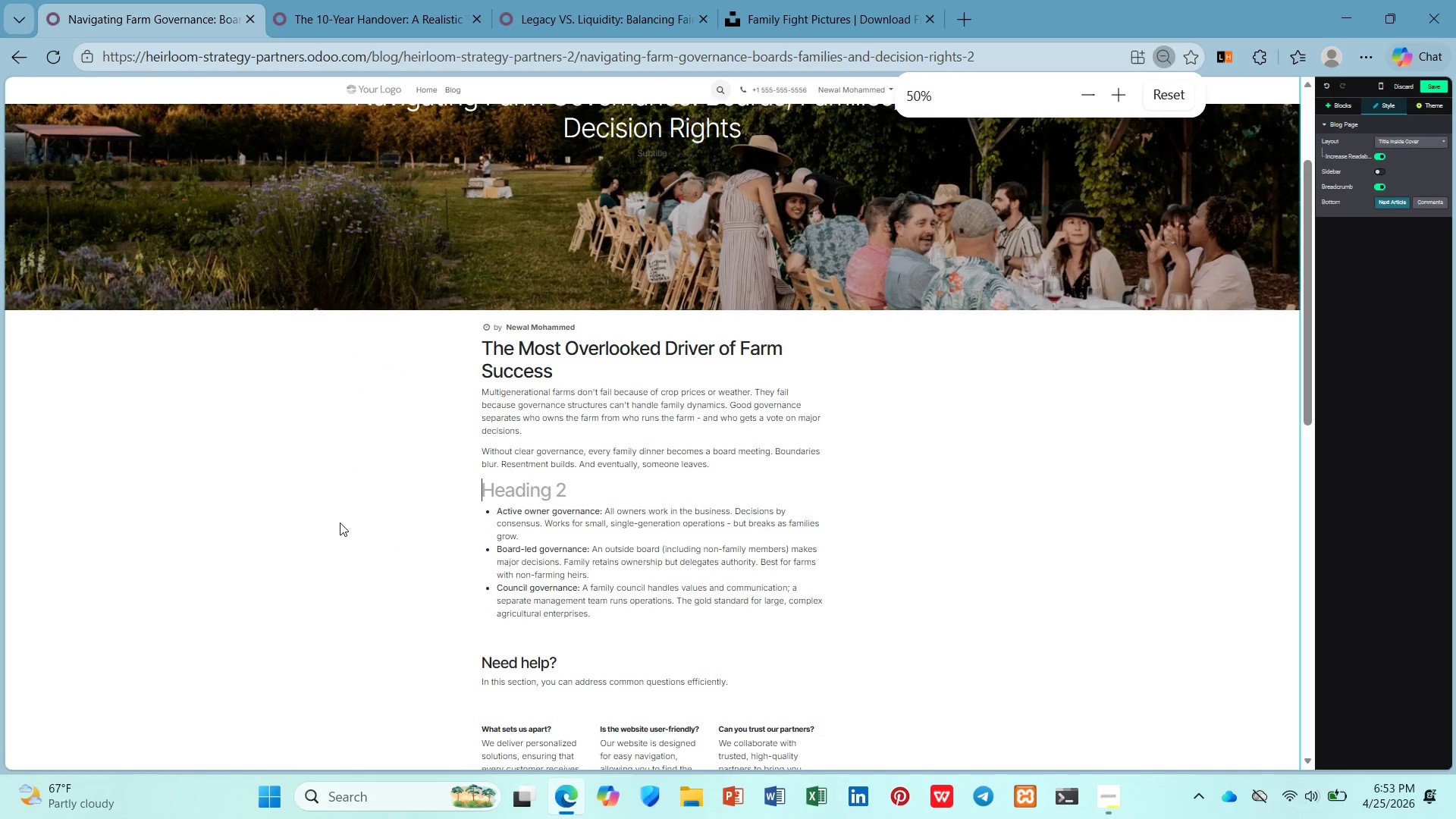 
hold_key(key=ControlLeft, duration=0.98)
scroll: coordinate [466, 522], scroll_direction: up, amount: 2.0
 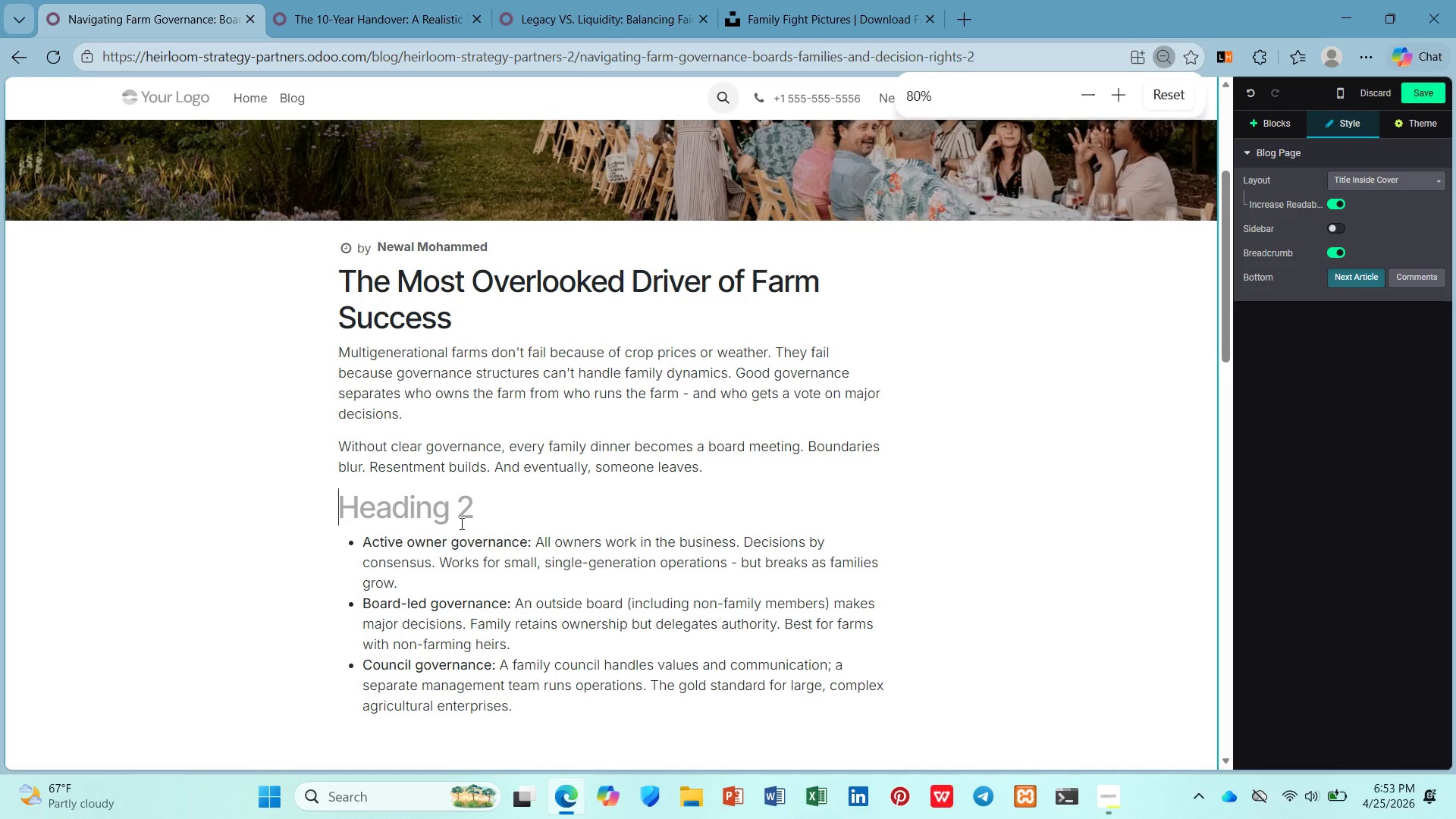 
key(Backspace)
 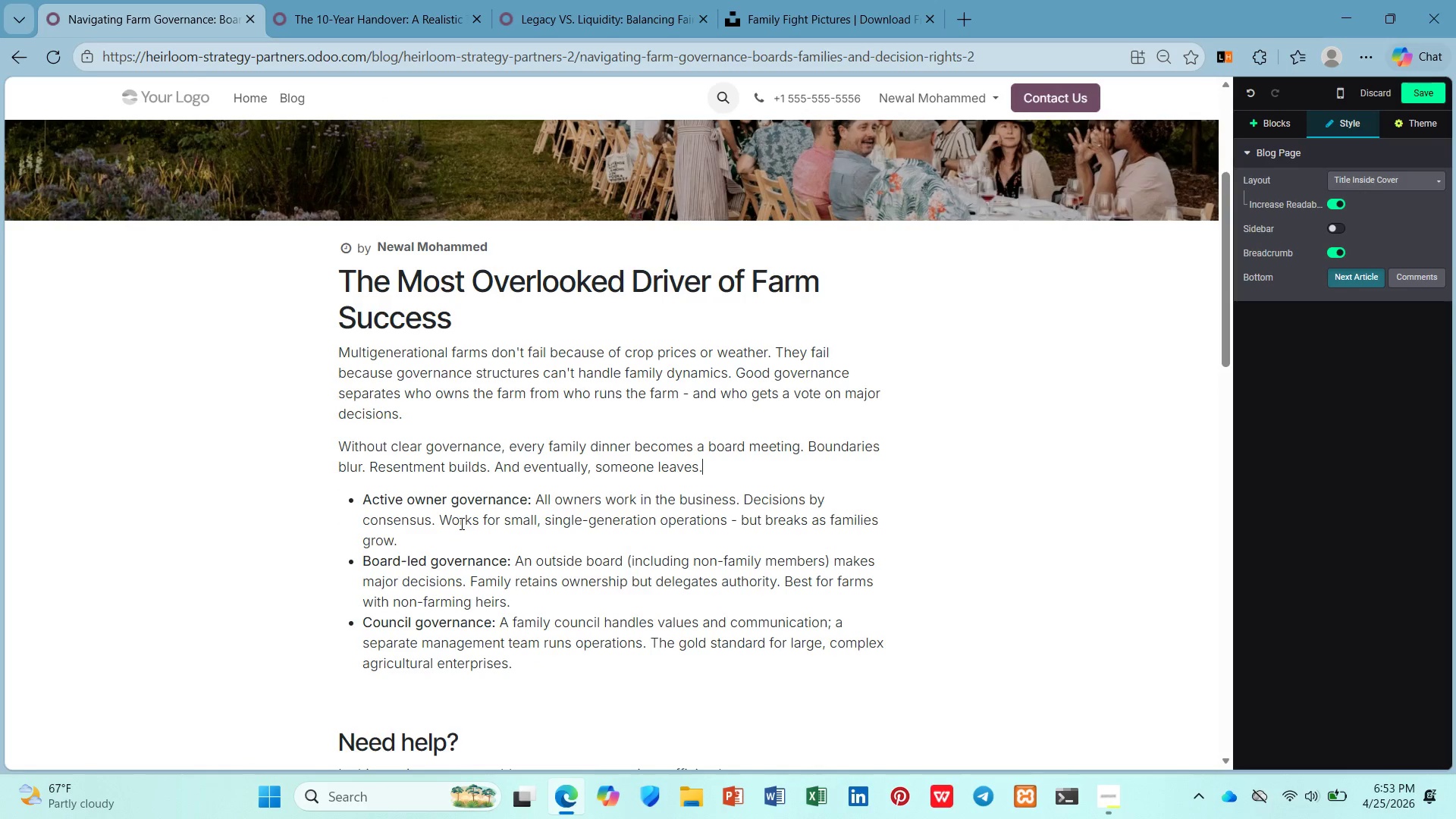 
scroll: coordinate [451, 533], scroll_direction: down, amount: 2.0
 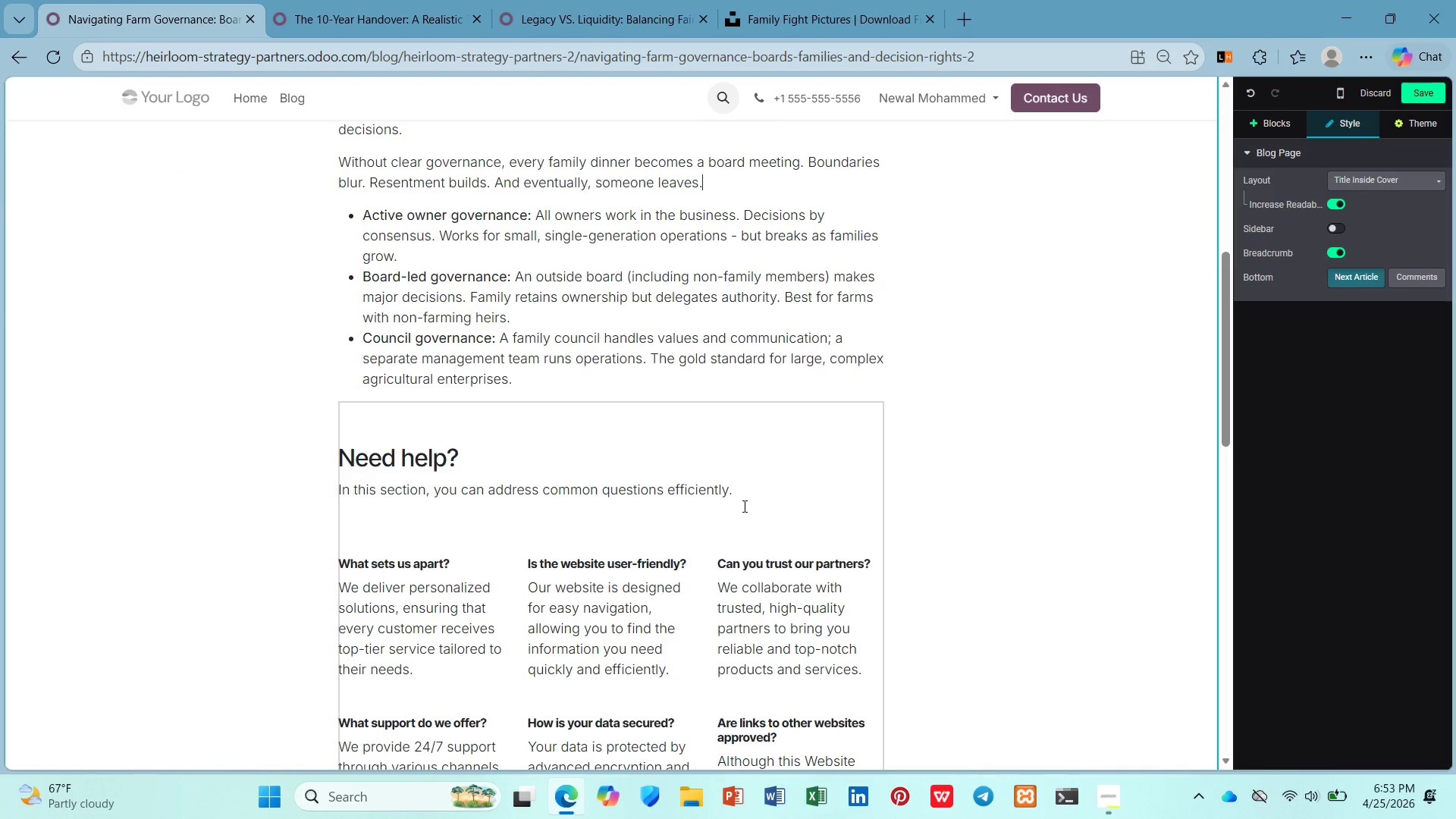 
left_click_drag(start_coordinate=[744, 505], to_coordinate=[228, 506])
 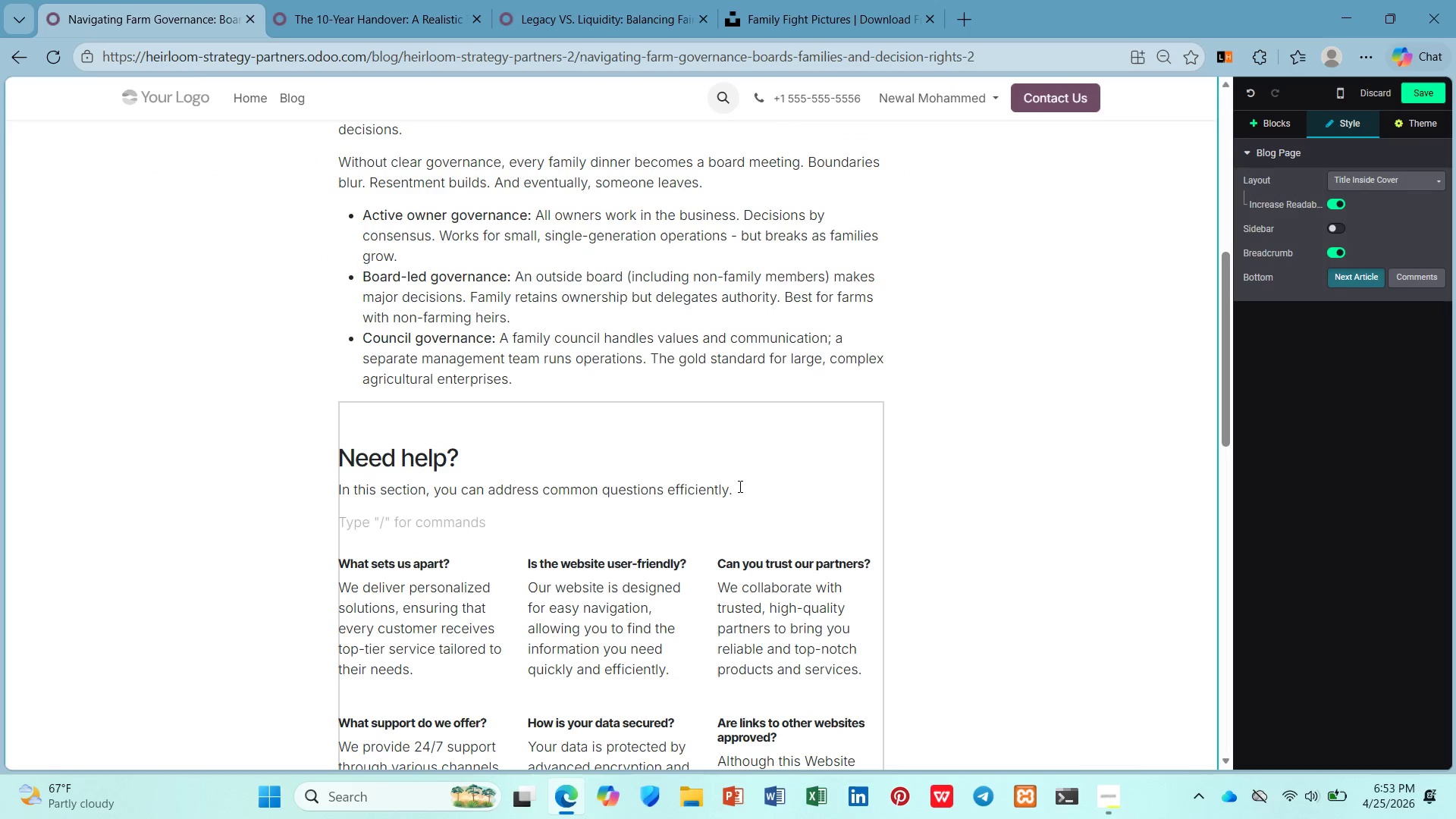 
left_click_drag(start_coordinate=[741, 486], to_coordinate=[341, 468])
 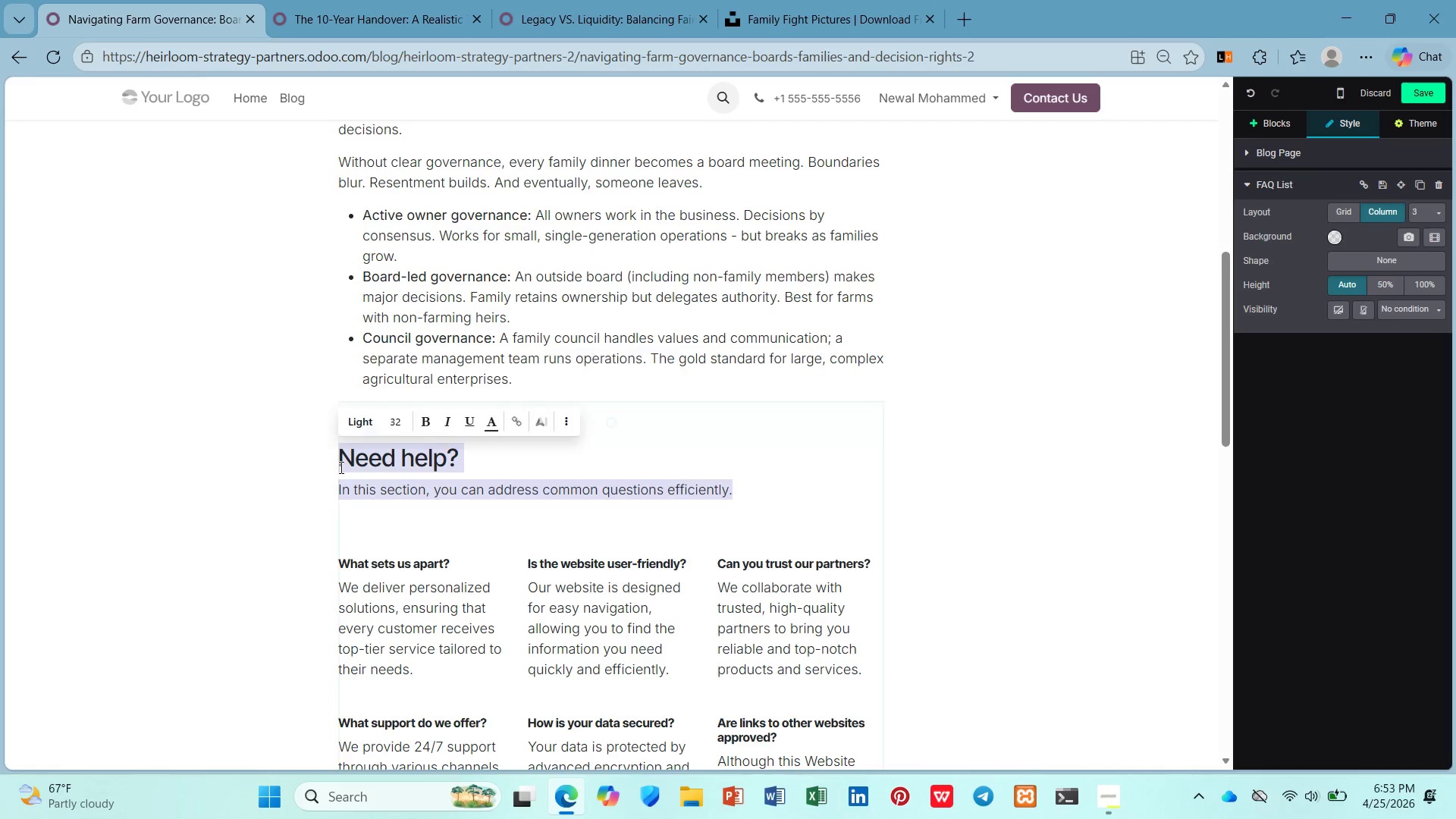 
key(Control+V)
 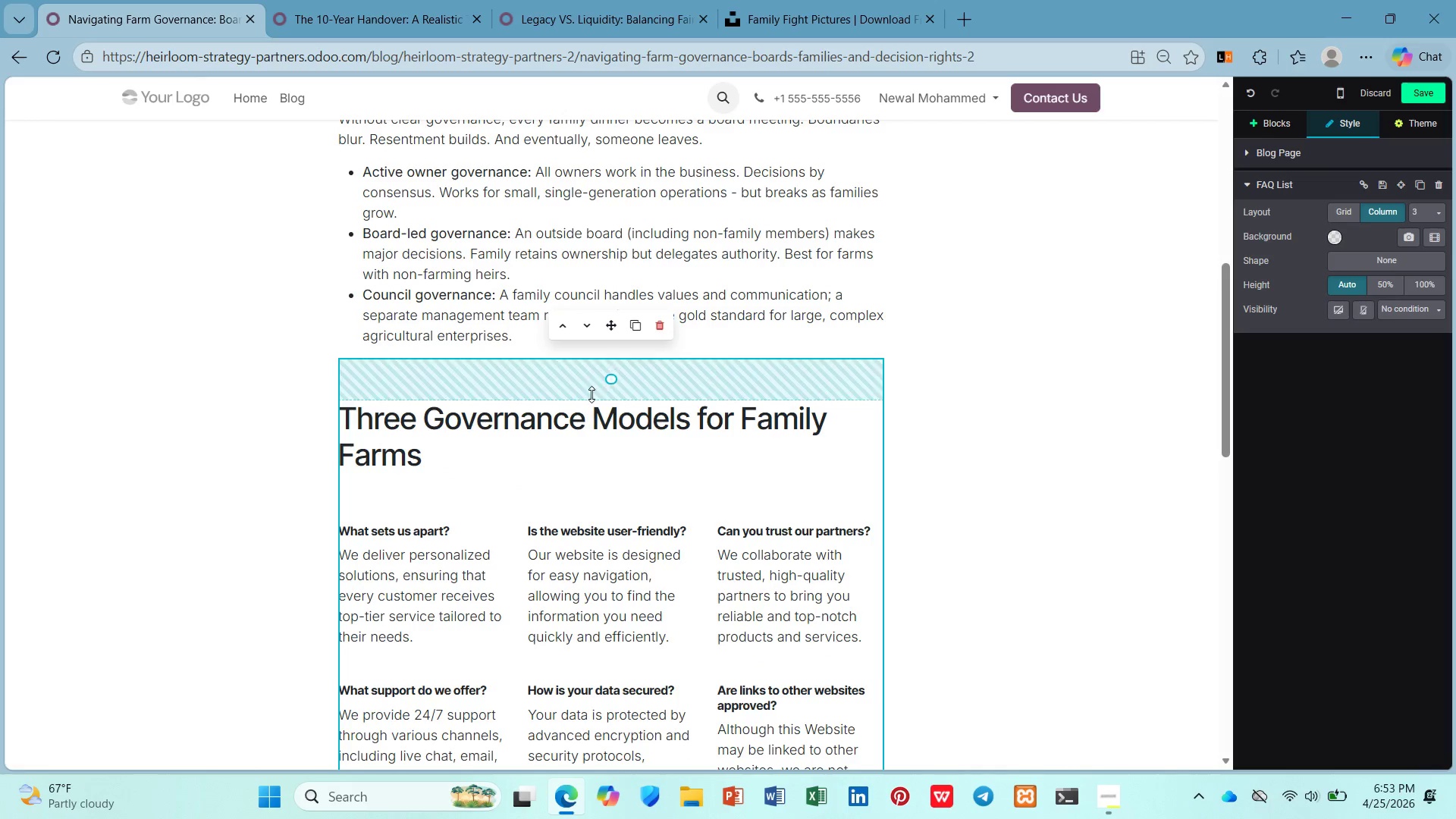 
left_click_drag(start_coordinate=[592, 394], to_coordinate=[592, 237])
 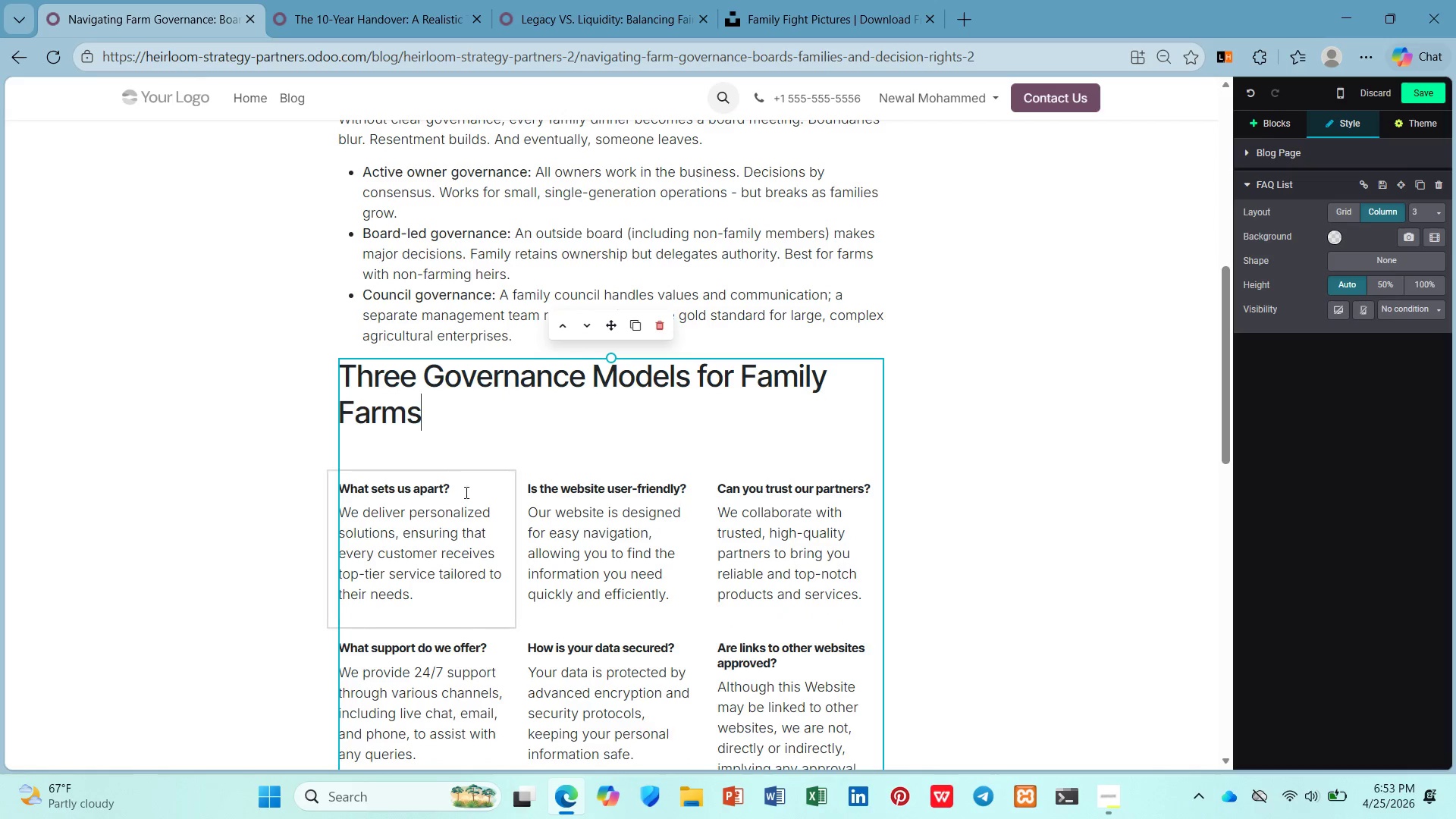 
scroll: coordinate [465, 492], scroll_direction: down, amount: 3.0
 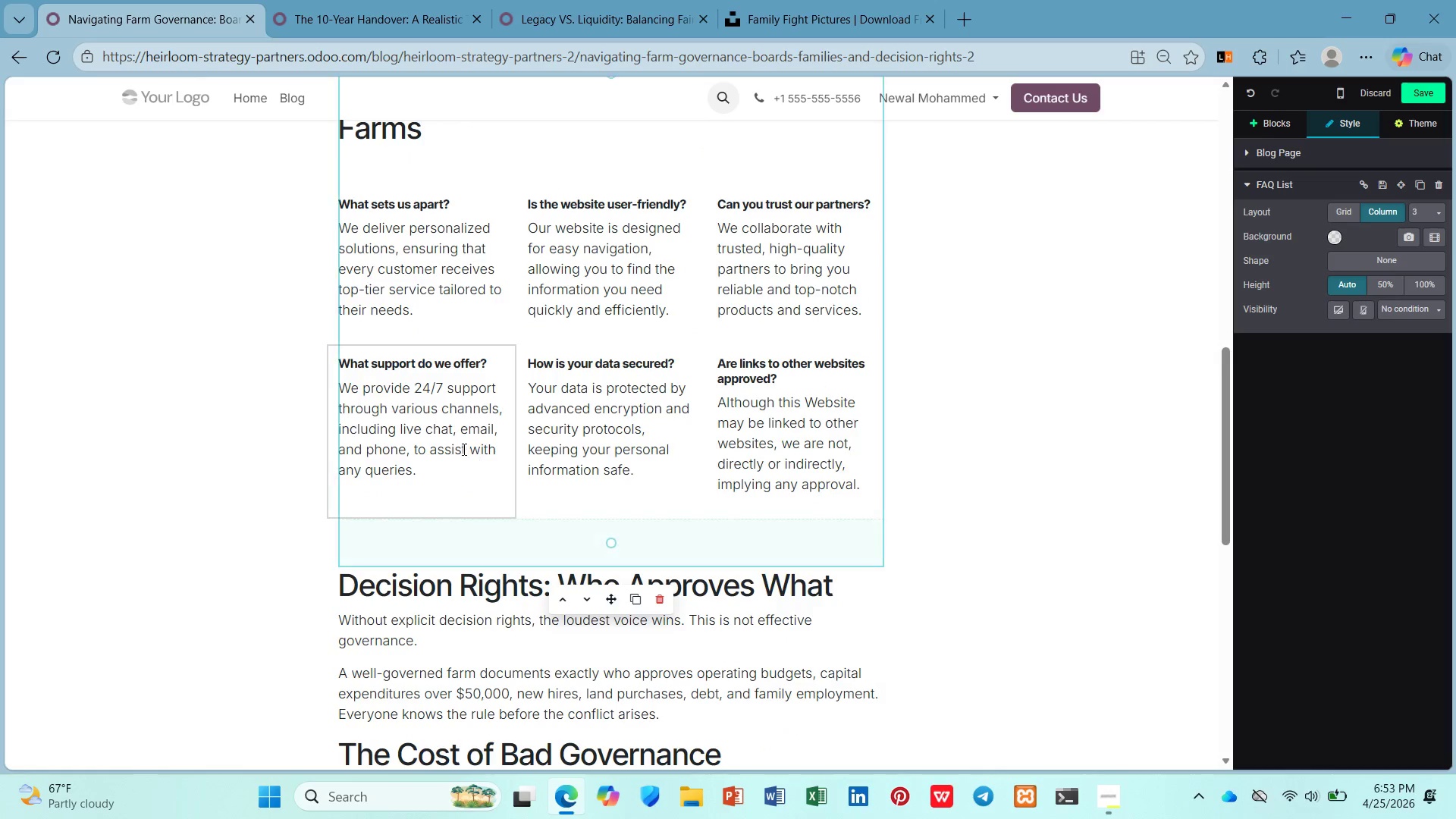 
left_click([463, 449])
 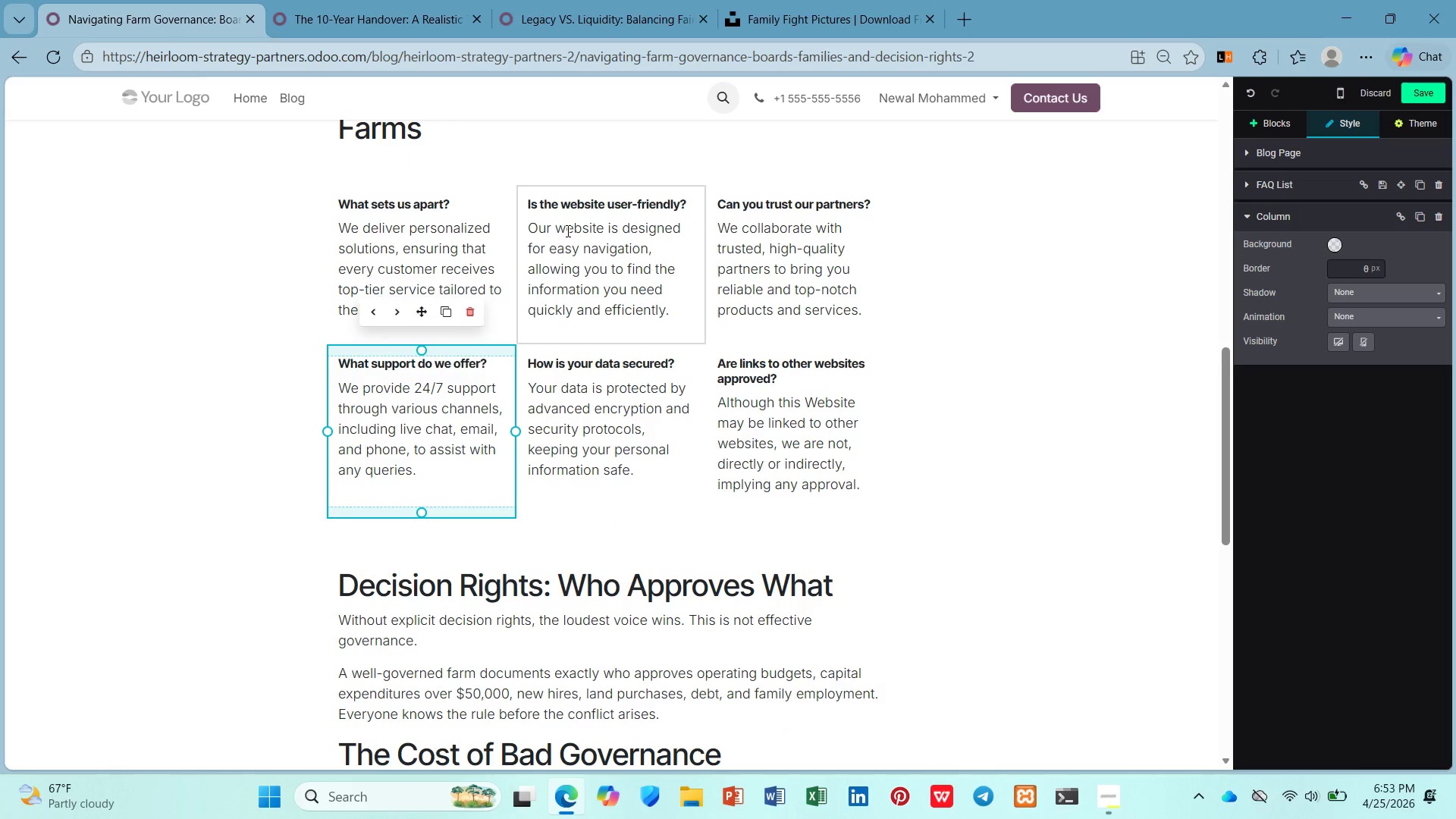 
left_click([555, 178])
 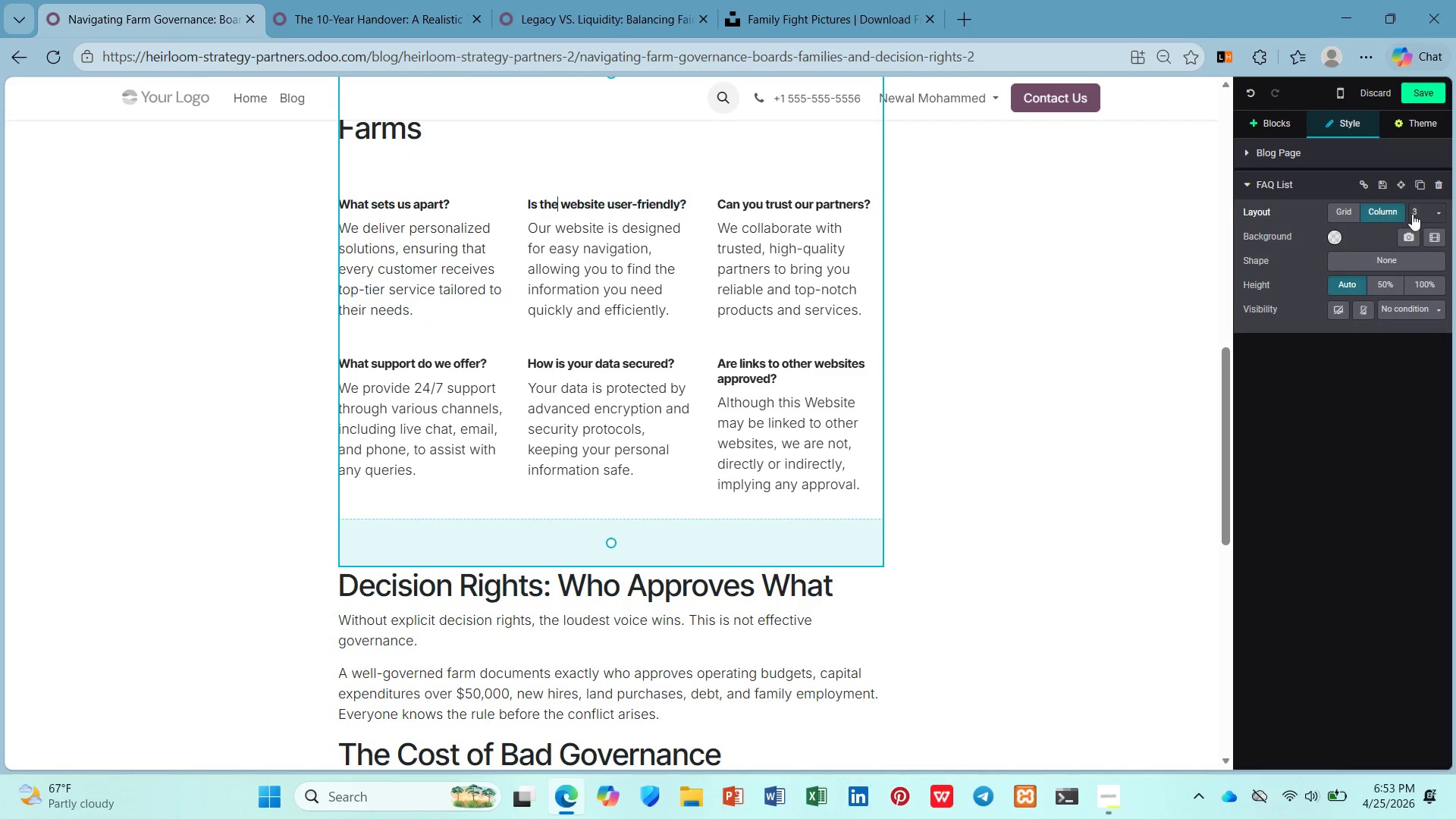 
left_click([1423, 209])
 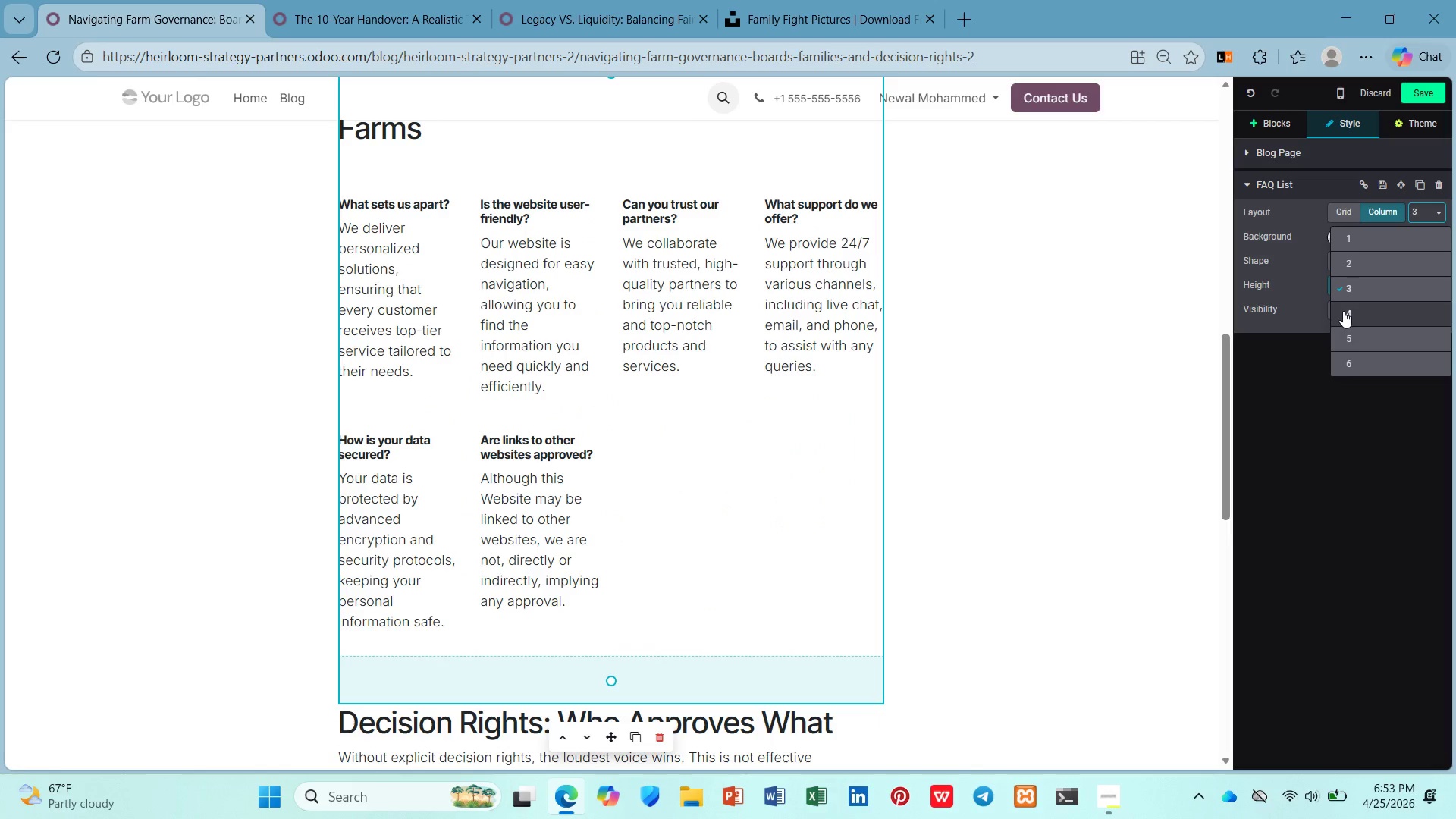 
wait(5.81)
 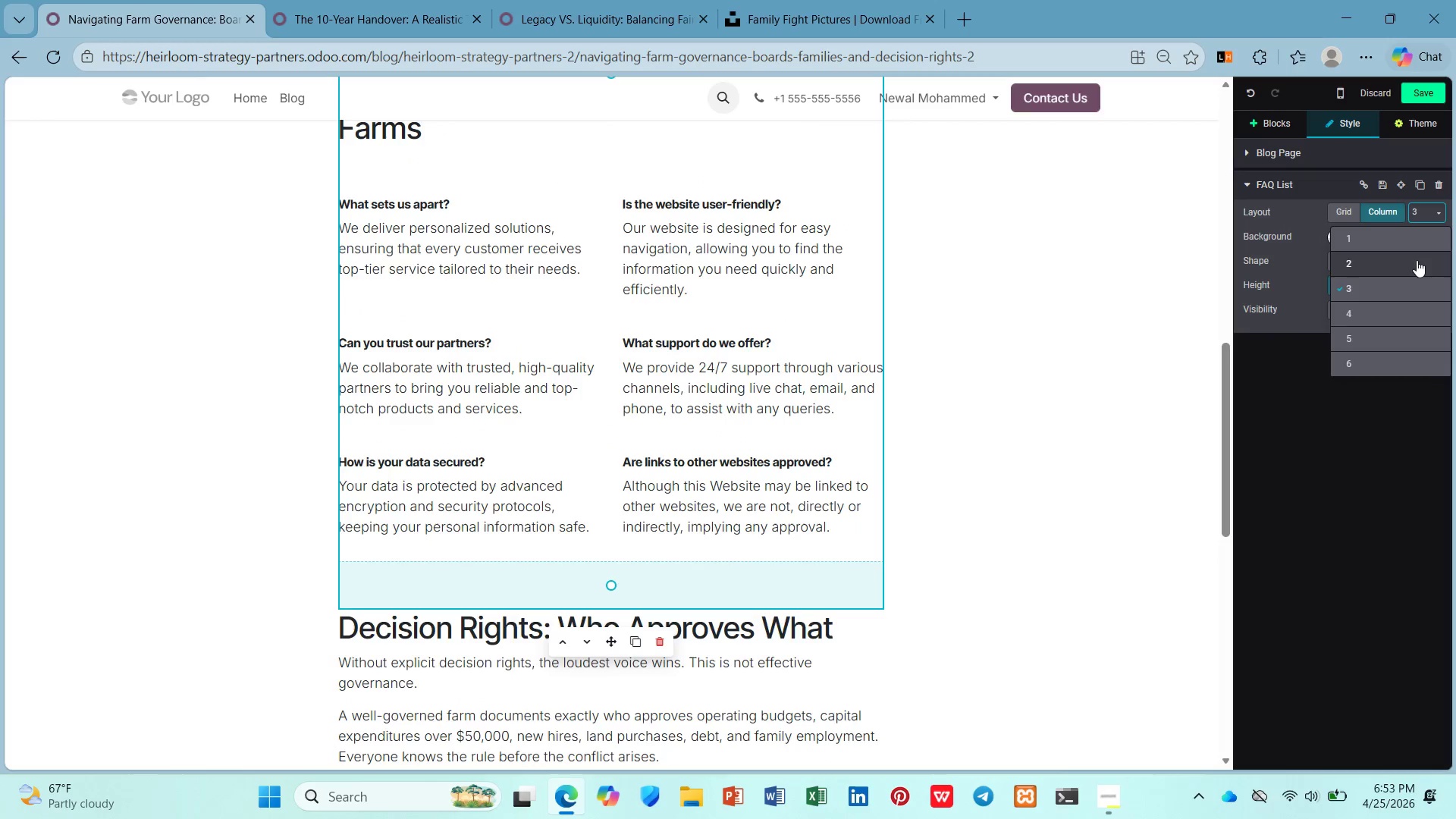 
left_click([1298, 447])
 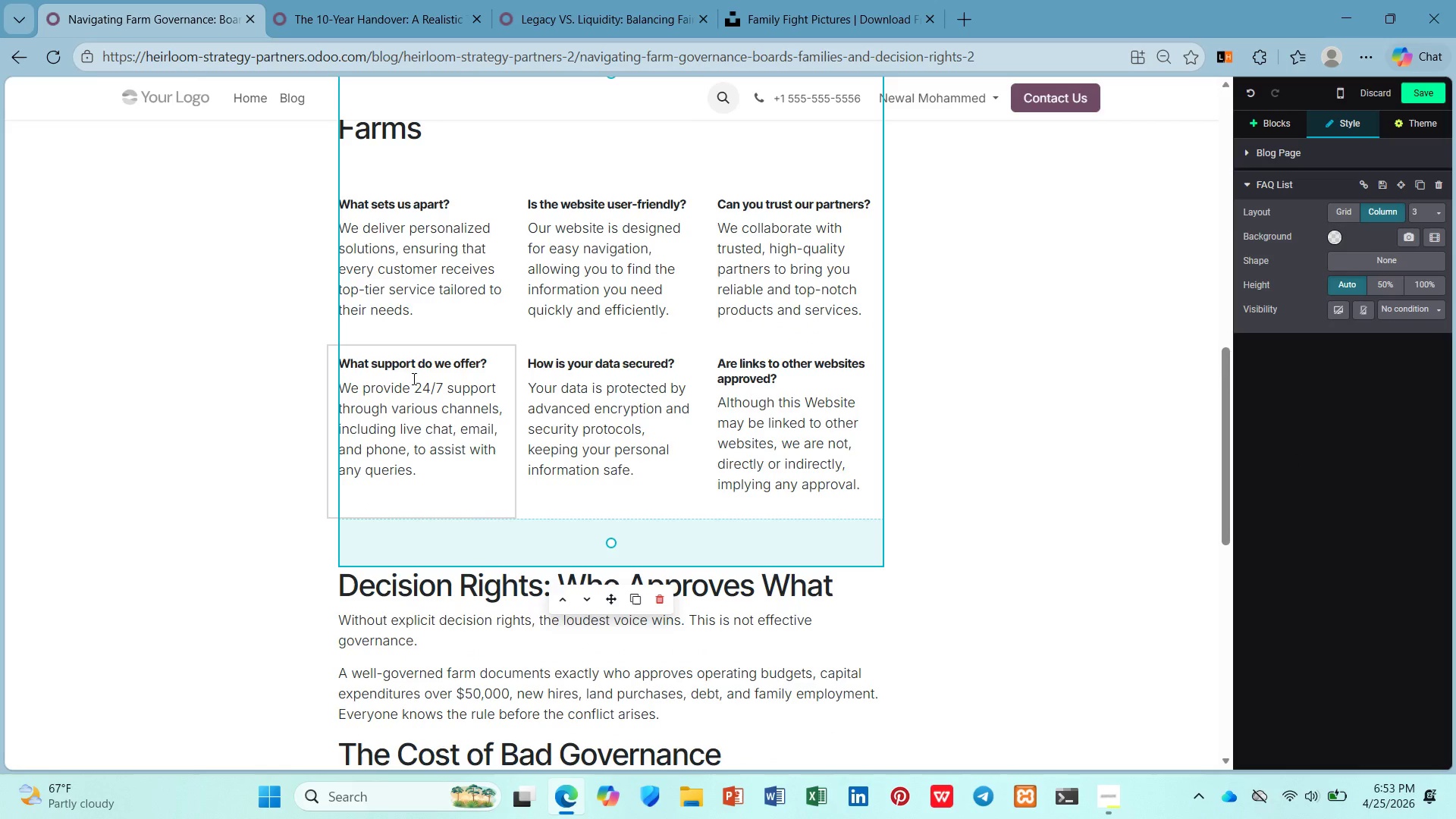 
left_click([413, 378])
 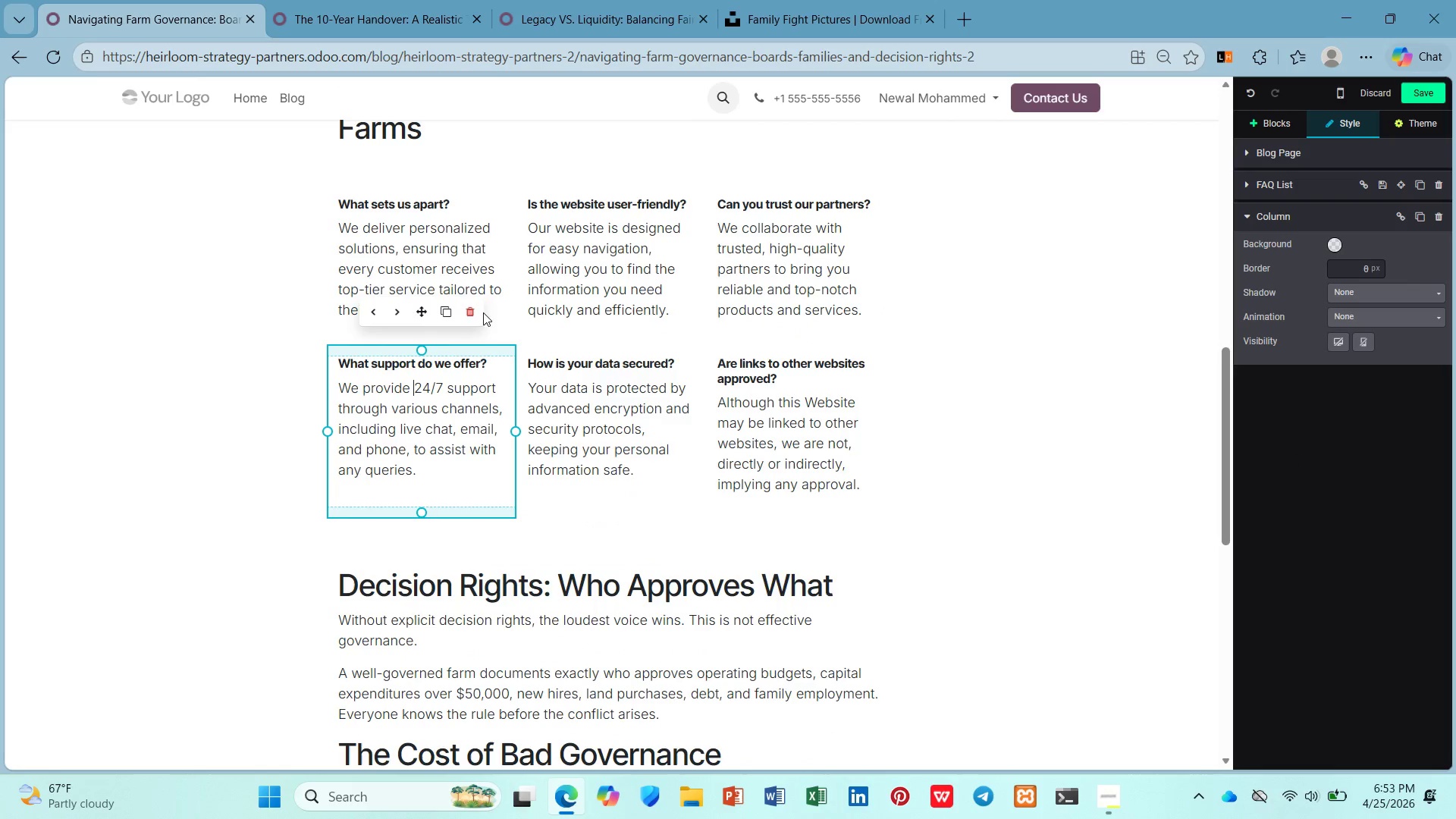 
left_click([477, 314])
 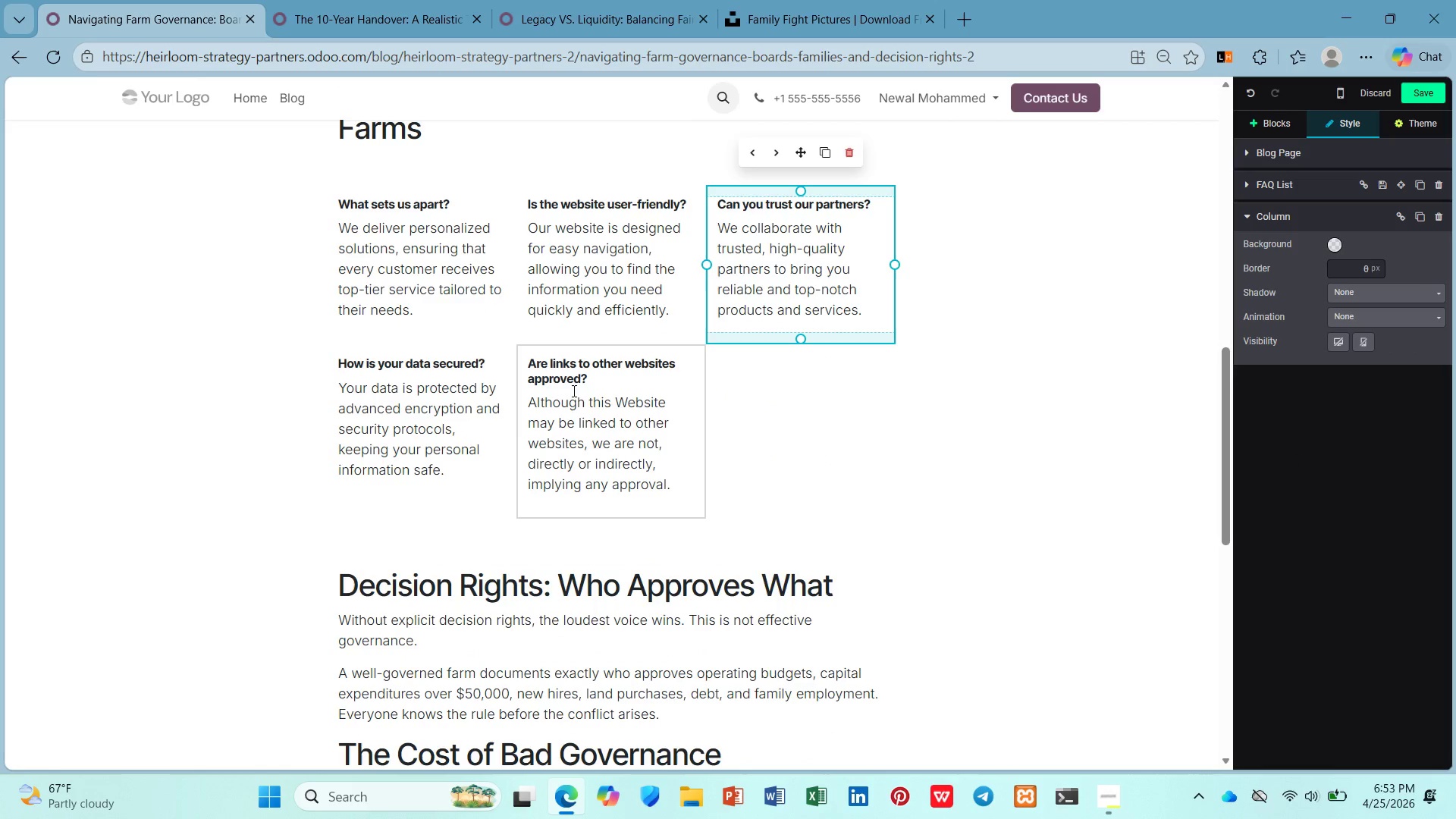 
left_click([573, 392])
 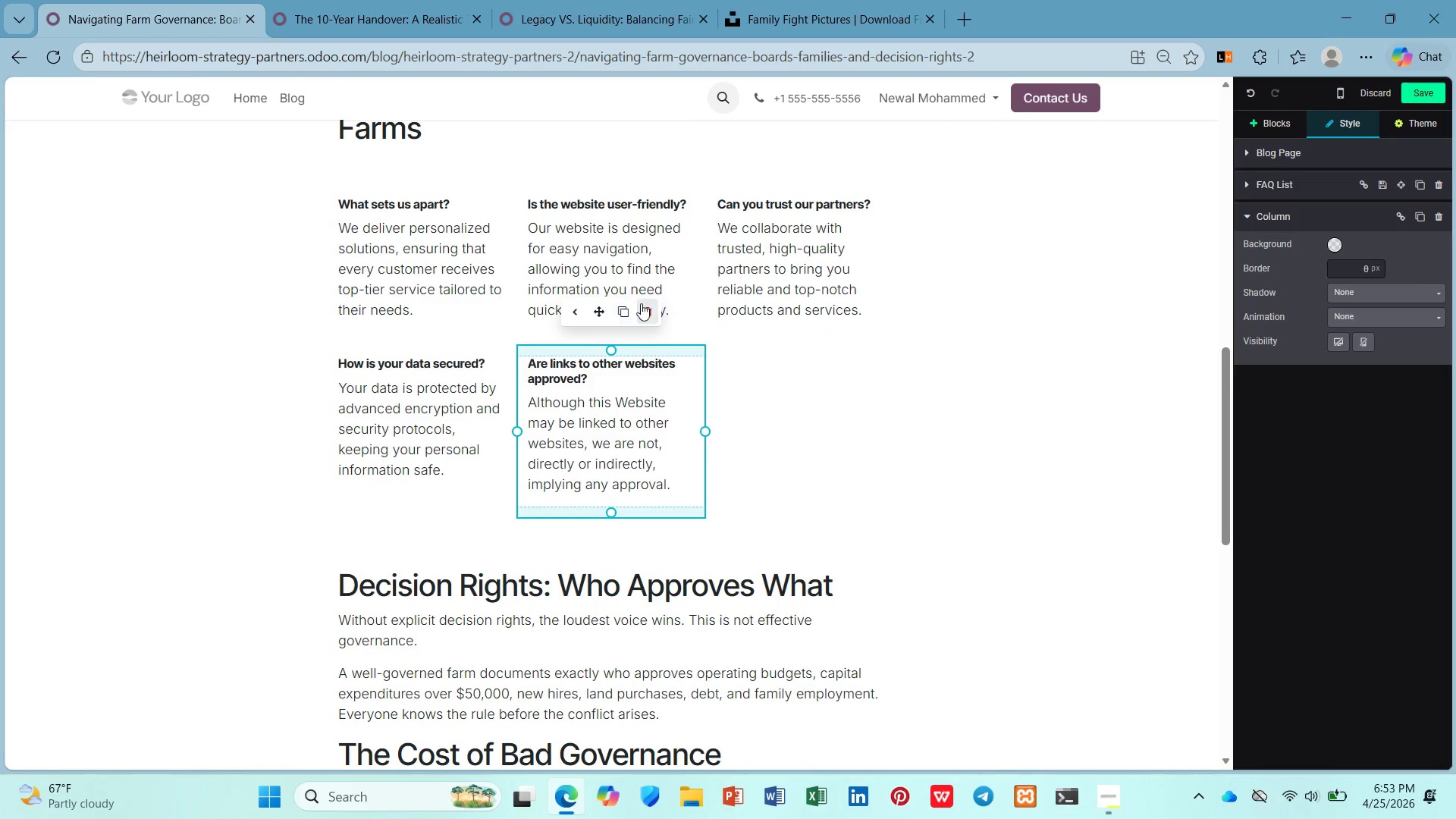 
left_click([641, 302])
 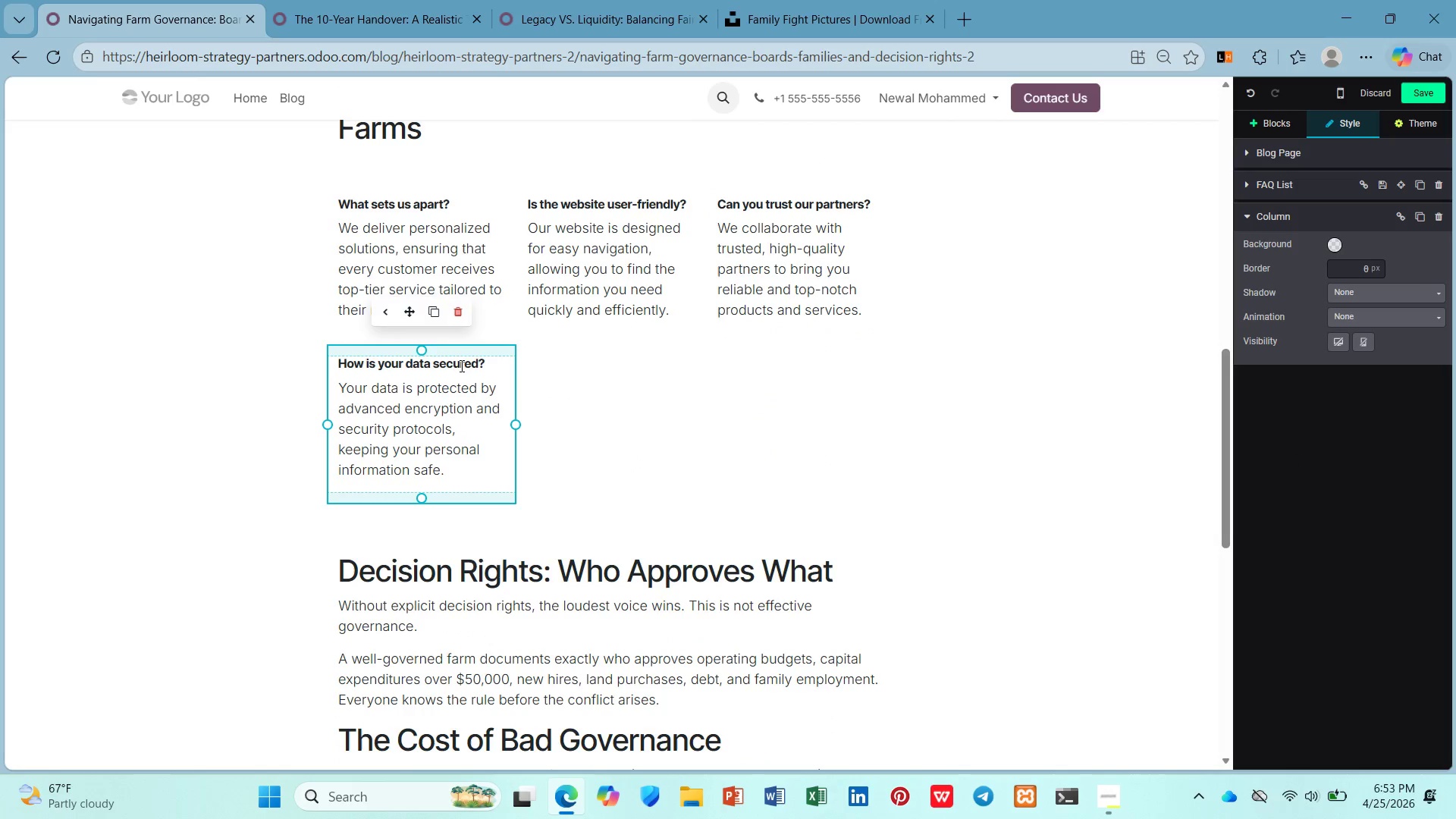 
left_click([455, 372])
 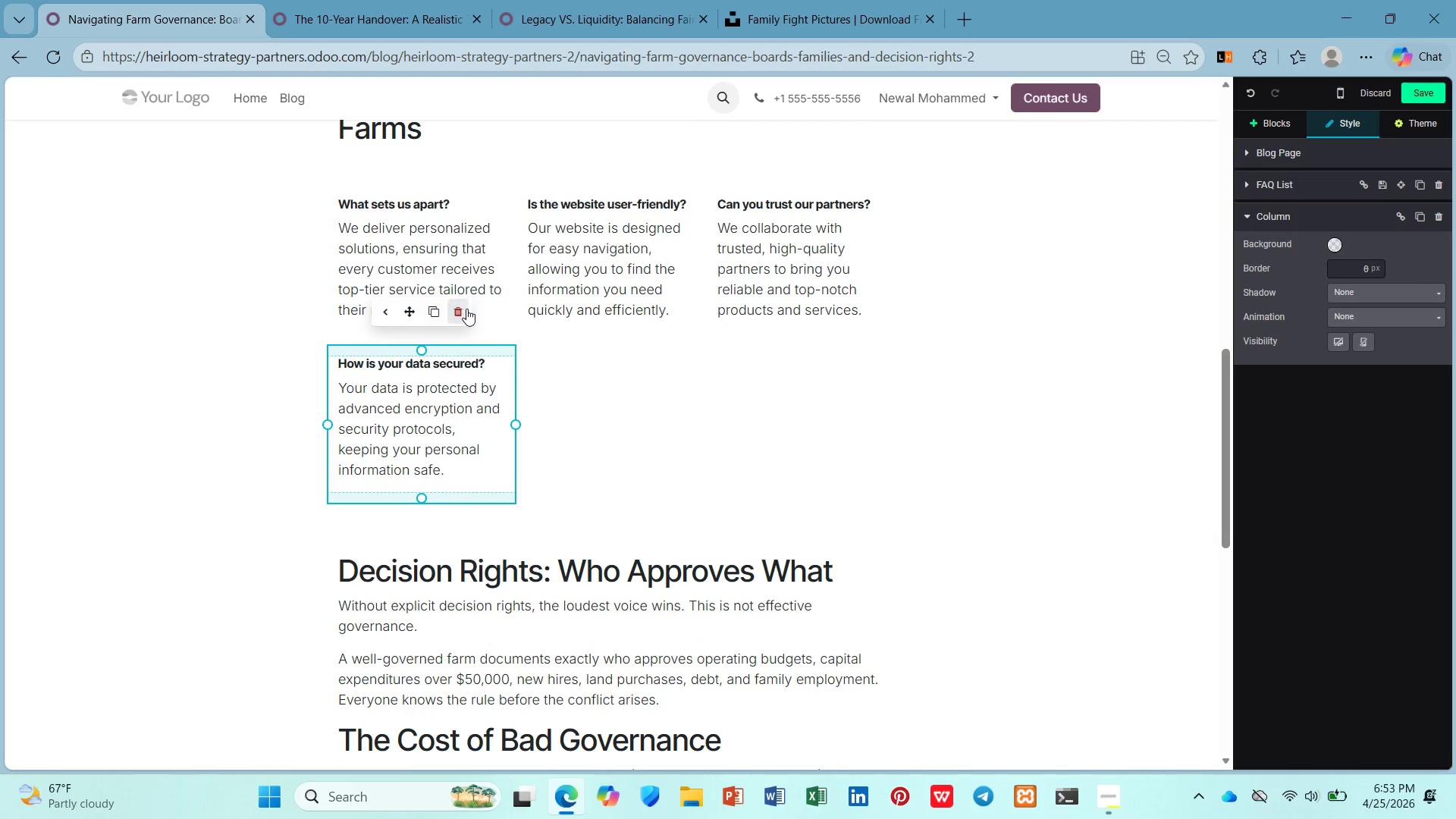 
left_click([460, 312])
 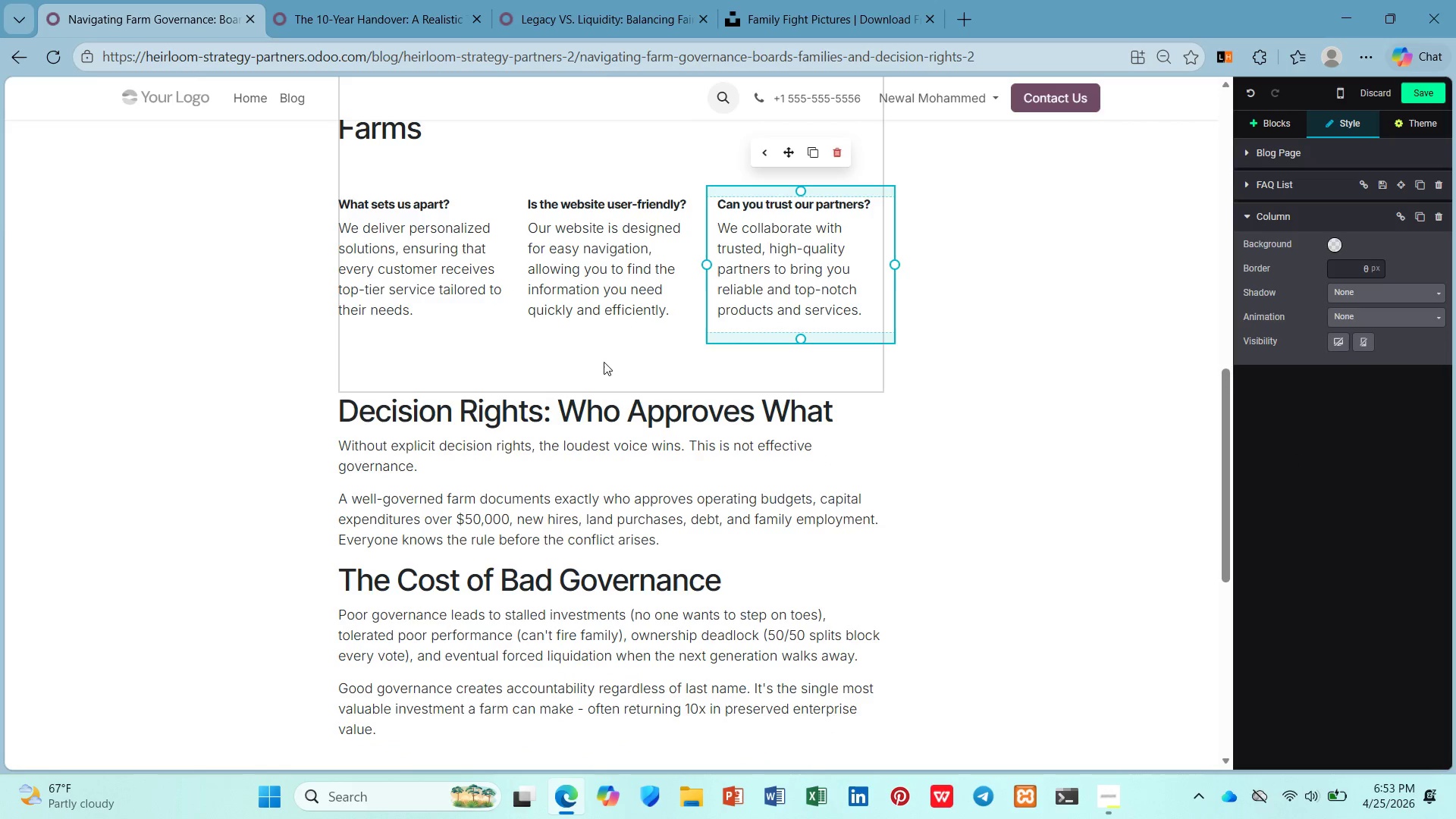 
left_click([609, 361])
 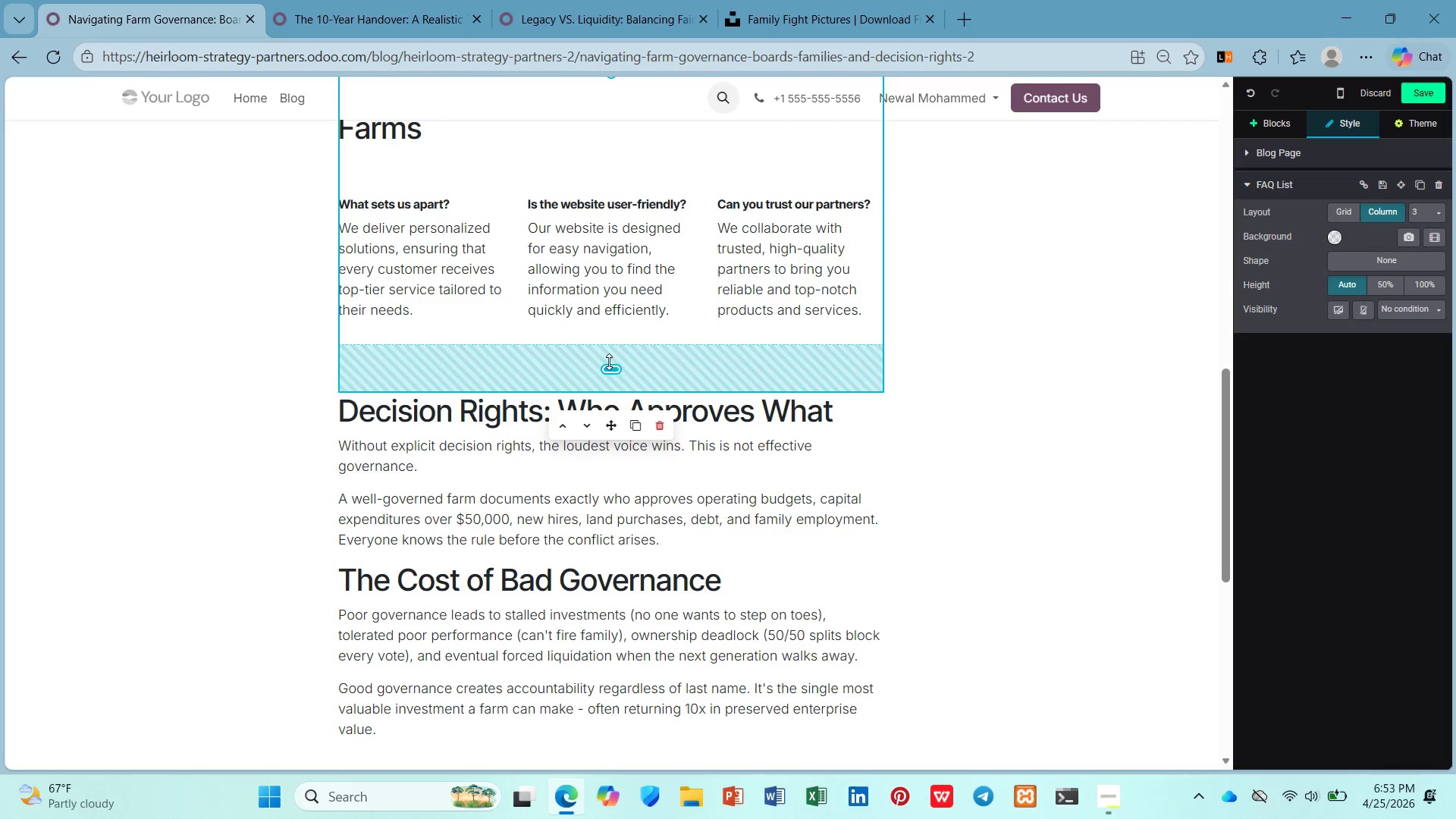 
left_click_drag(start_coordinate=[609, 362], to_coordinate=[613, 317])
 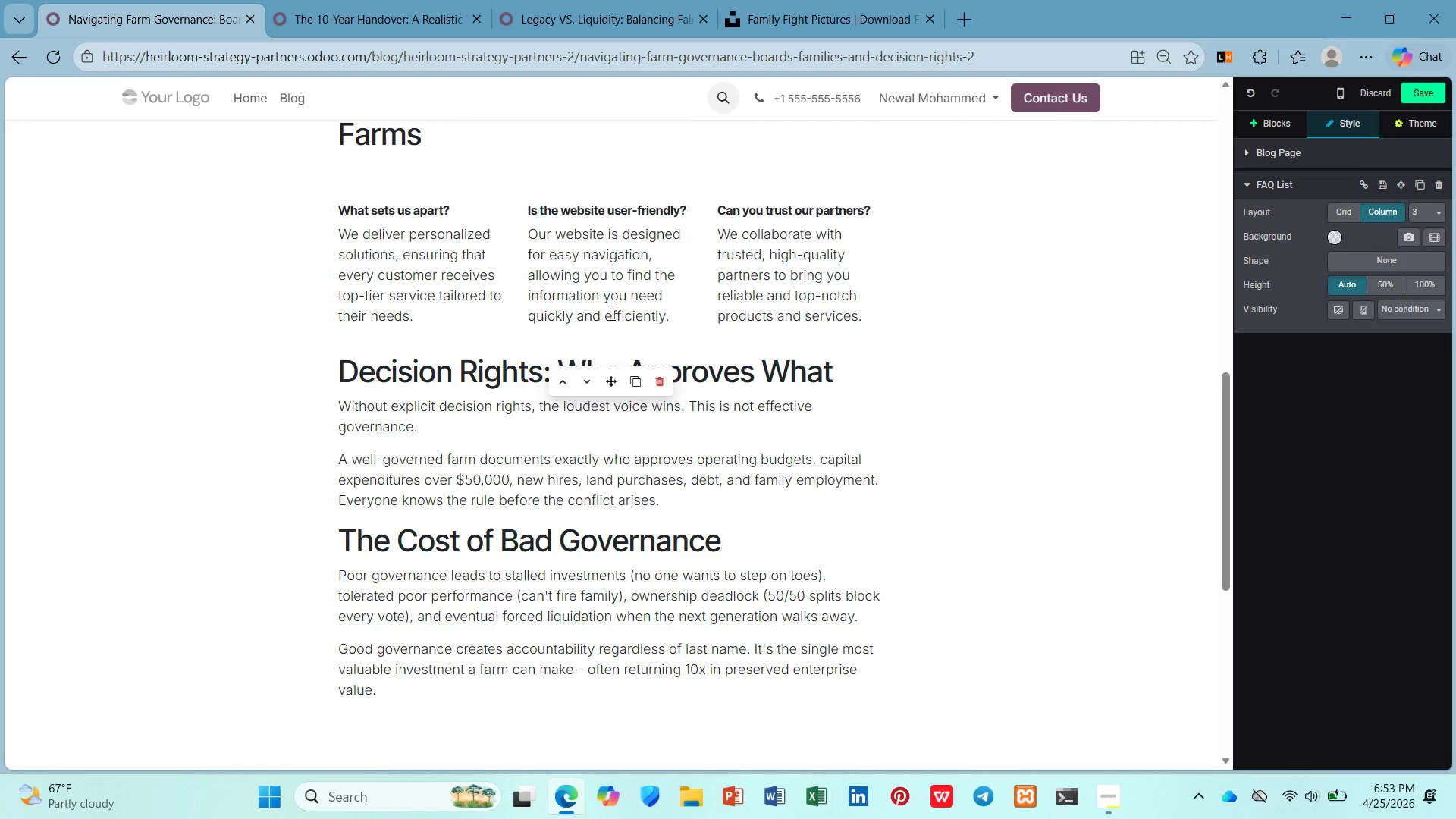 
scroll: coordinate [611, 314], scroll_direction: up, amount: 2.0
 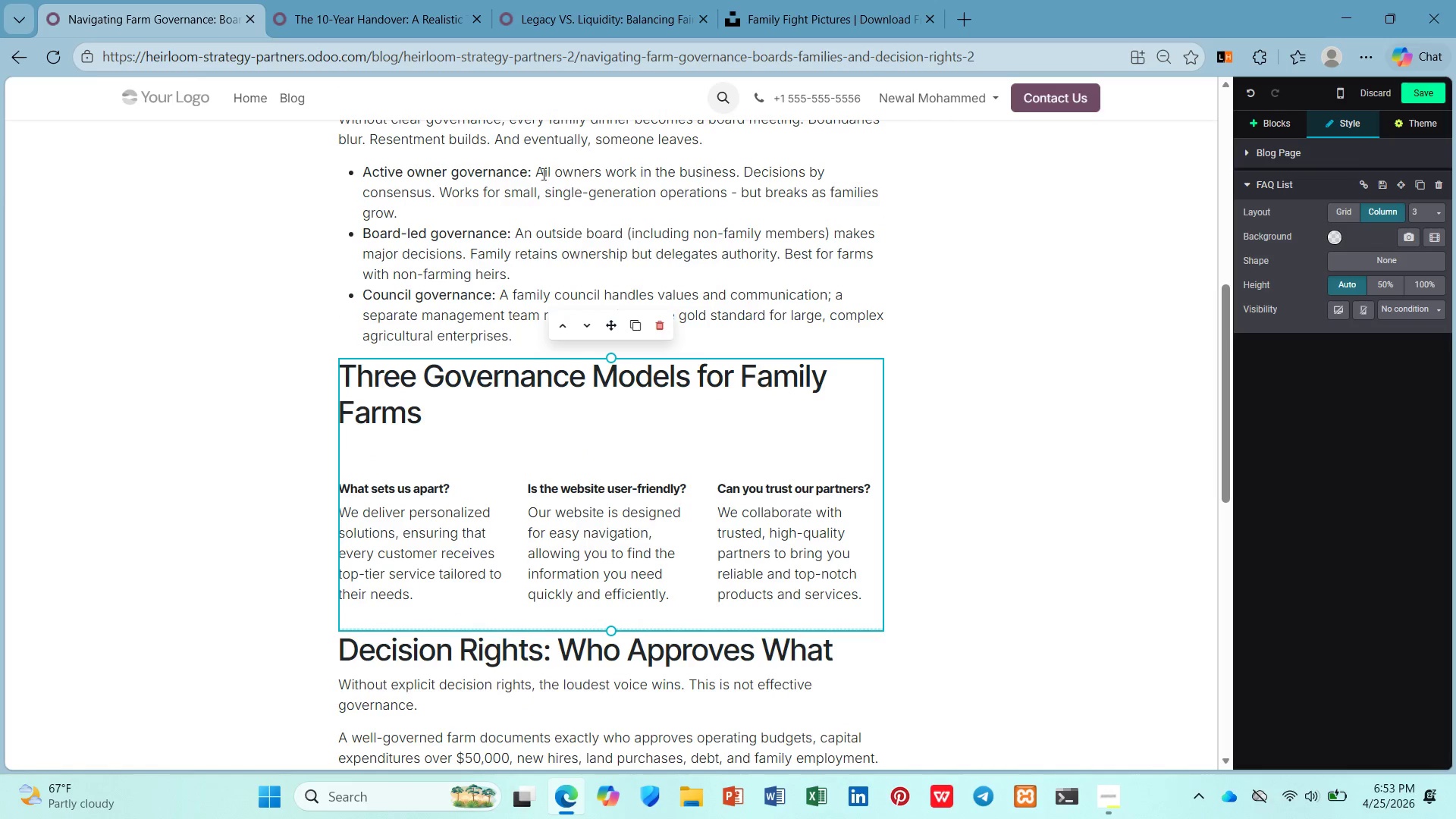 
left_click_drag(start_coordinate=[531, 173], to_coordinate=[360, 178])
 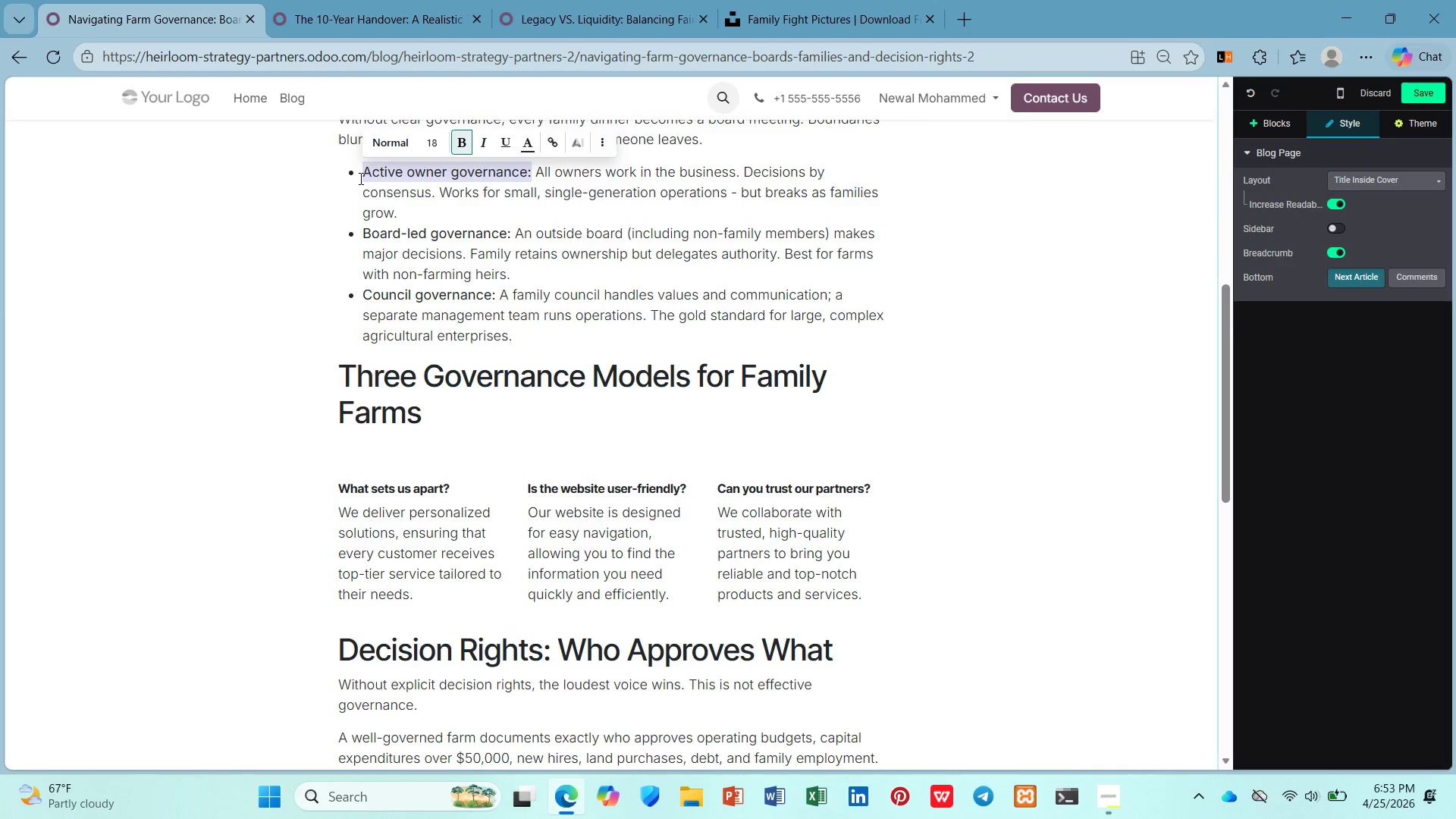 
key(Control+C)
 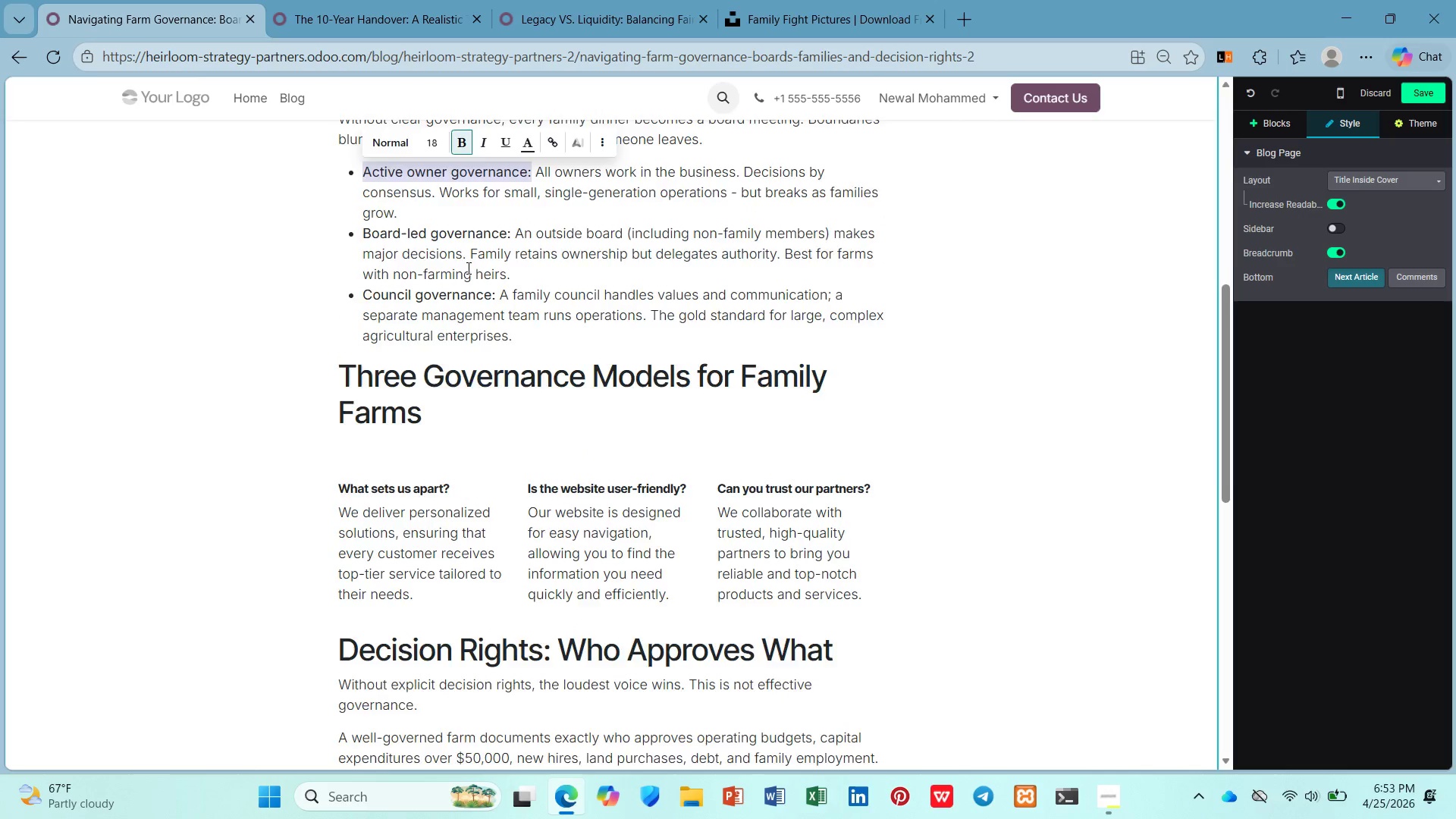 
scroll: coordinate [467, 268], scroll_direction: up, amount: 3.0
 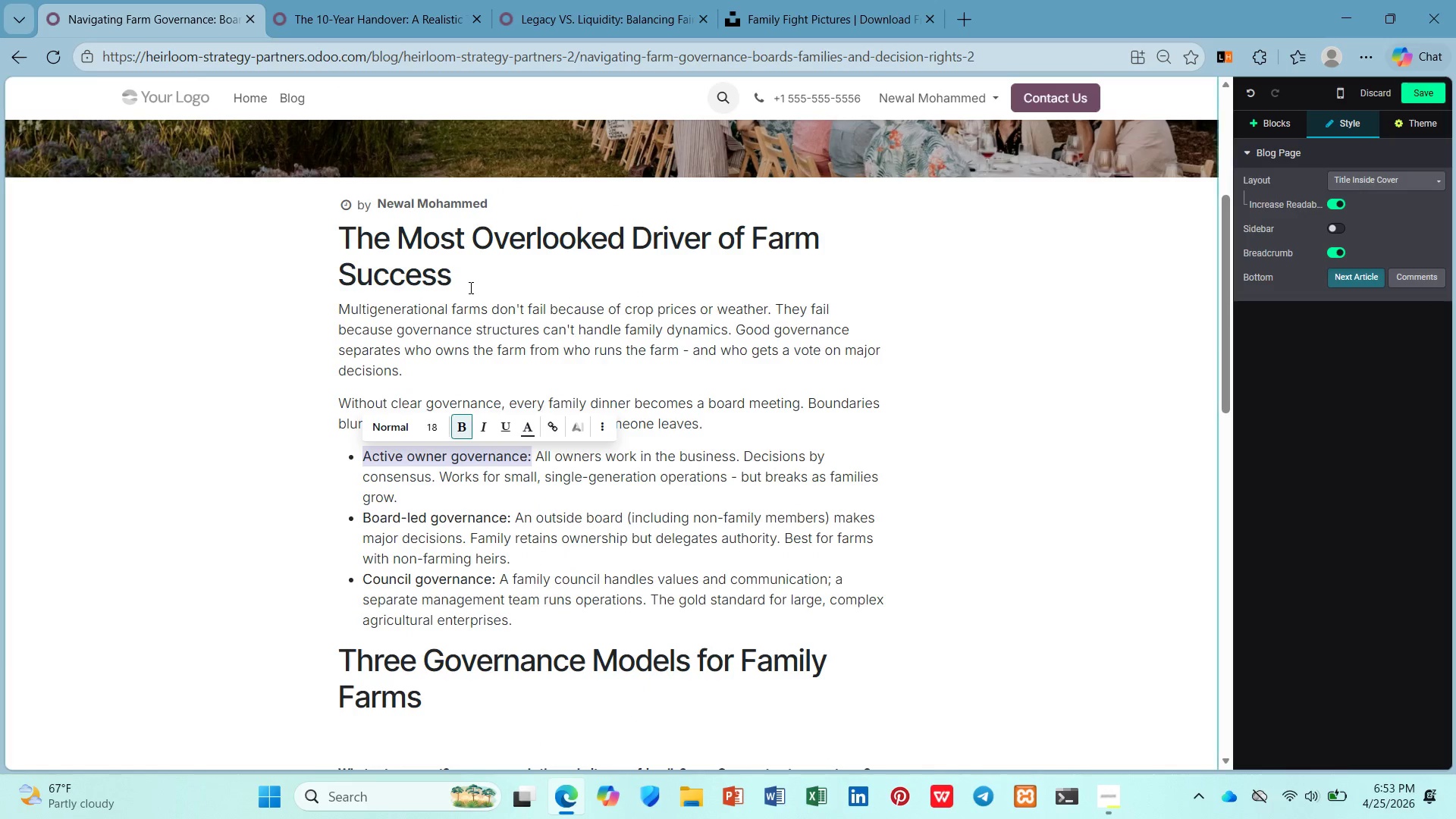 
left_click([481, 354])
 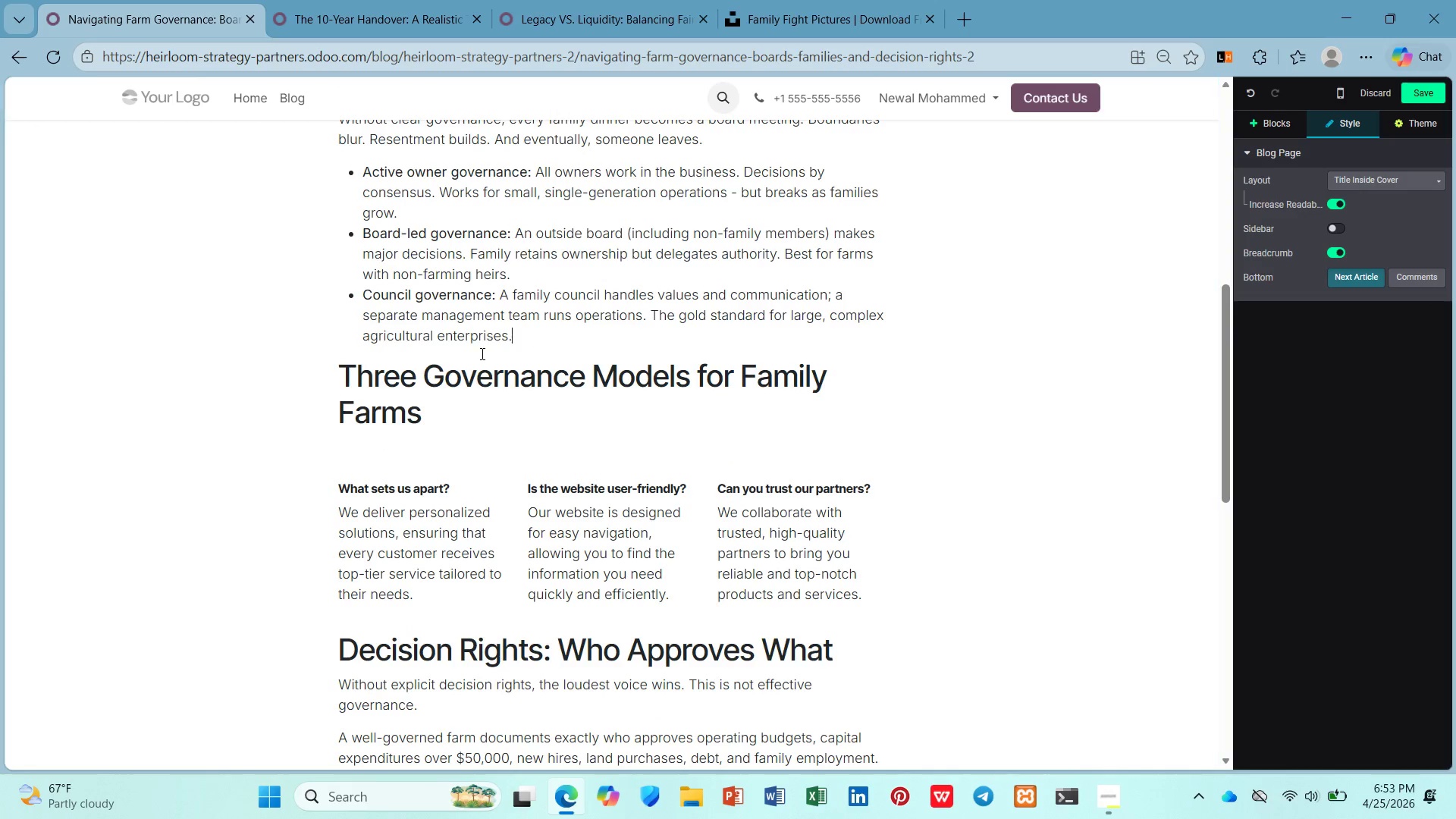 
scroll: coordinate [469, 300], scroll_direction: down, amount: 2.0
 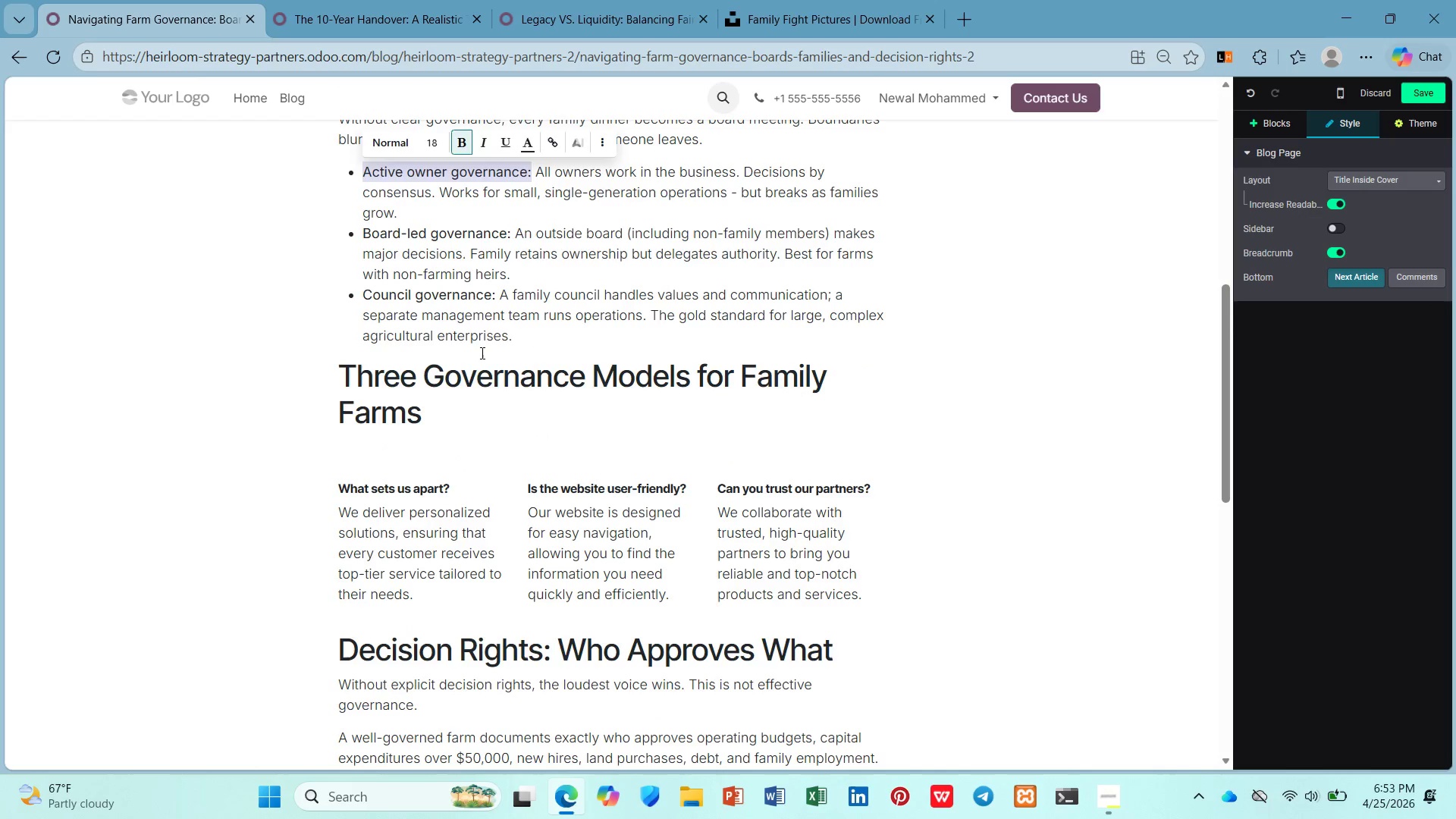 
hold_key(key=ControlLeft, duration=0.75)
scroll: coordinate [482, 351], scroll_direction: up, amount: 2.0
 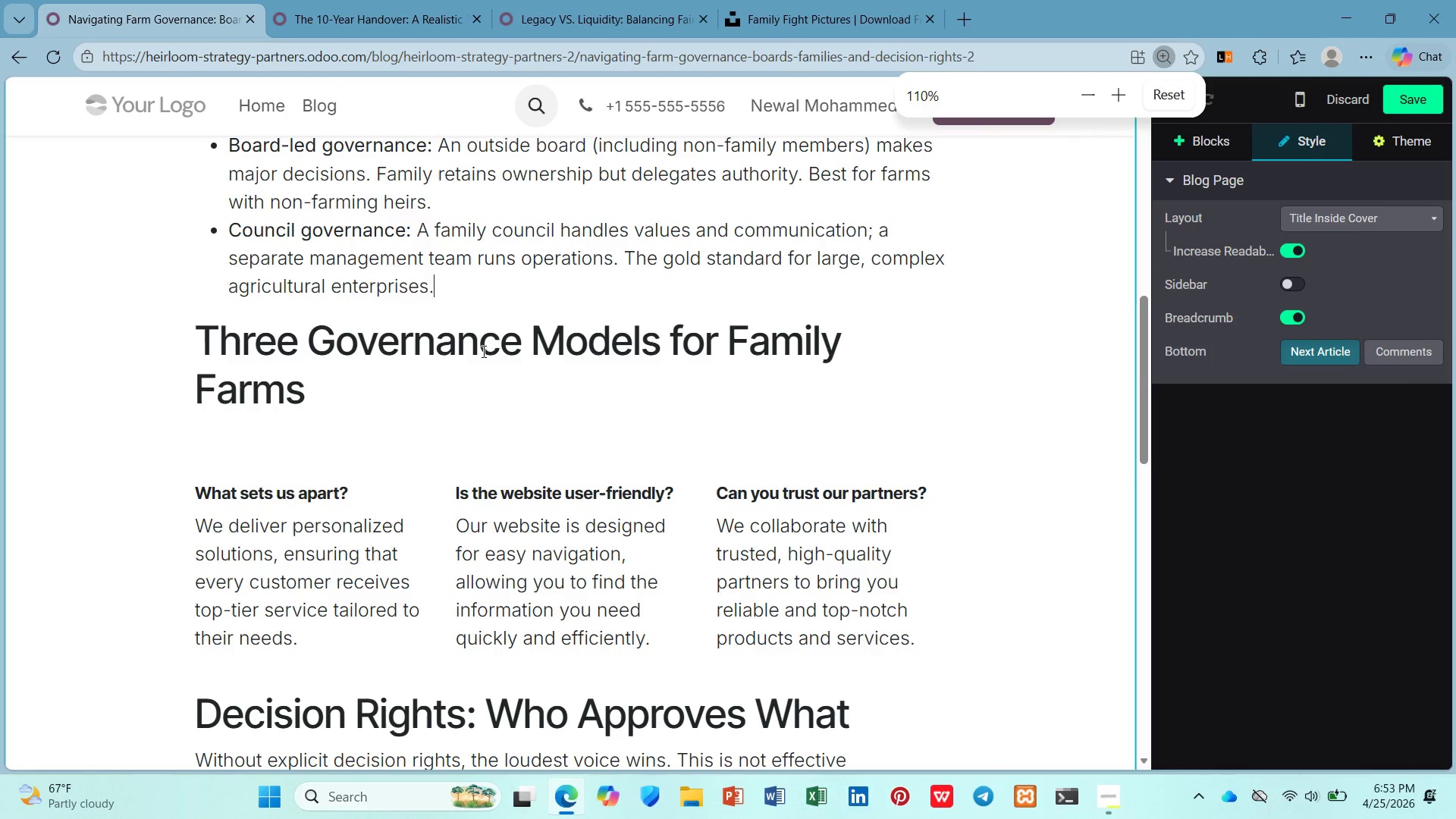 
hold_key(key=ControlLeft, duration=0.73)
 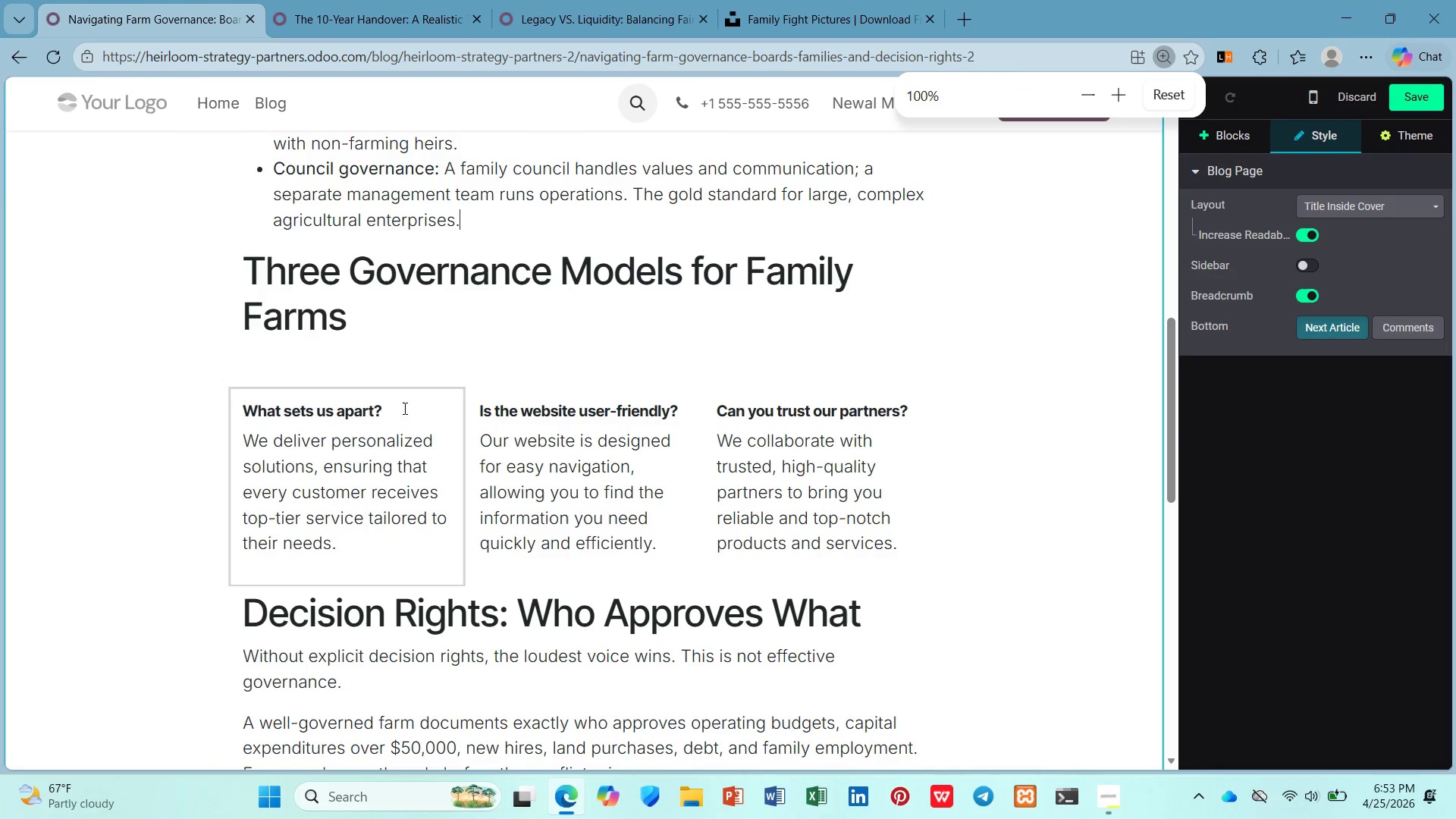 
scroll: coordinate [482, 351], scroll_direction: none, amount: 0.0
 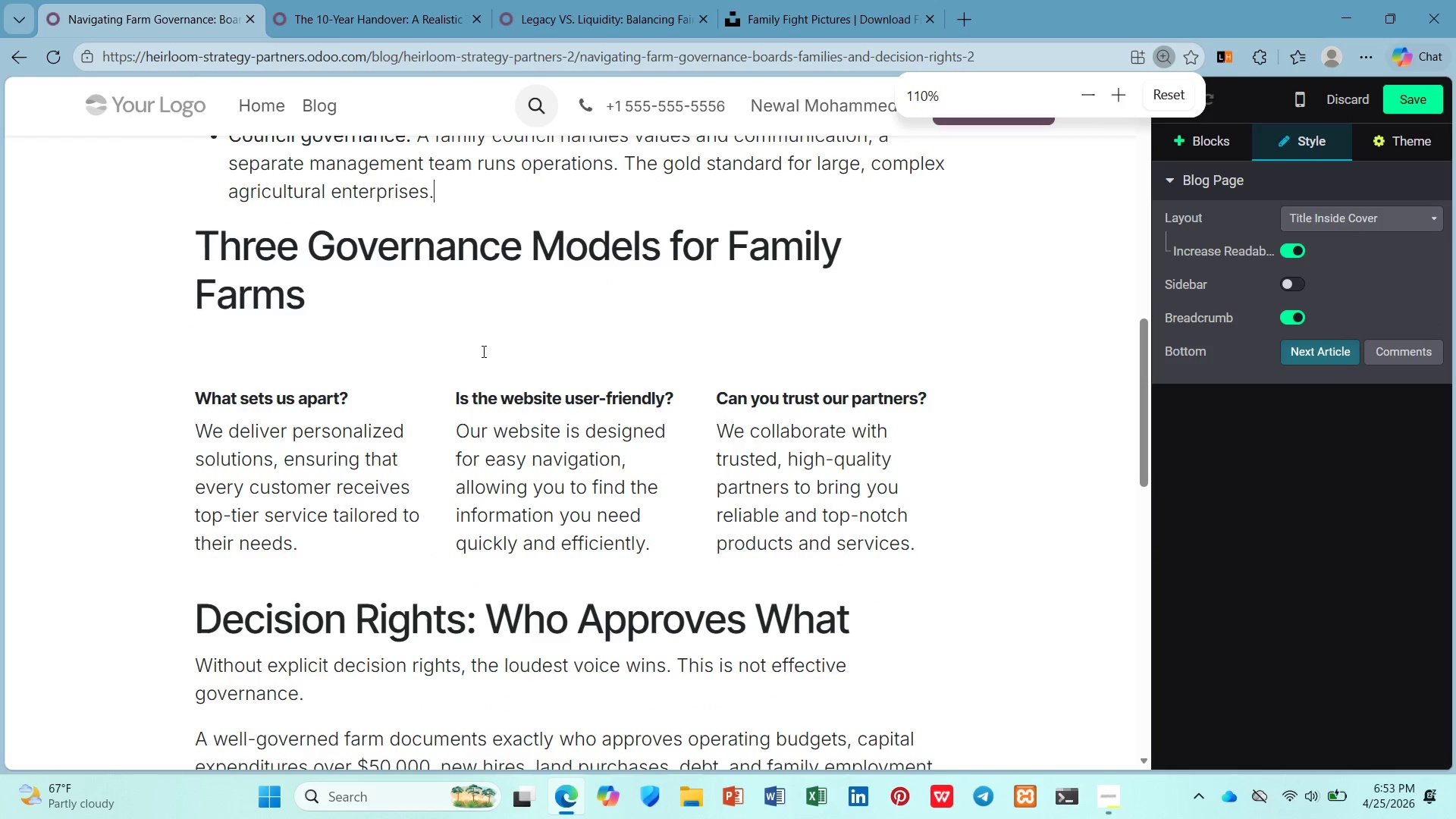 
scroll: coordinate [482, 351], scroll_direction: down, amount: 1.0
 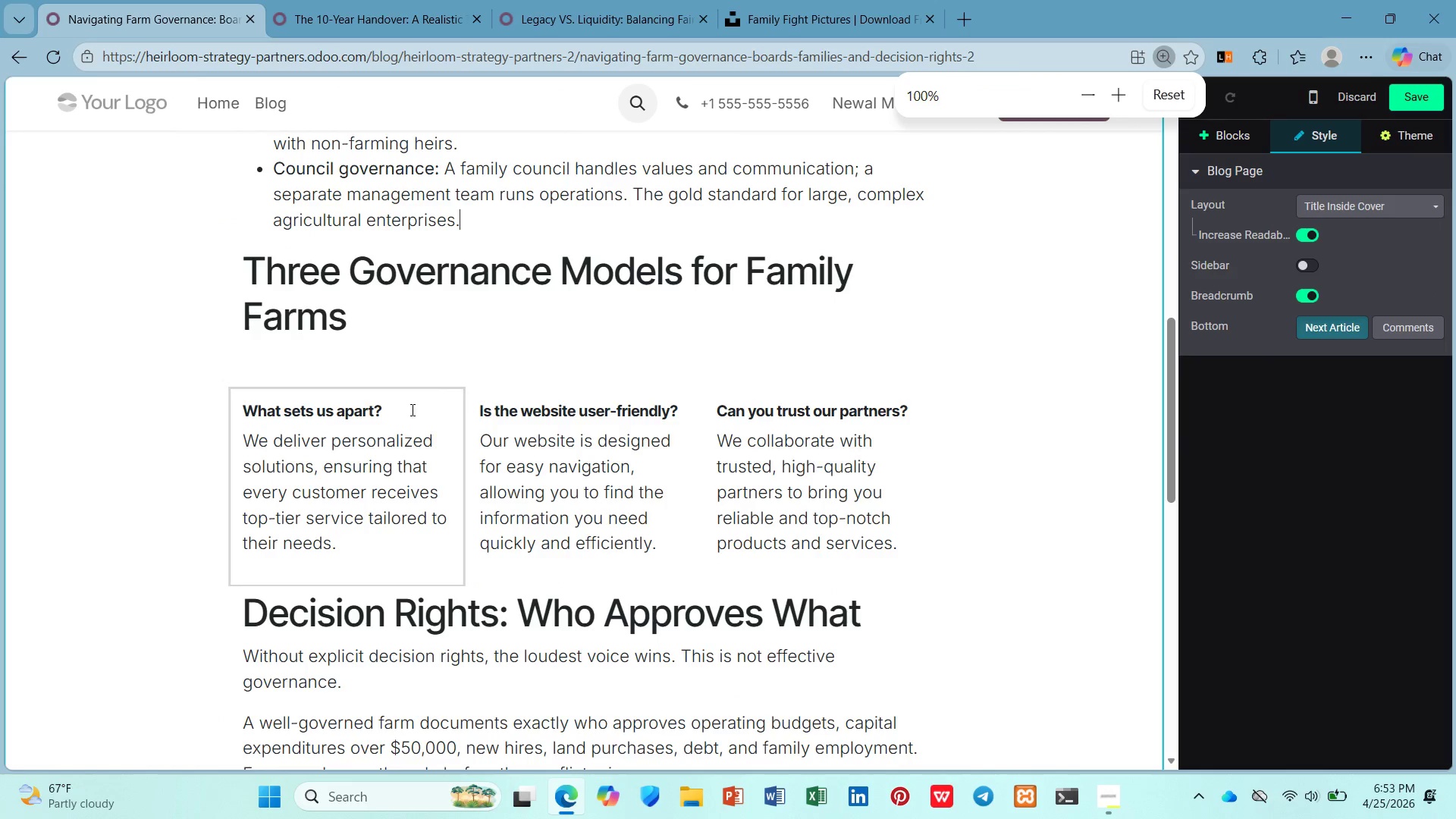 
left_click_drag(start_coordinate=[394, 406], to_coordinate=[196, 413])
 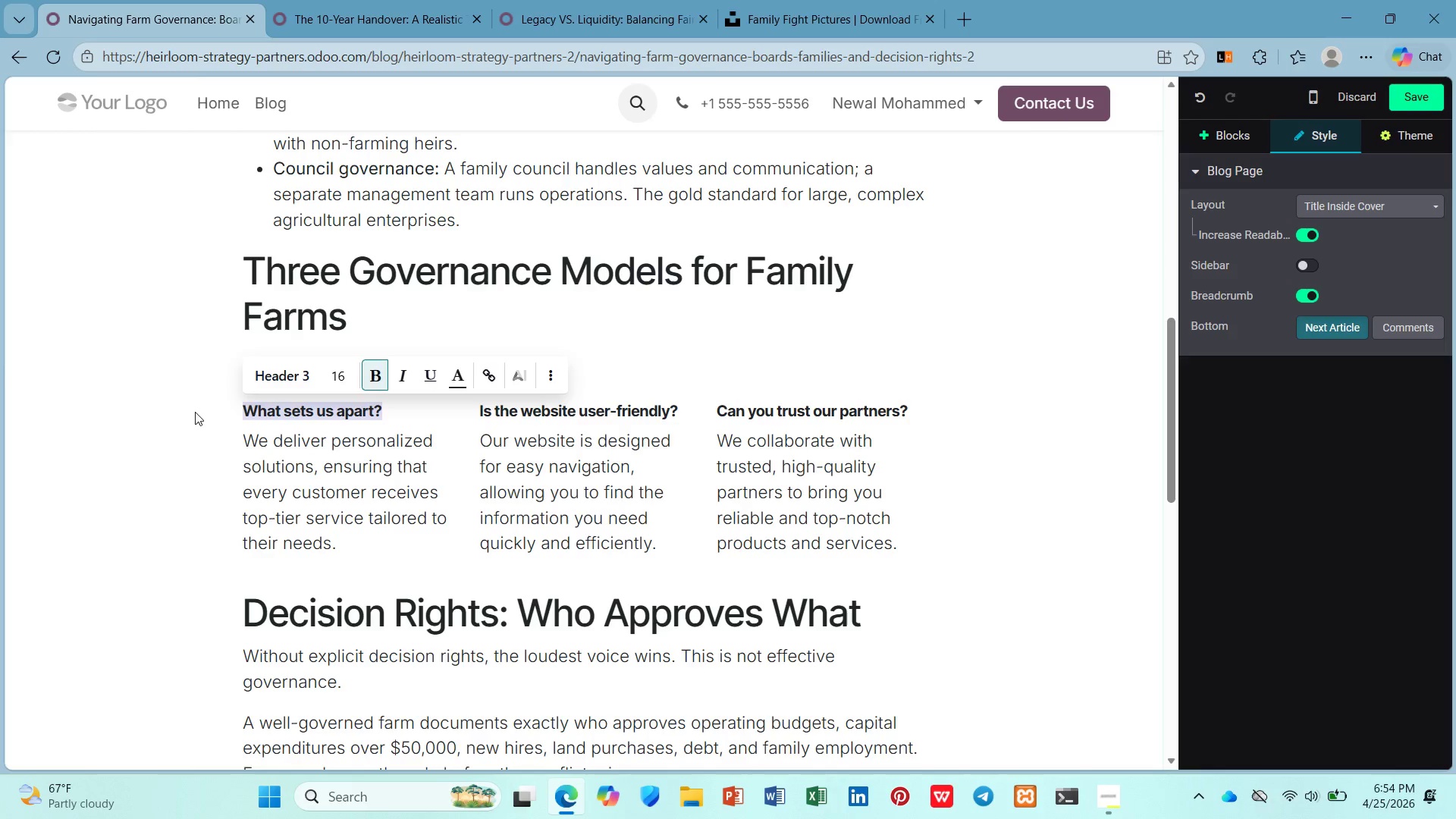 
key(Control+V)
 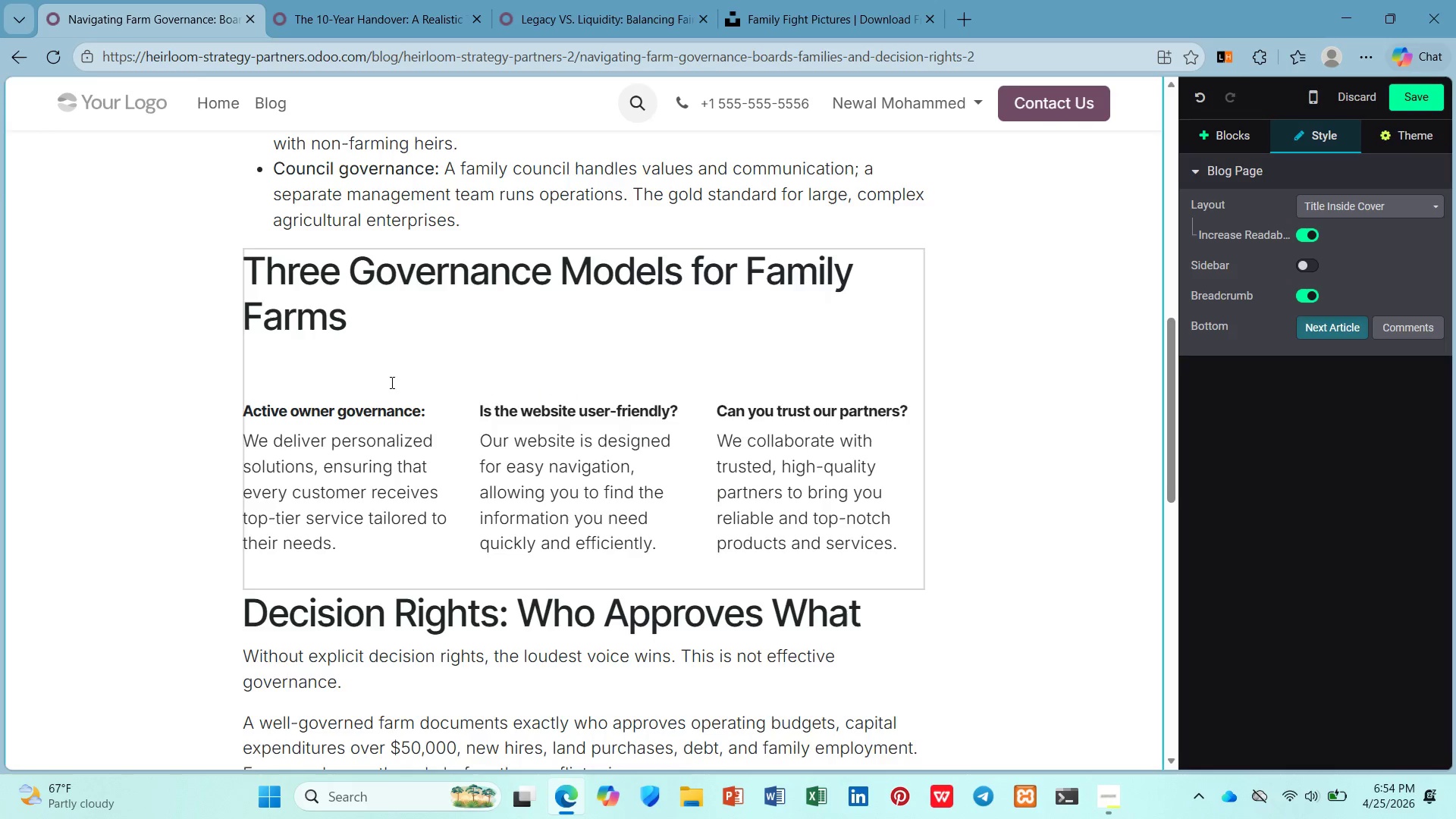 
scroll: coordinate [395, 379], scroll_direction: up, amount: 1.0
 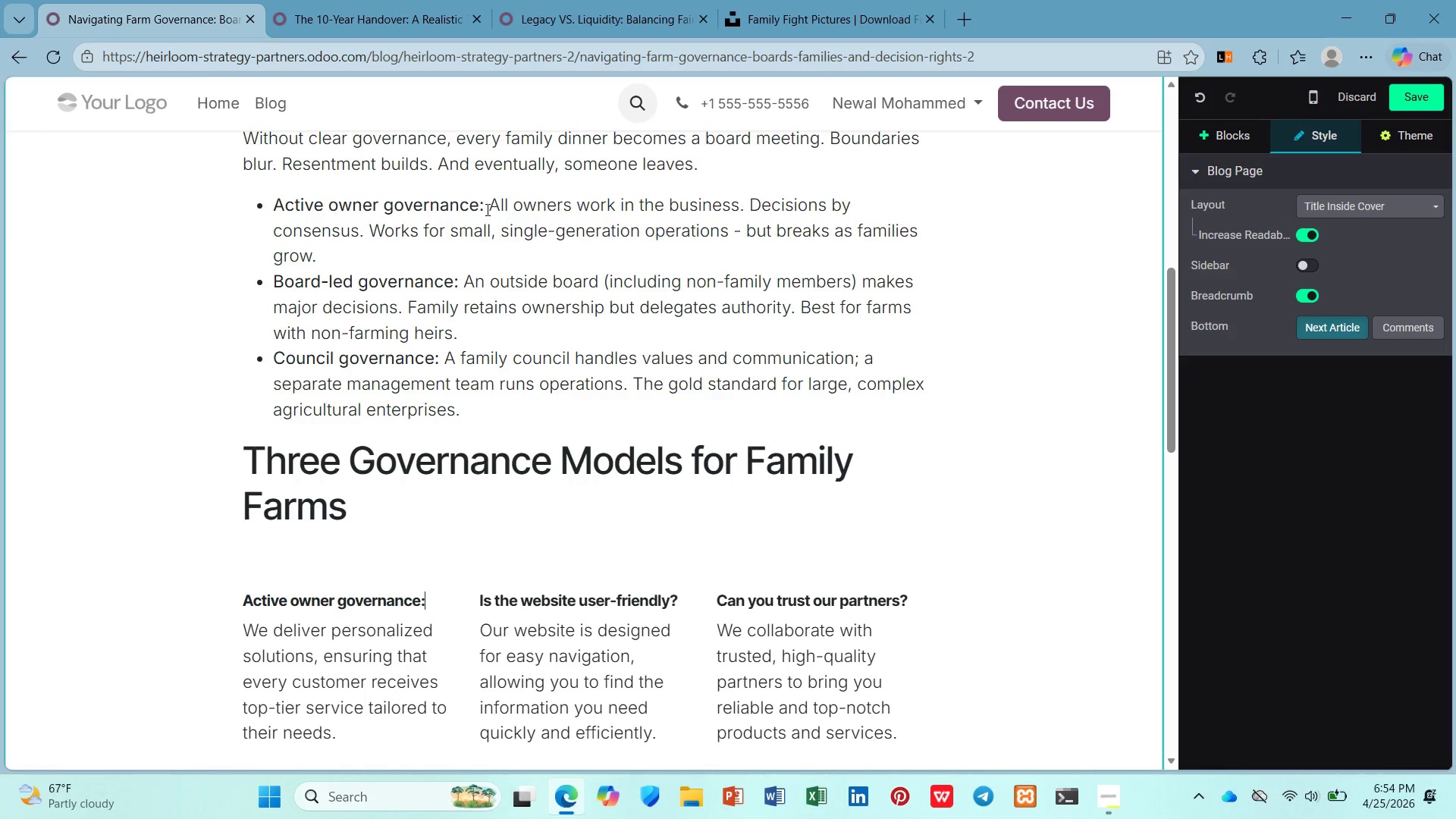 
left_click_drag(start_coordinate=[487, 209], to_coordinate=[488, 257])
 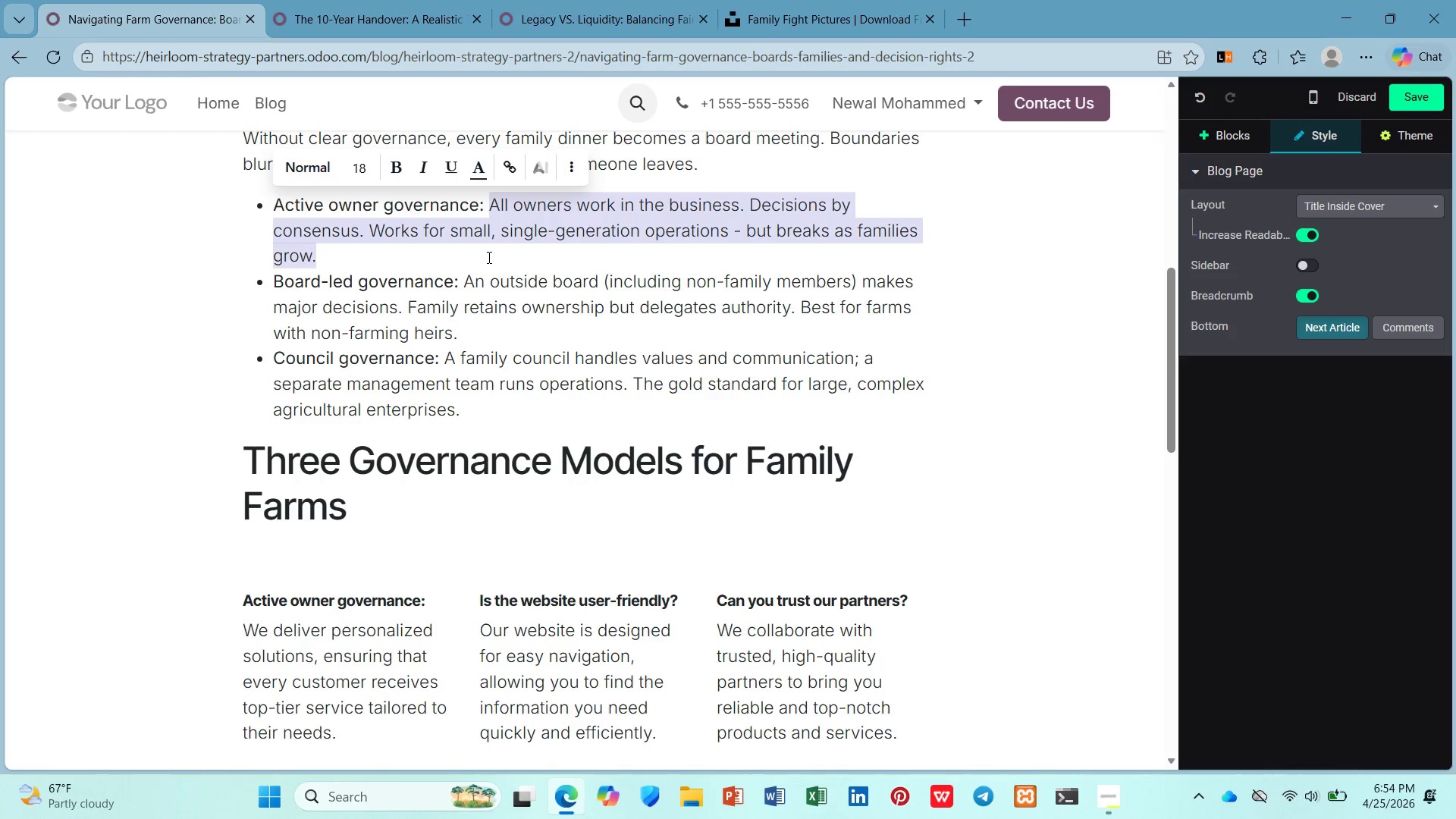 
key(Control+C)
 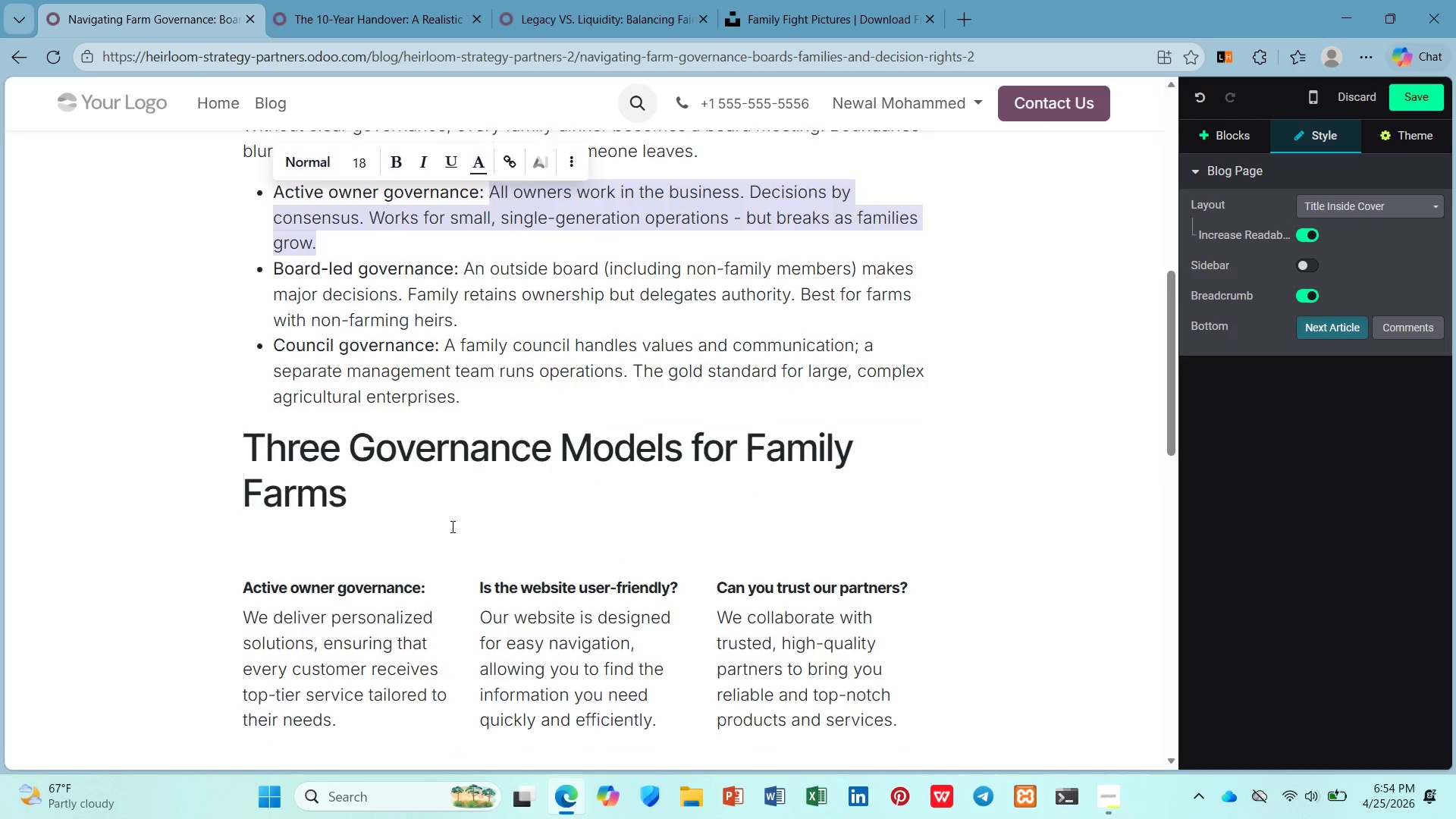 
scroll: coordinate [451, 526], scroll_direction: down, amount: 1.0
 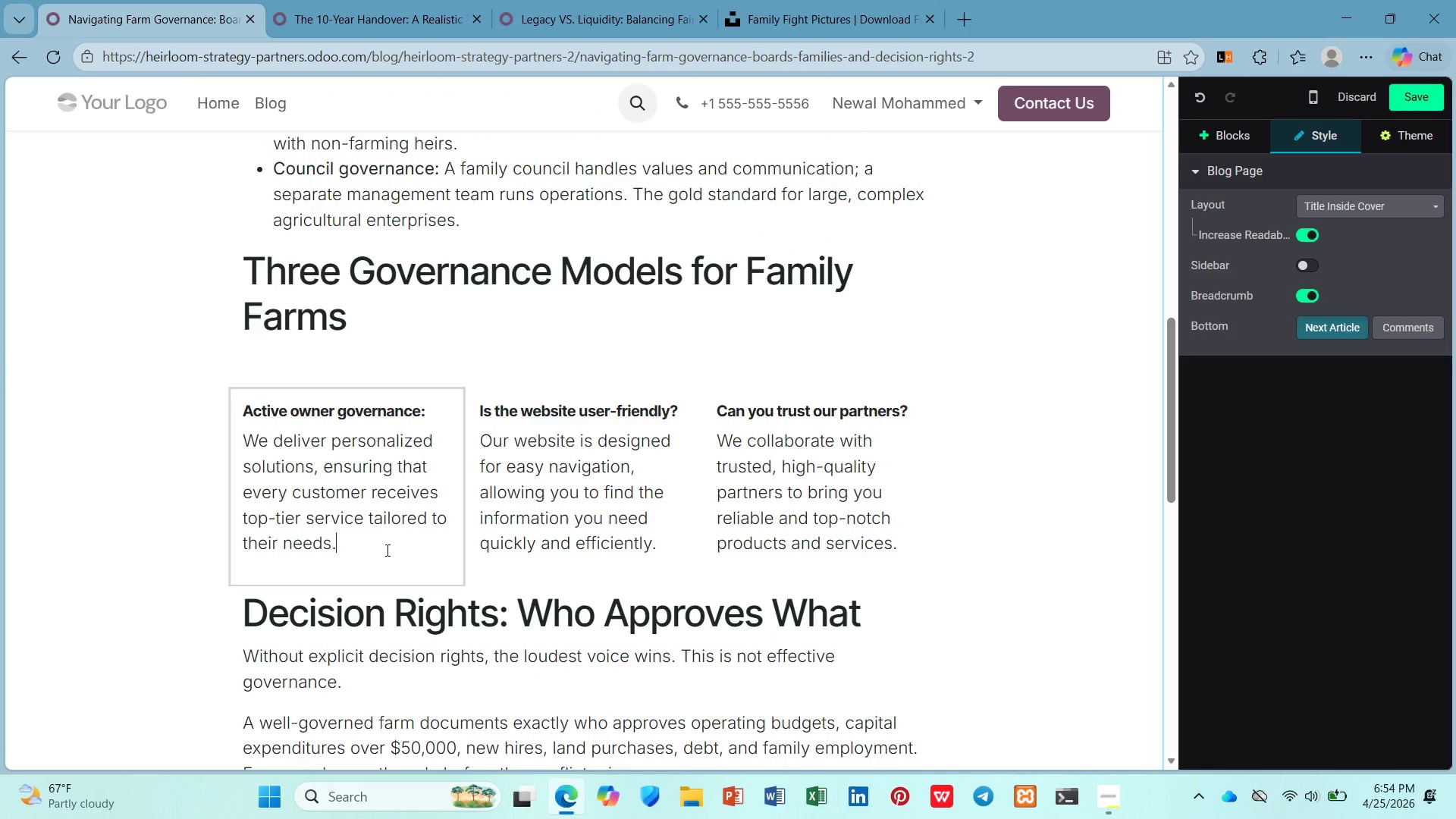 
left_click_drag(start_coordinate=[393, 551], to_coordinate=[247, 447])
 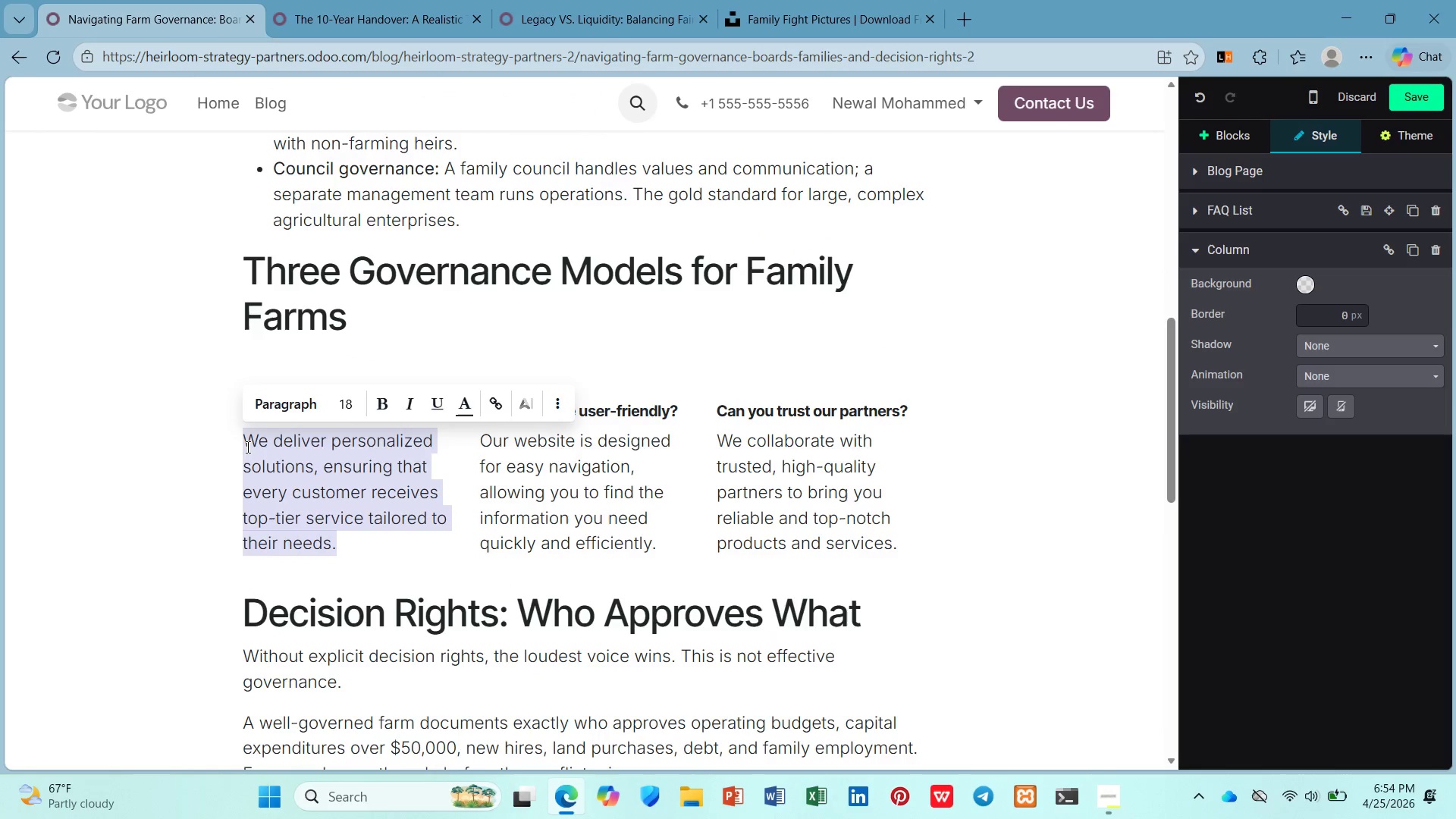 
key(Control+V)
 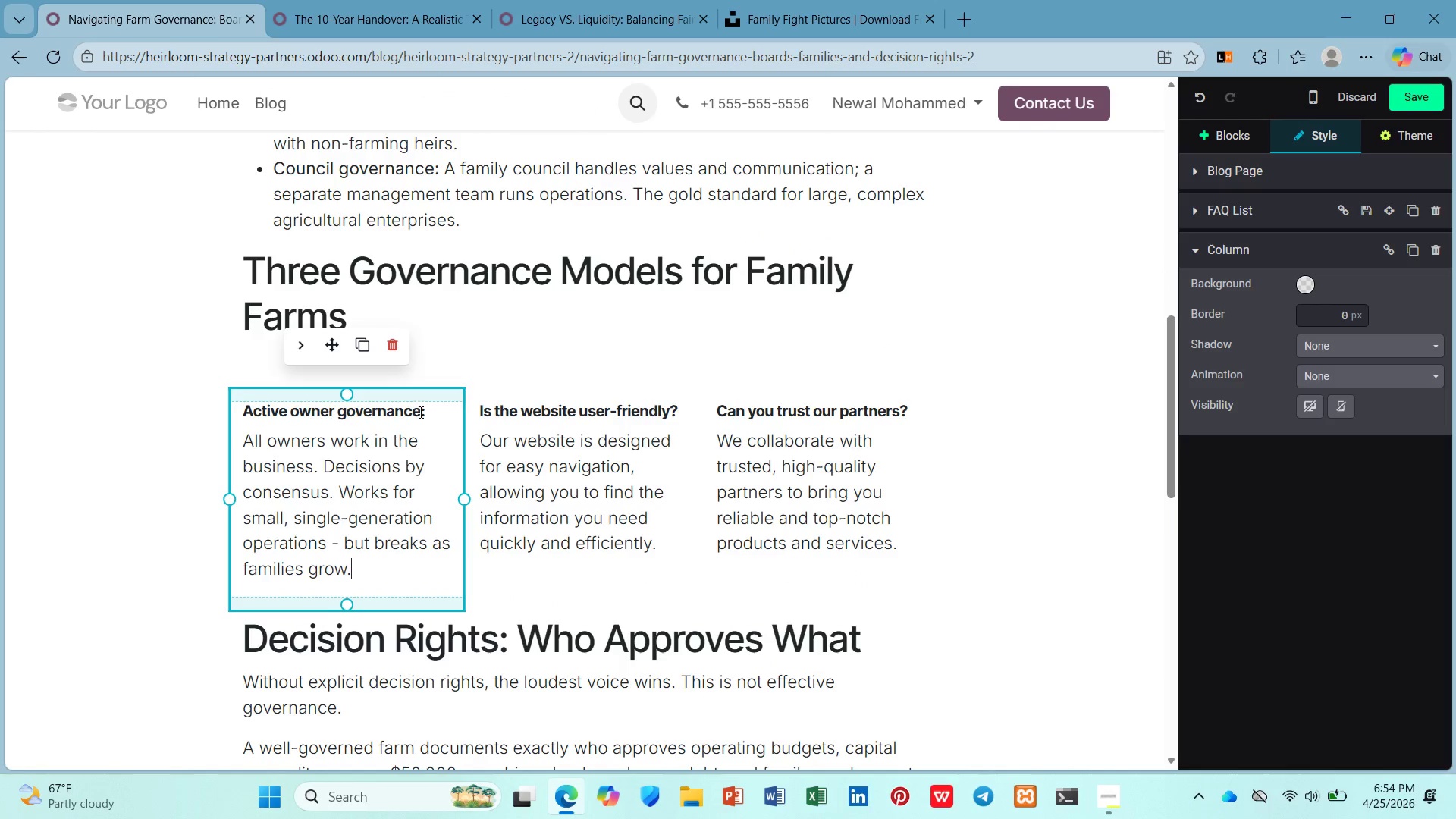 
left_click_drag(start_coordinate=[428, 410], to_coordinate=[225, 414])
 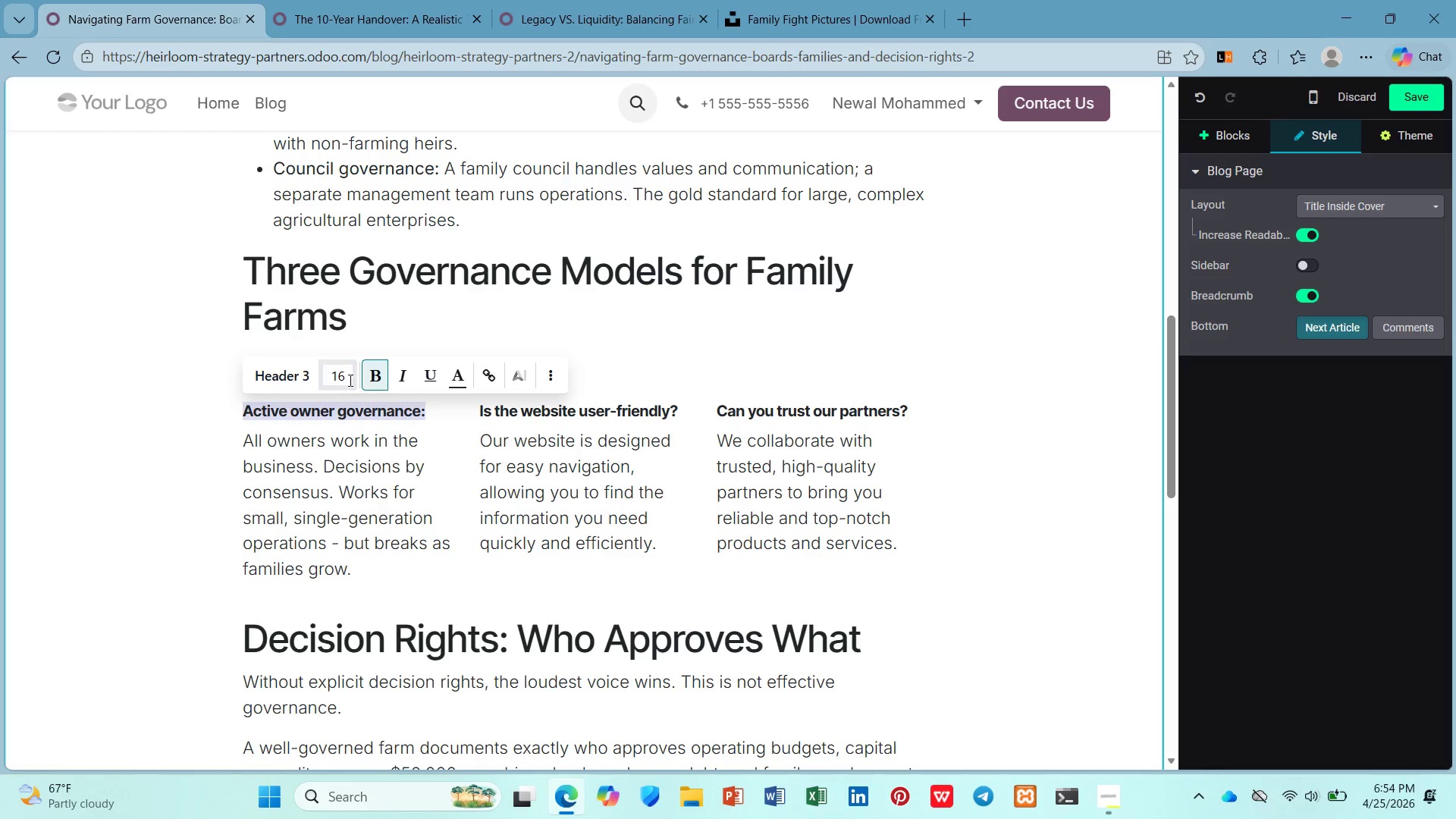 
left_click([348, 379])
 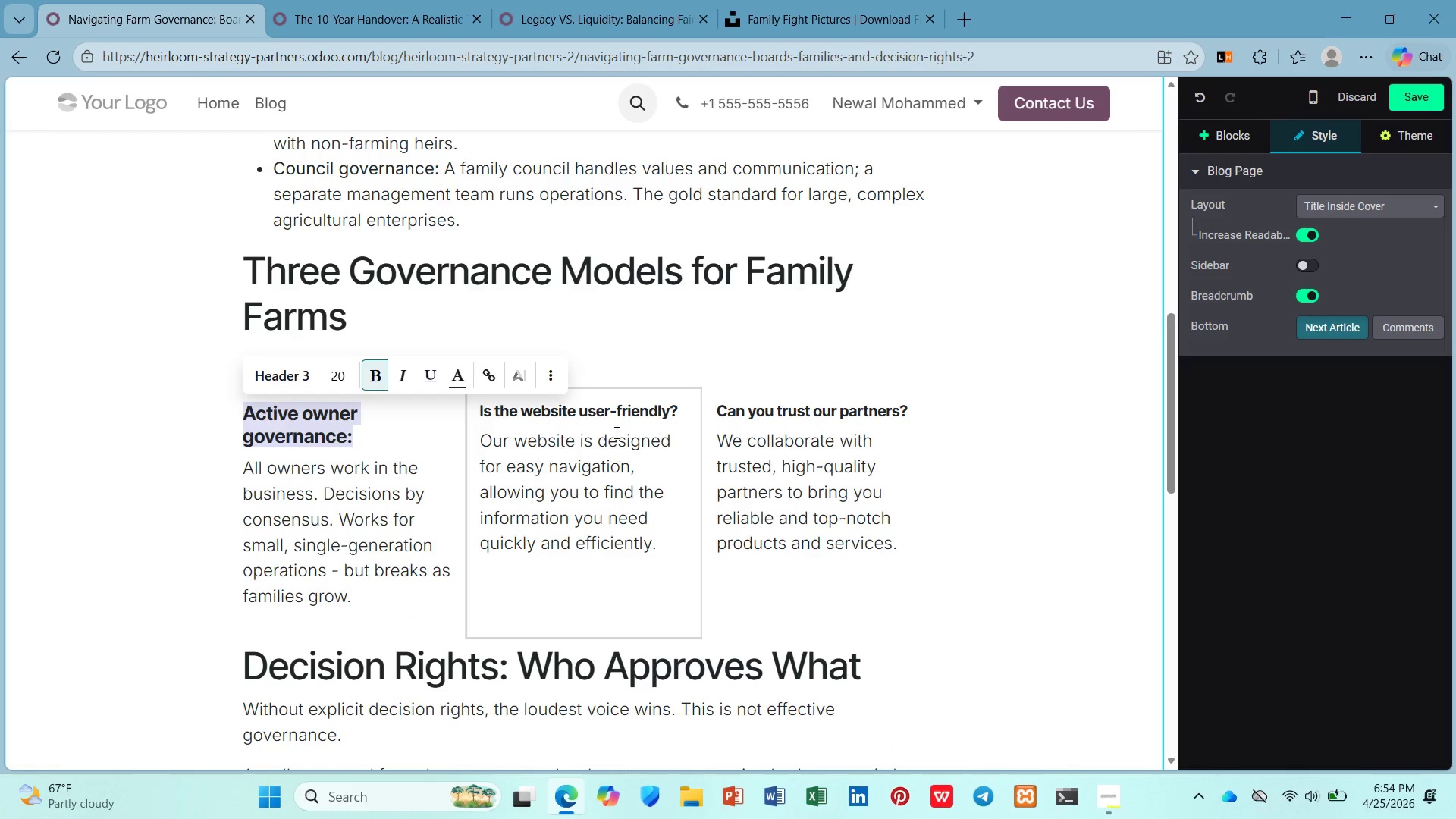 
left_click([668, 463])
 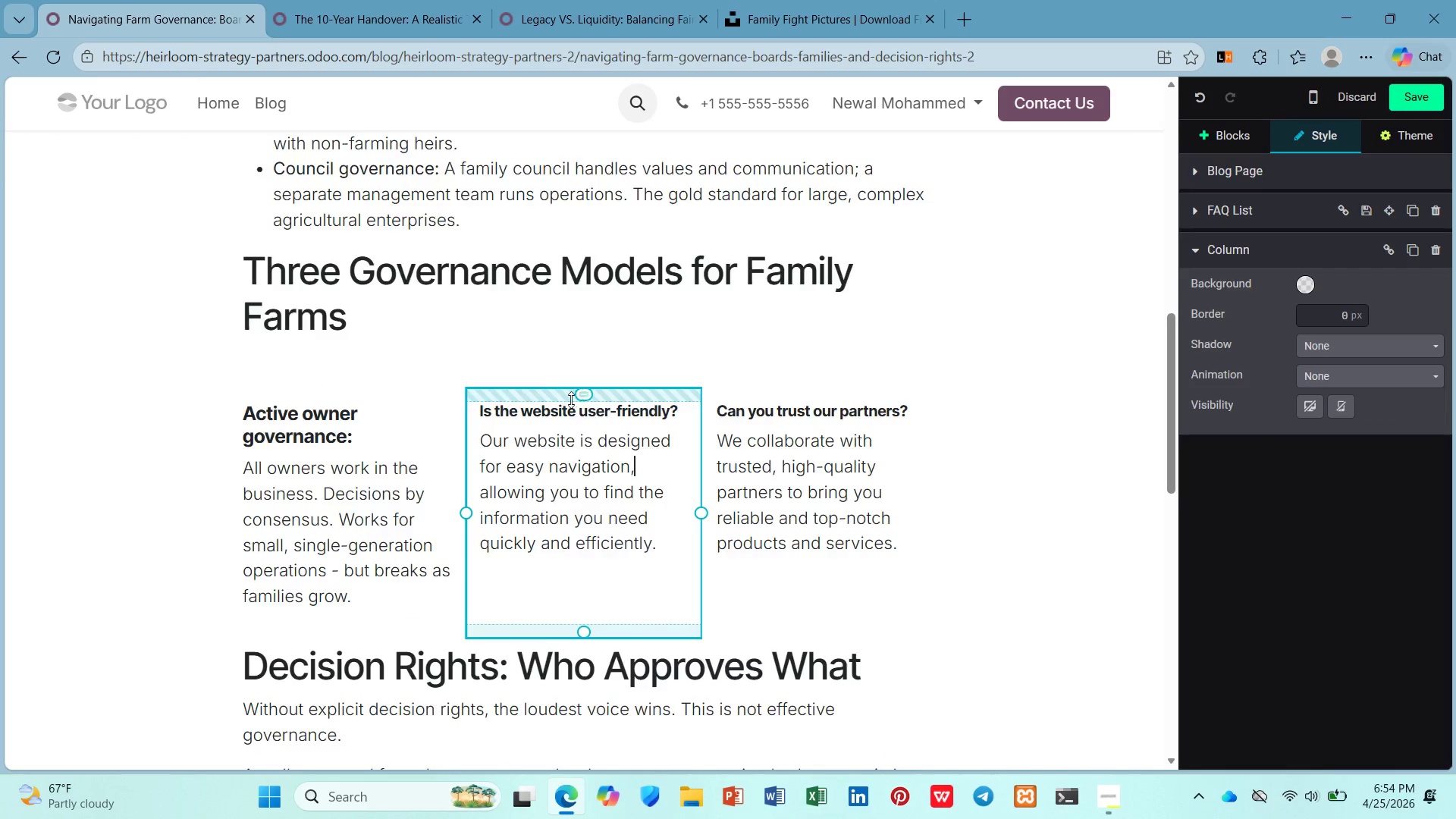 
scroll: coordinate [570, 400], scroll_direction: up, amount: 2.0
 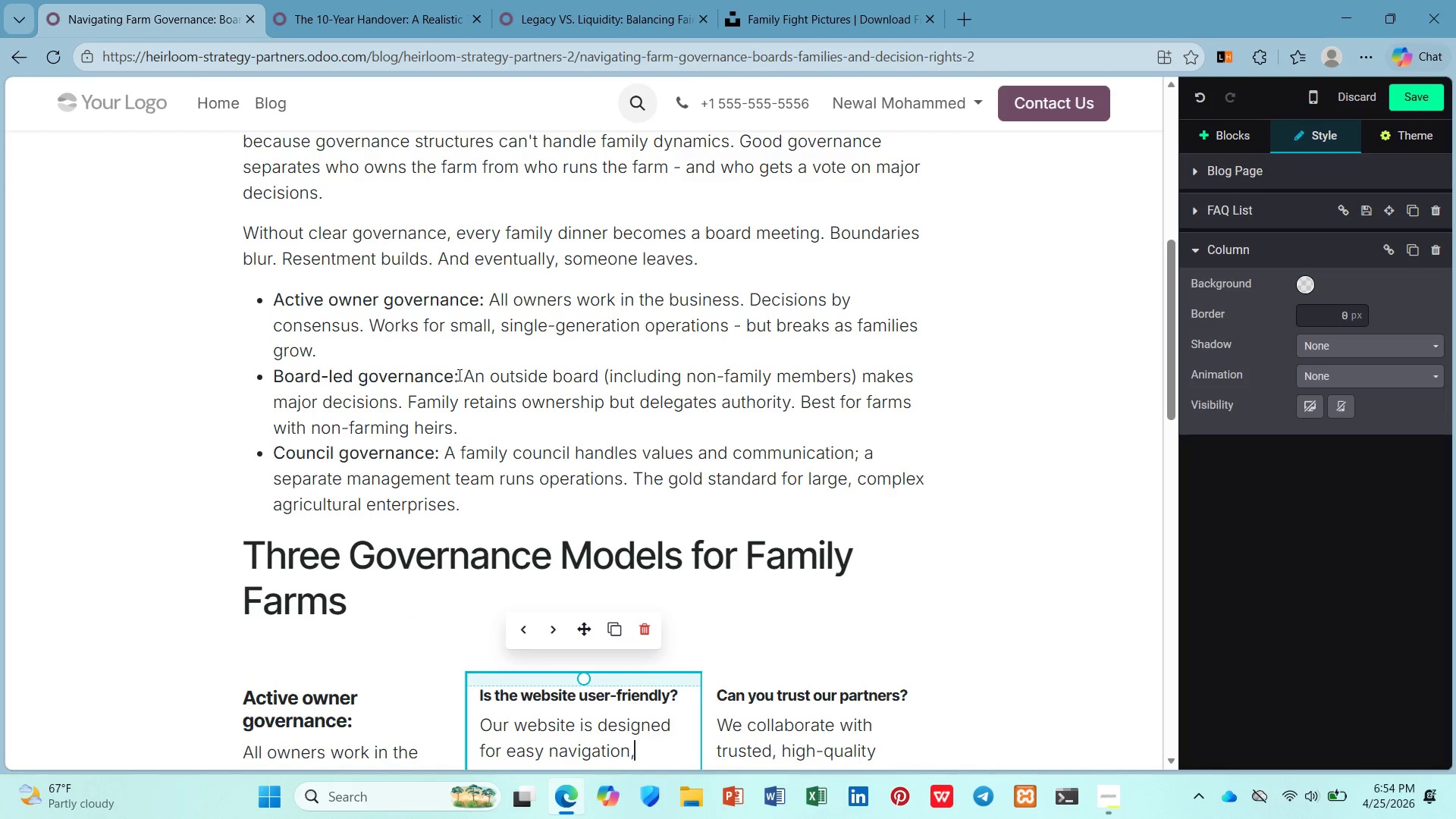 
left_click_drag(start_coordinate=[458, 375], to_coordinate=[268, 381])
 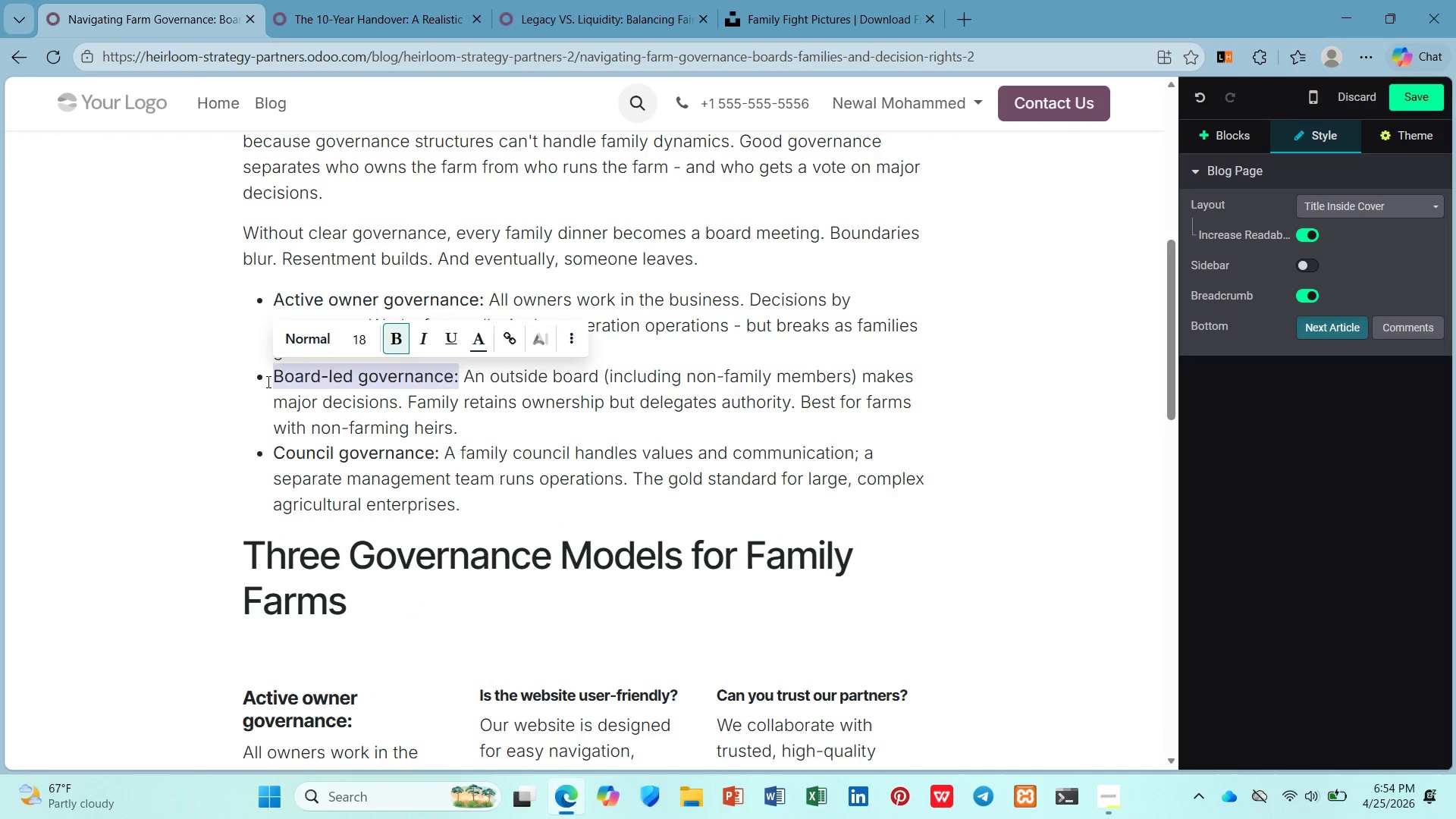 
key(Control+C)
 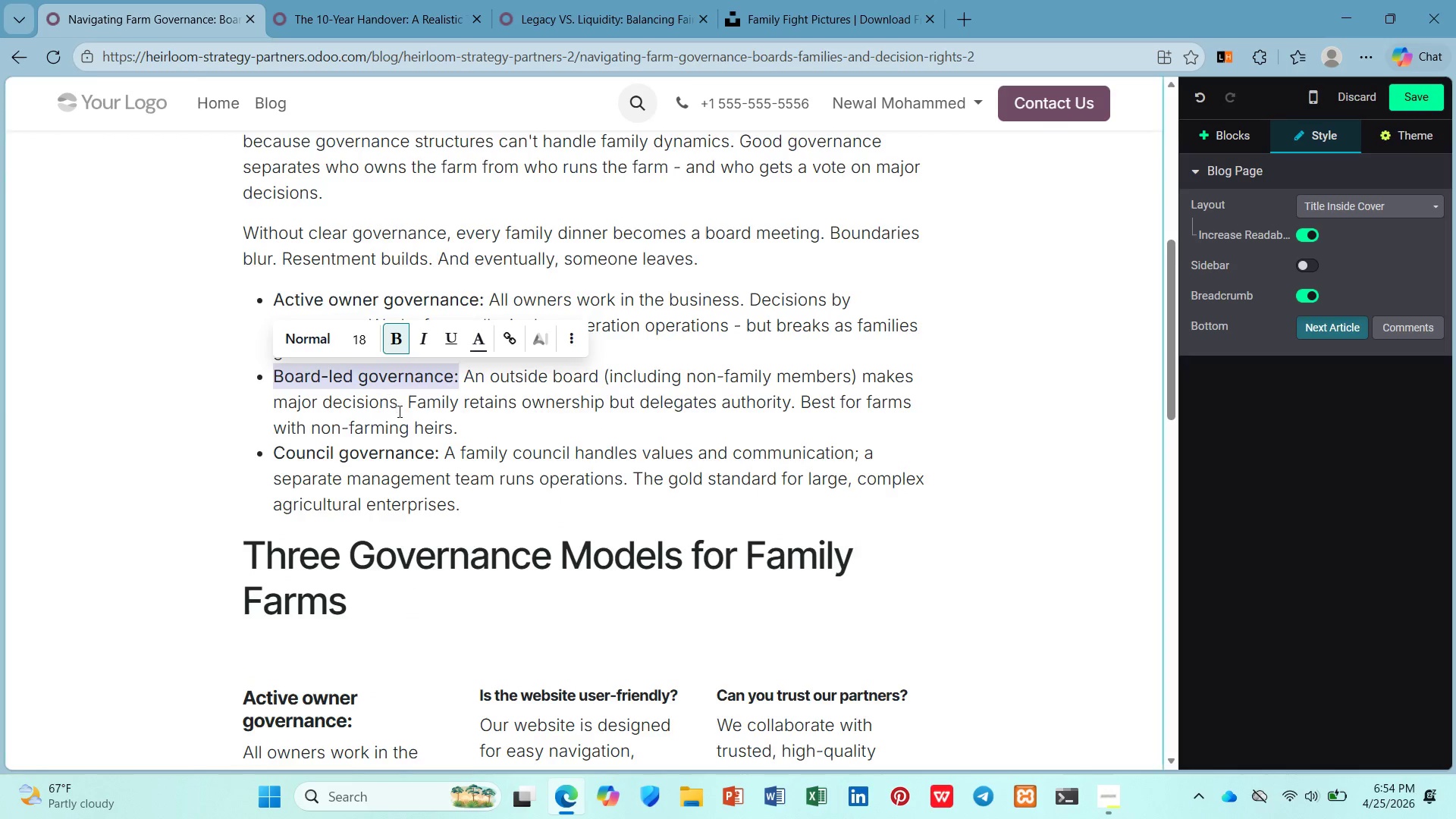 
scroll: coordinate [403, 413], scroll_direction: down, amount: 2.0
 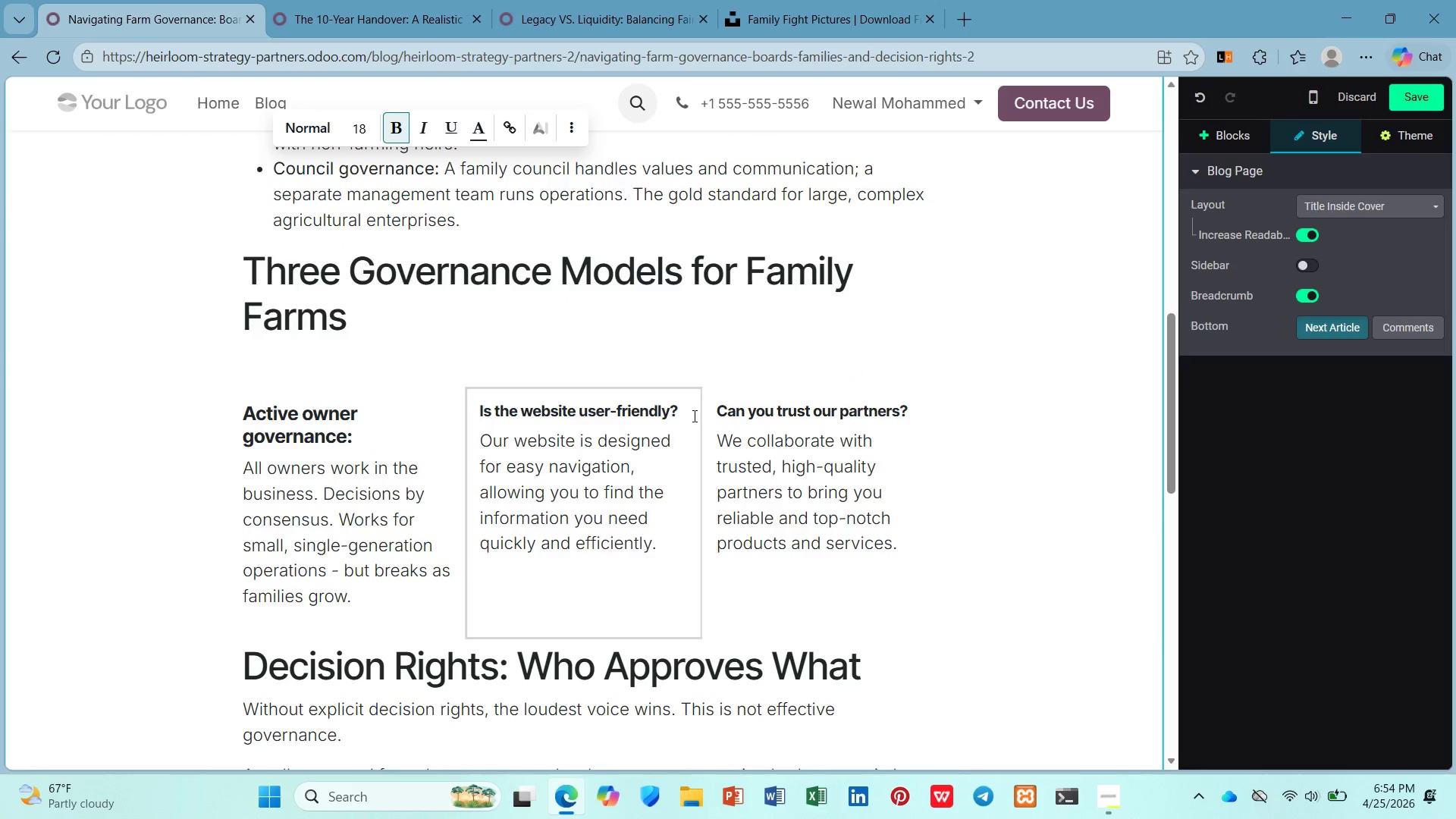 
left_click_drag(start_coordinate=[693, 415], to_coordinate=[478, 416])
 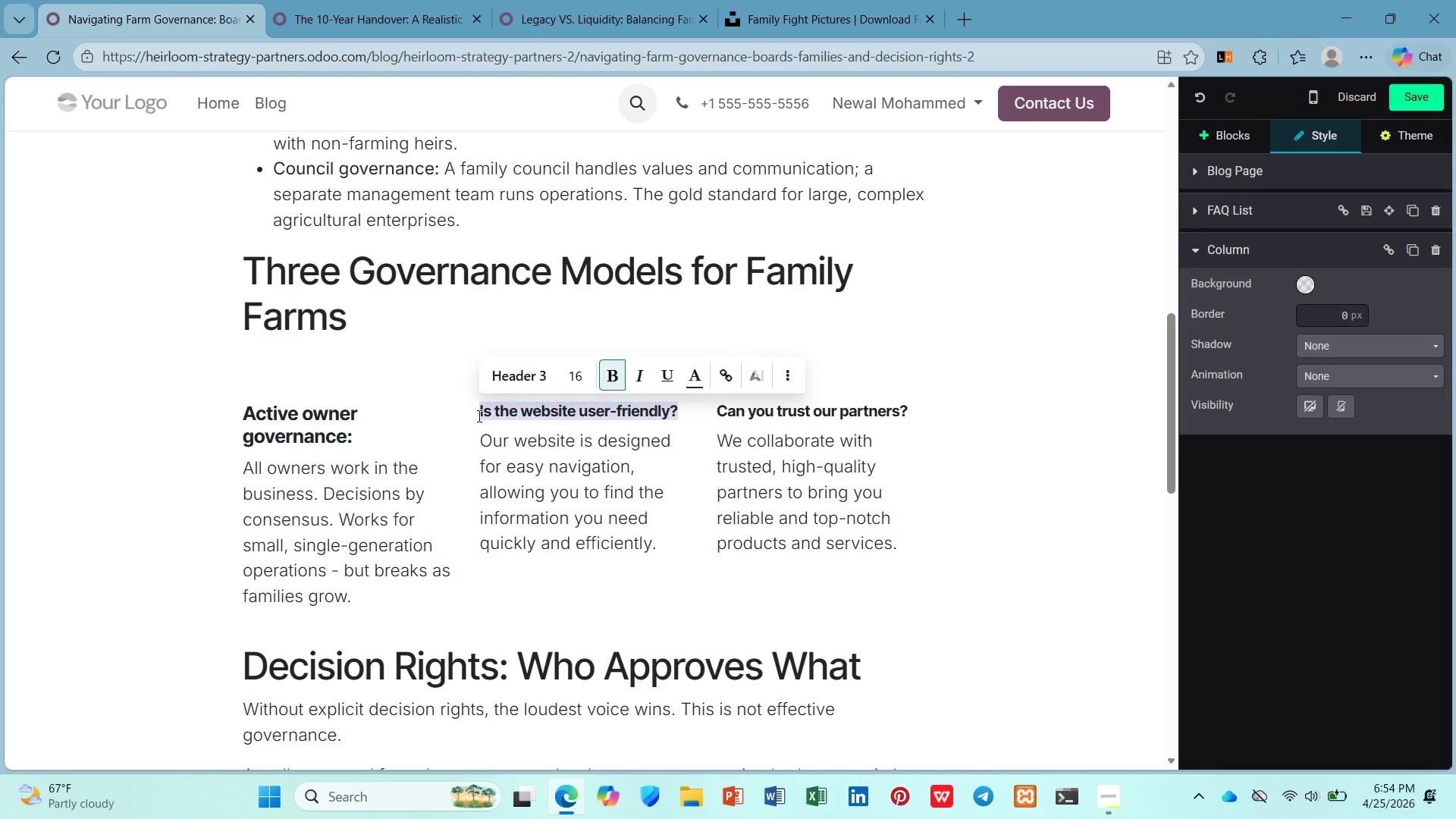 
key(Control+V)
 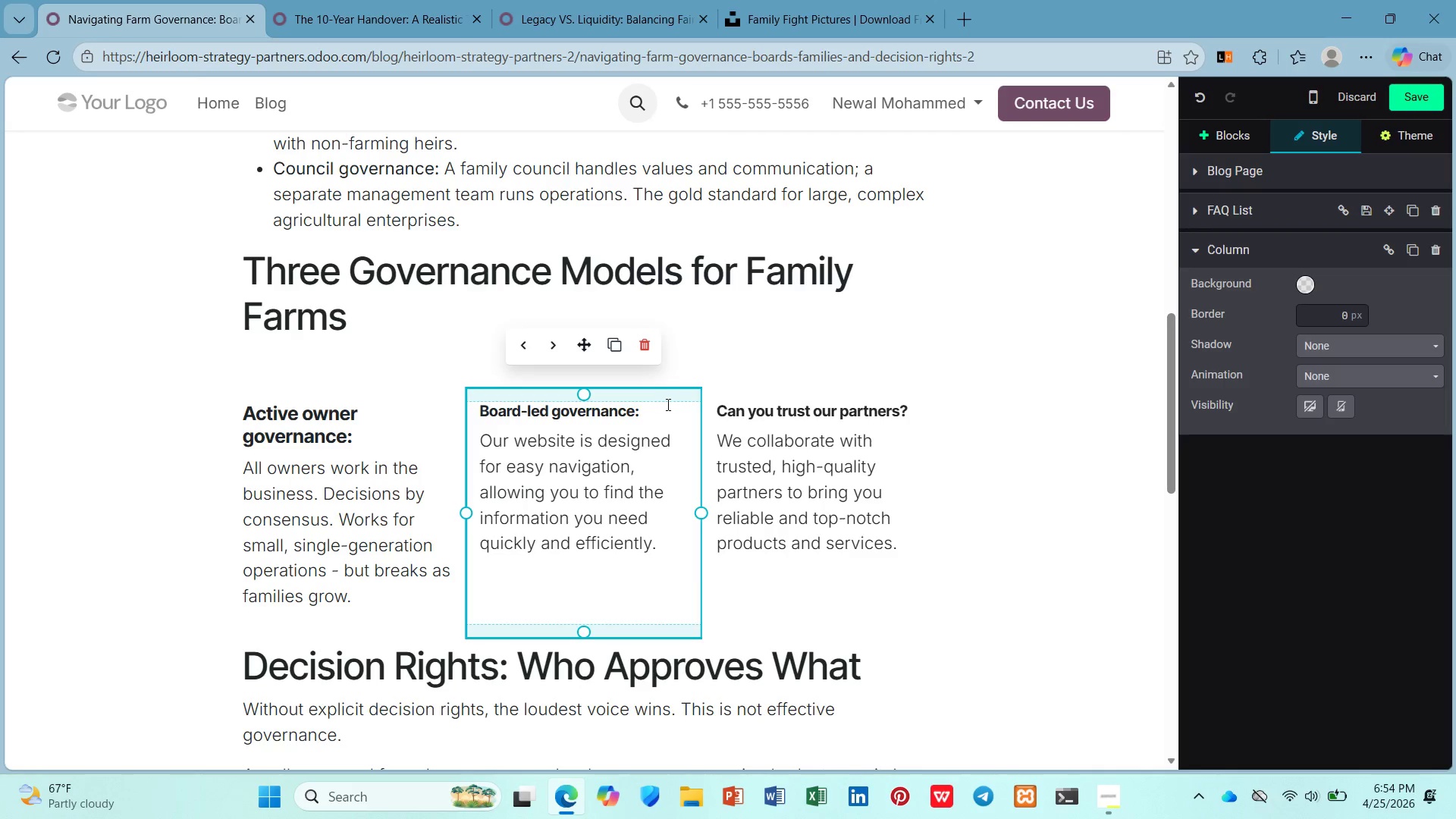 
left_click_drag(start_coordinate=[664, 404], to_coordinate=[411, 406])
 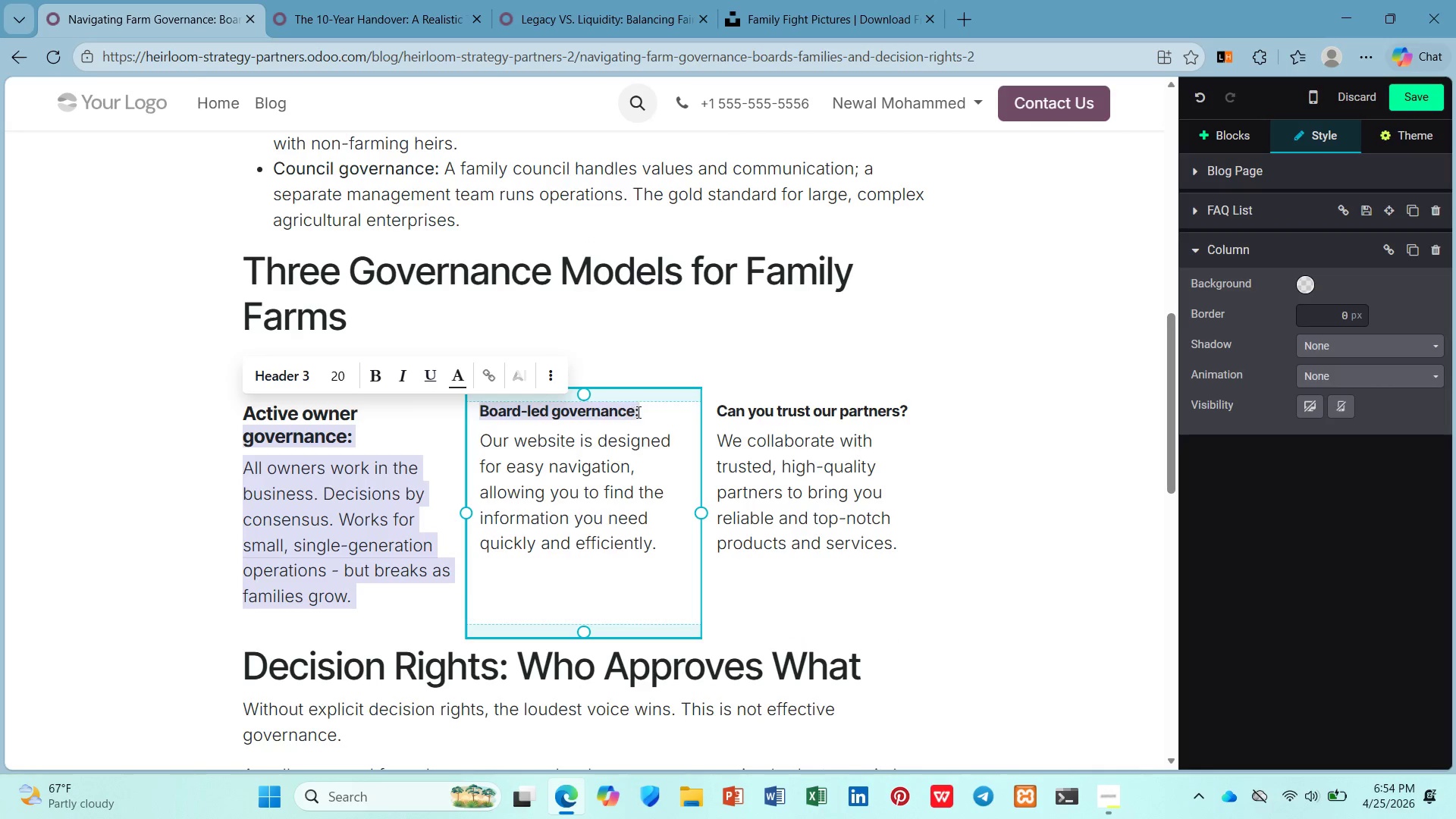 
left_click([647, 412])
 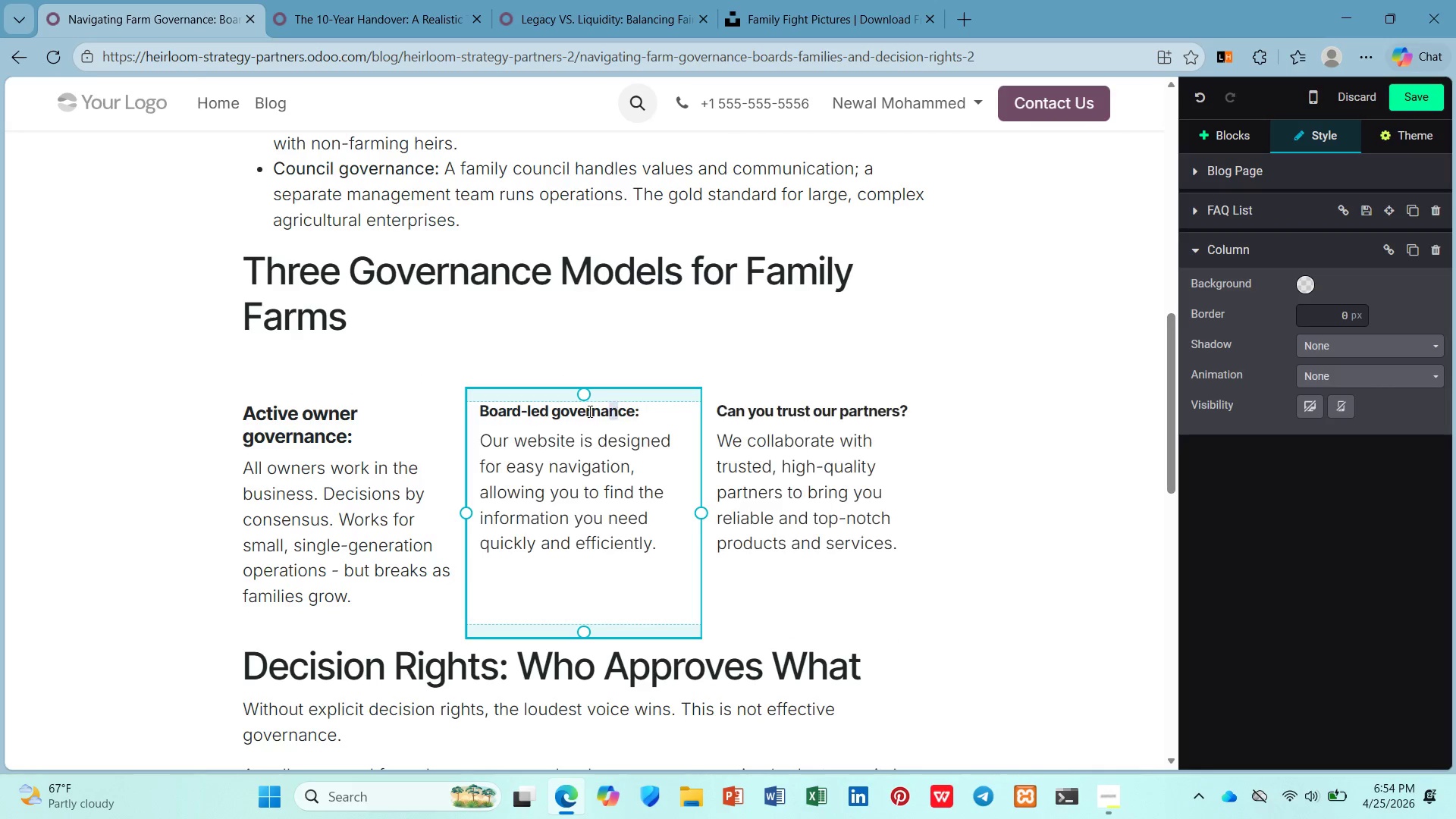 
left_click_drag(start_coordinate=[614, 411], to_coordinate=[476, 411])
 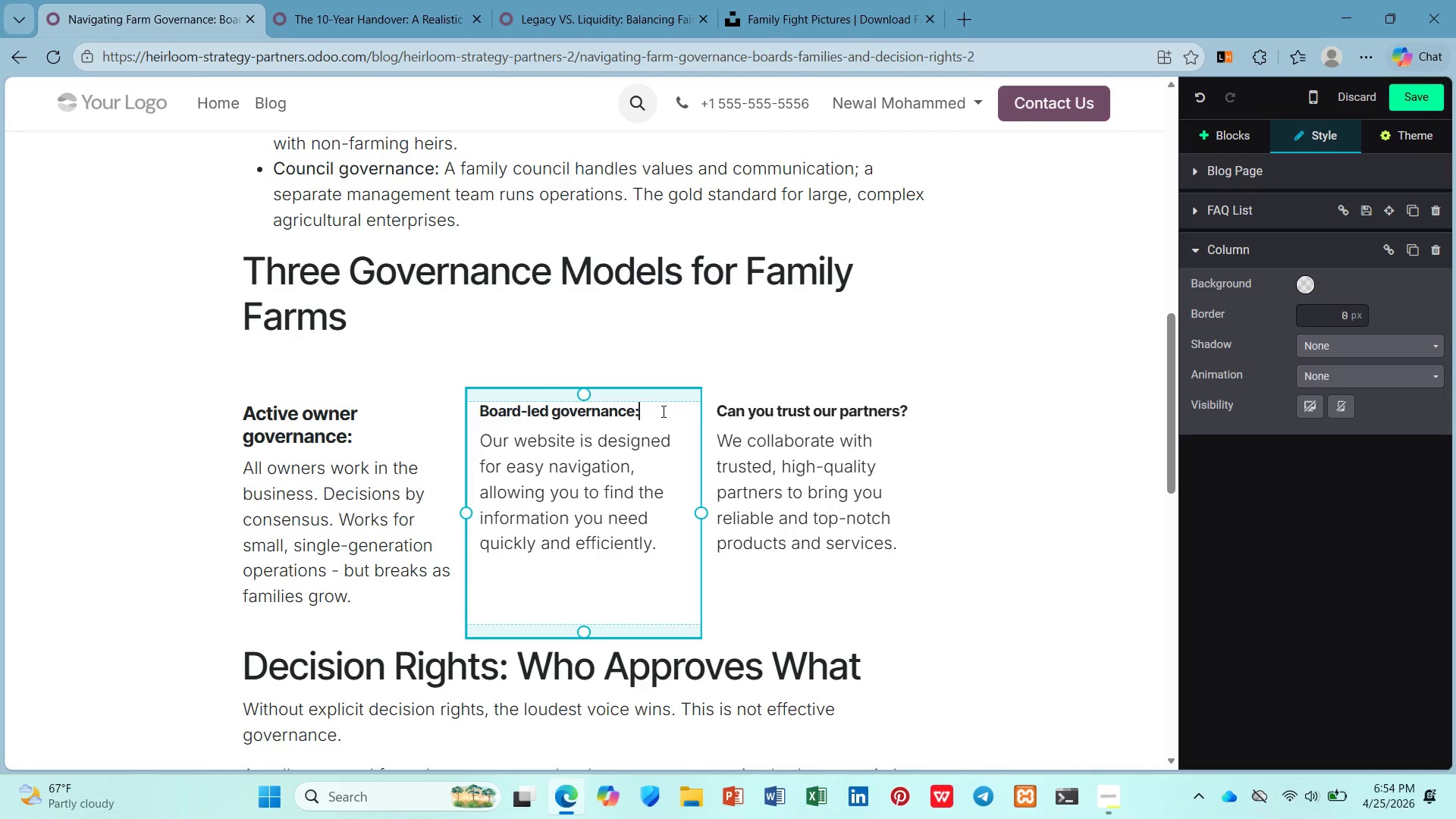 
left_click([662, 411])
 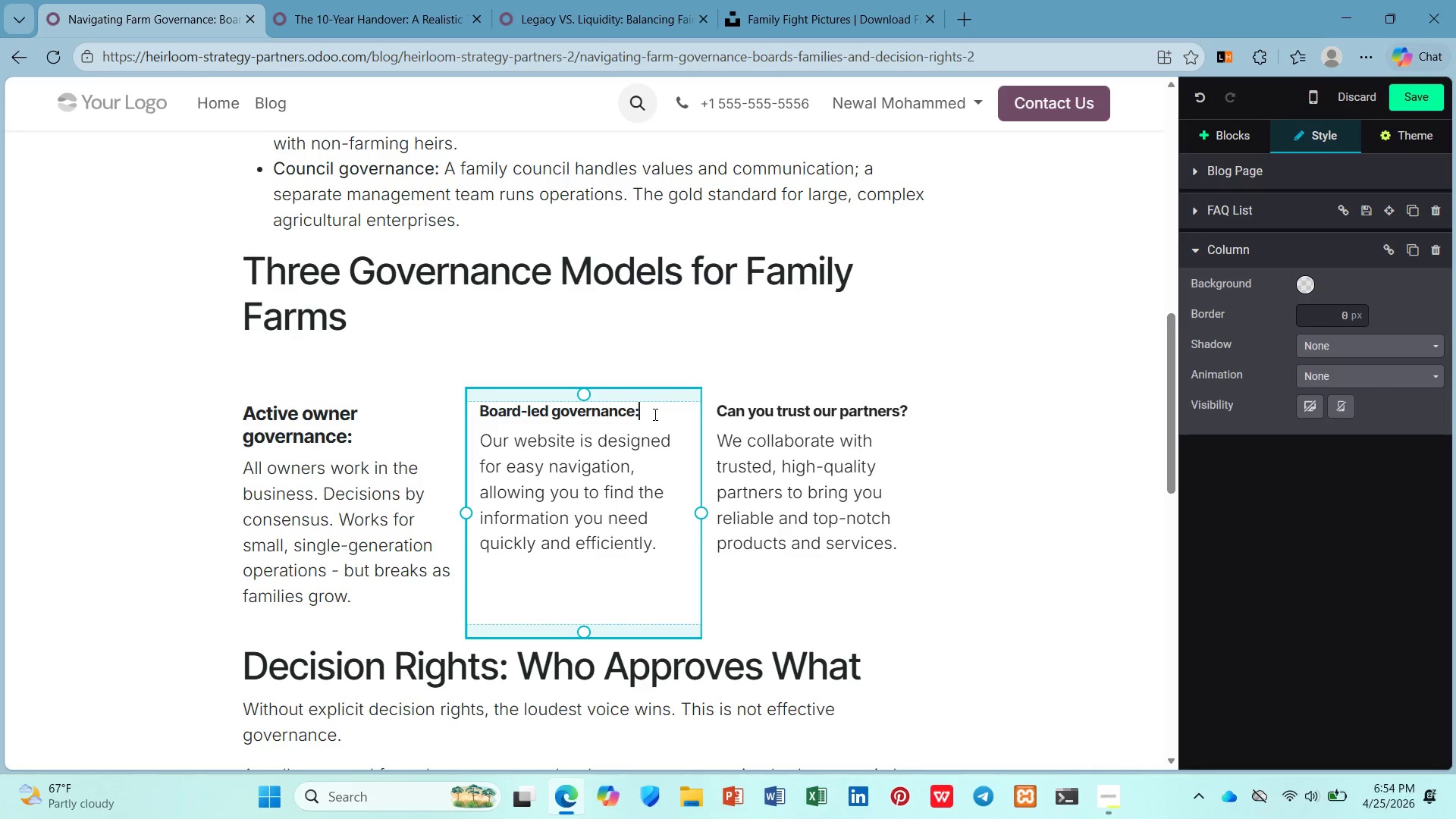 
left_click_drag(start_coordinate=[657, 414], to_coordinate=[482, 410])
 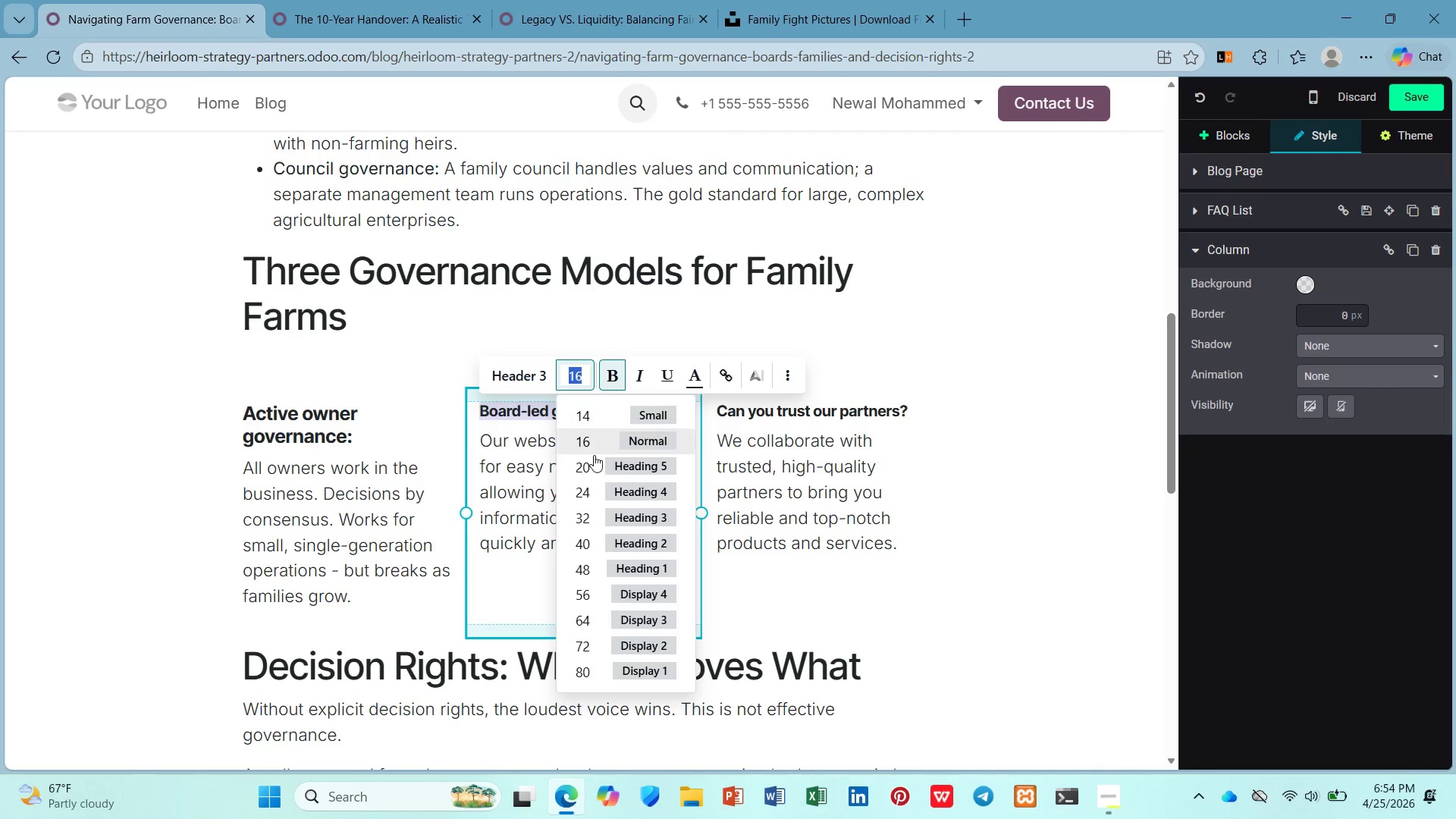 
left_click([598, 470])
 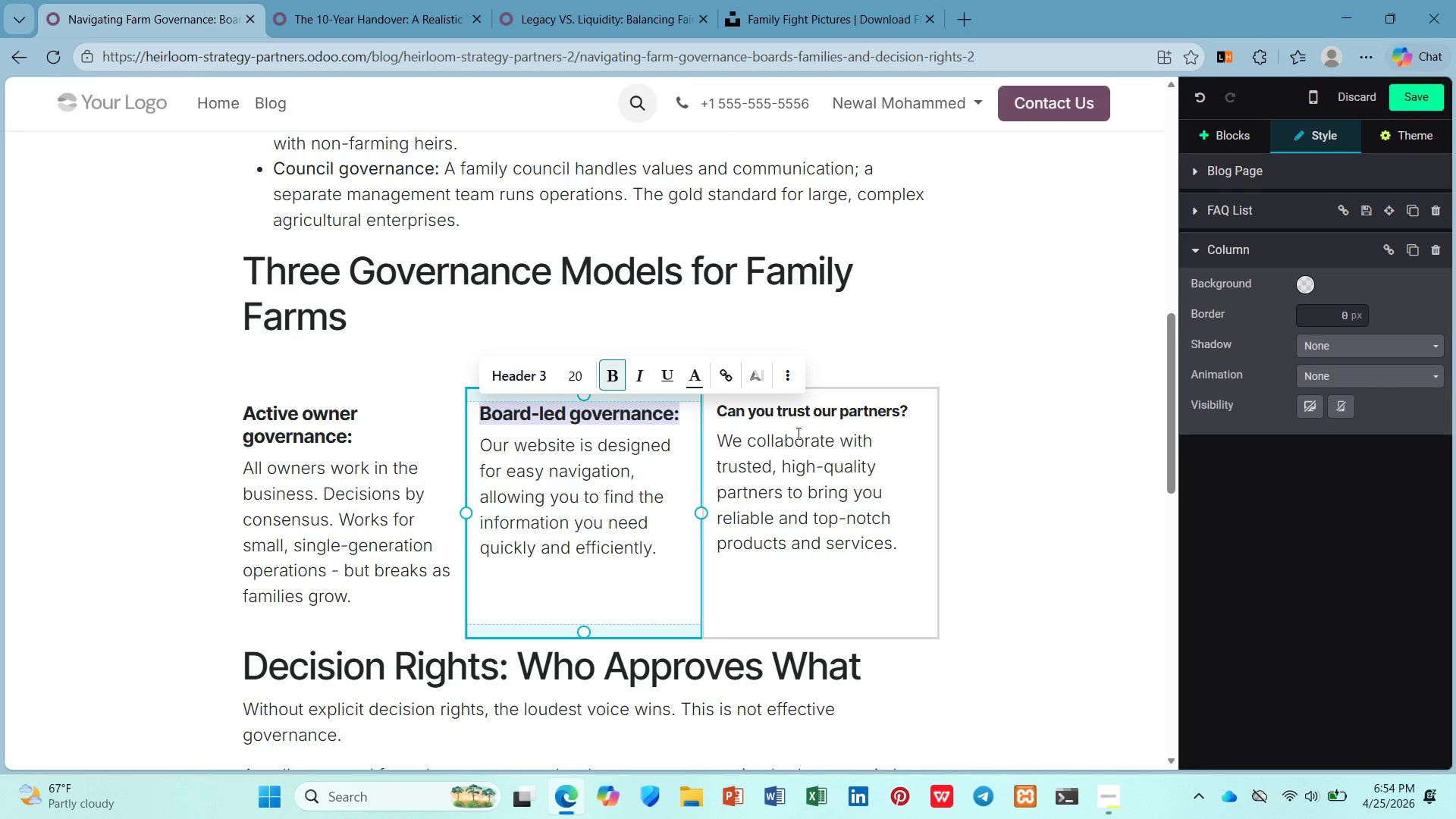 
left_click([798, 433])
 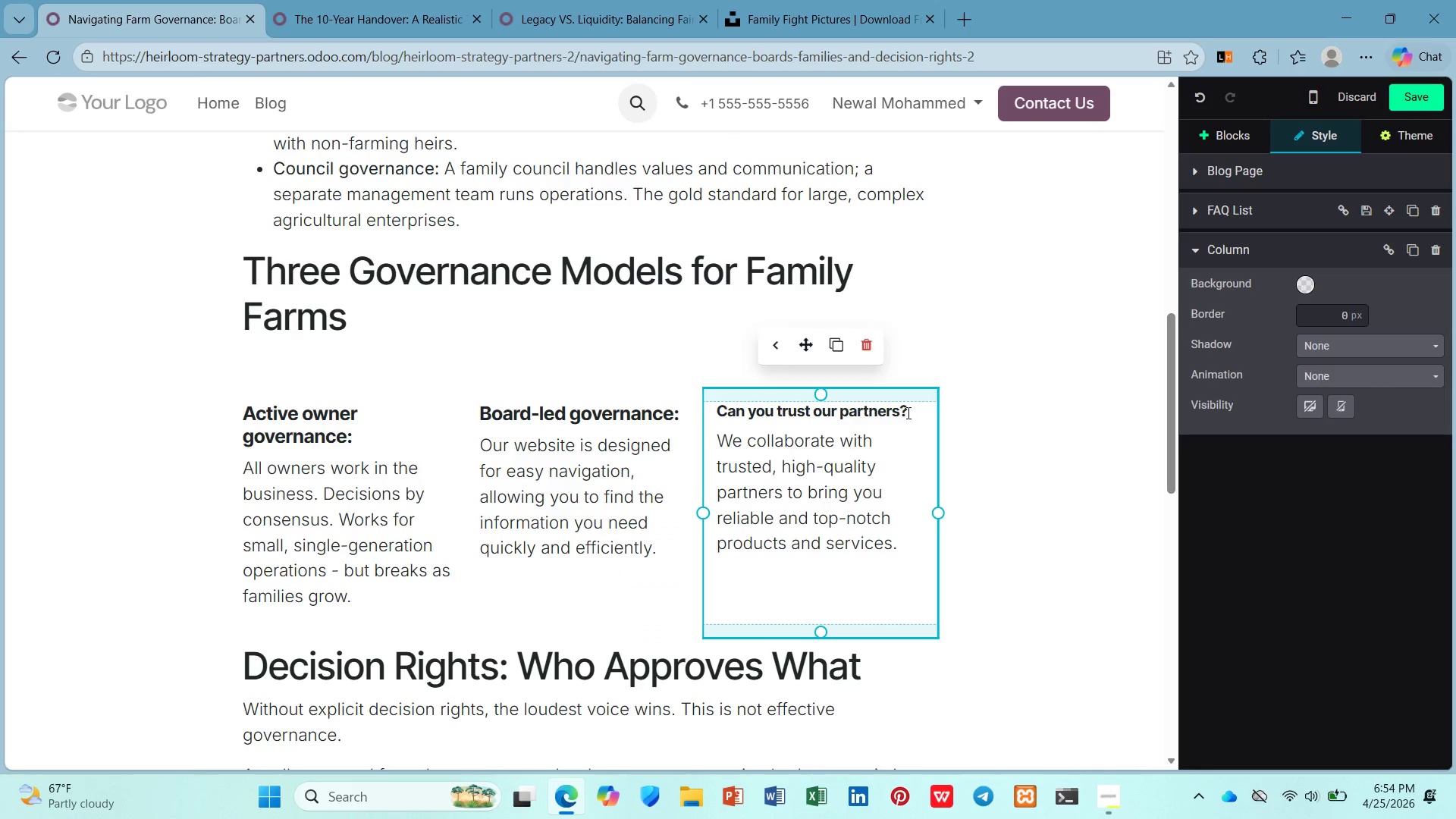 
left_click_drag(start_coordinate=[907, 413], to_coordinate=[828, 410])
 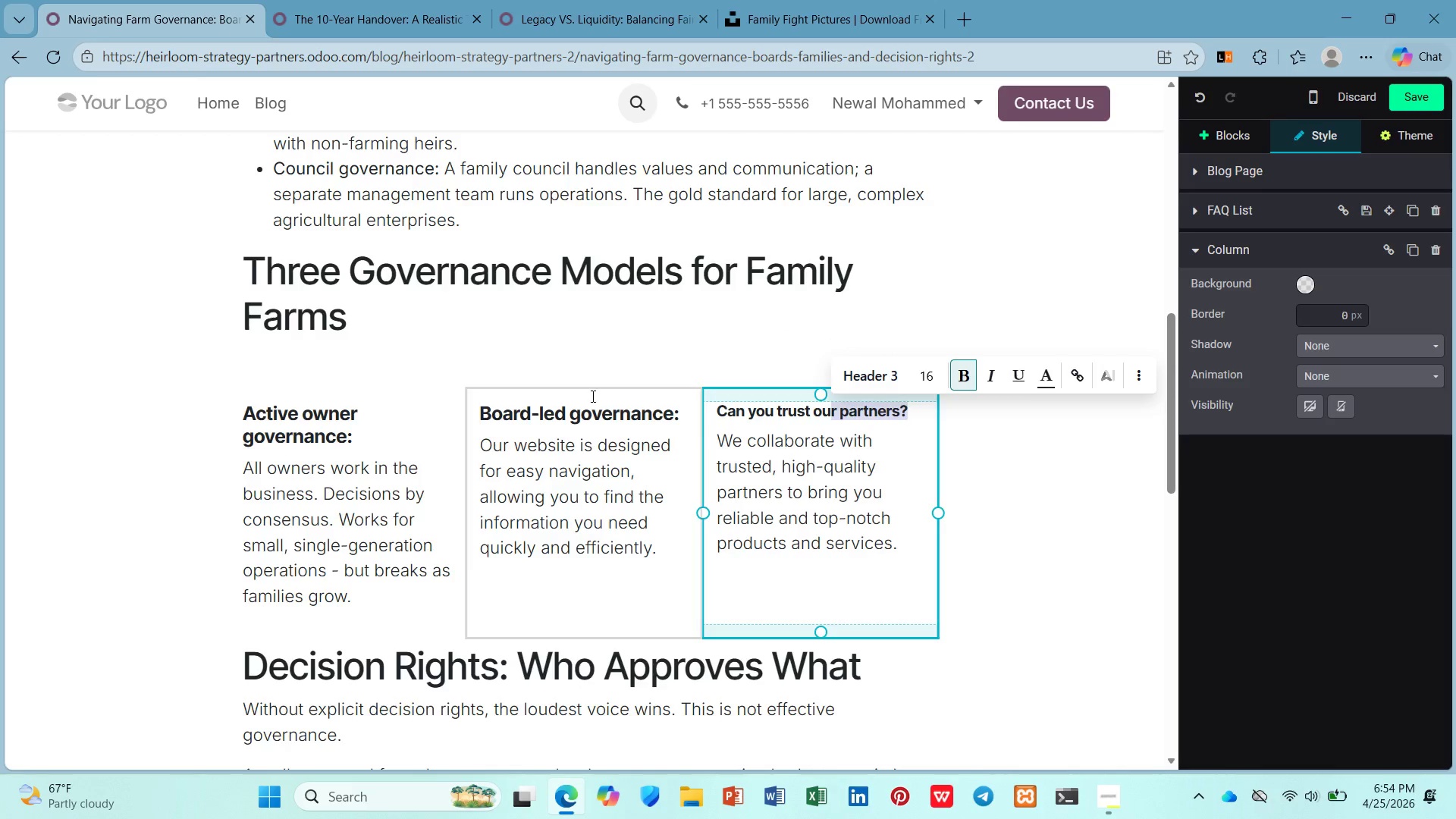 
scroll: coordinate [592, 396], scroll_direction: up, amount: 1.0
 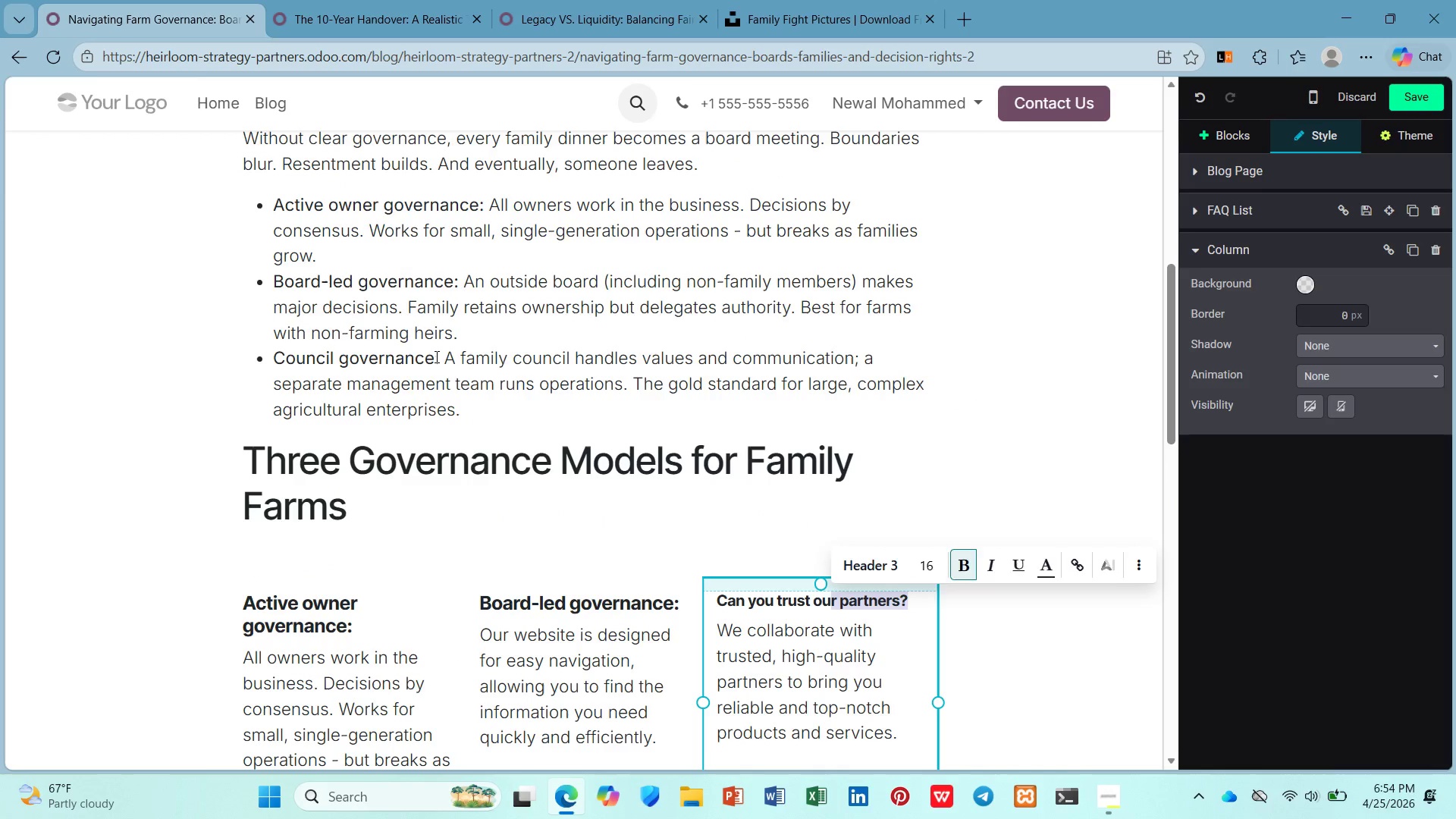 
left_click_drag(start_coordinate=[435, 356], to_coordinate=[426, 359])
 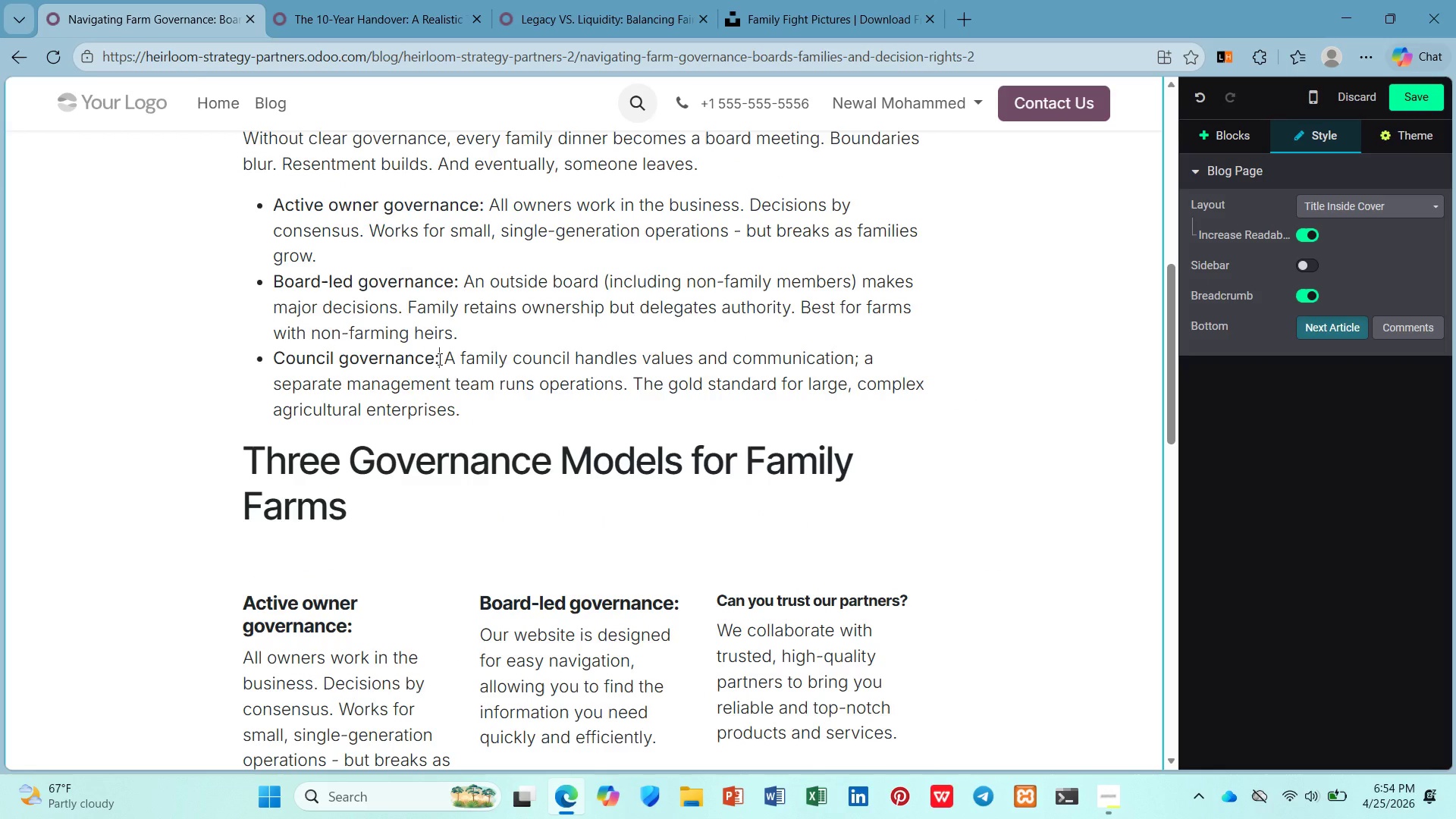 
left_click([438, 359])
 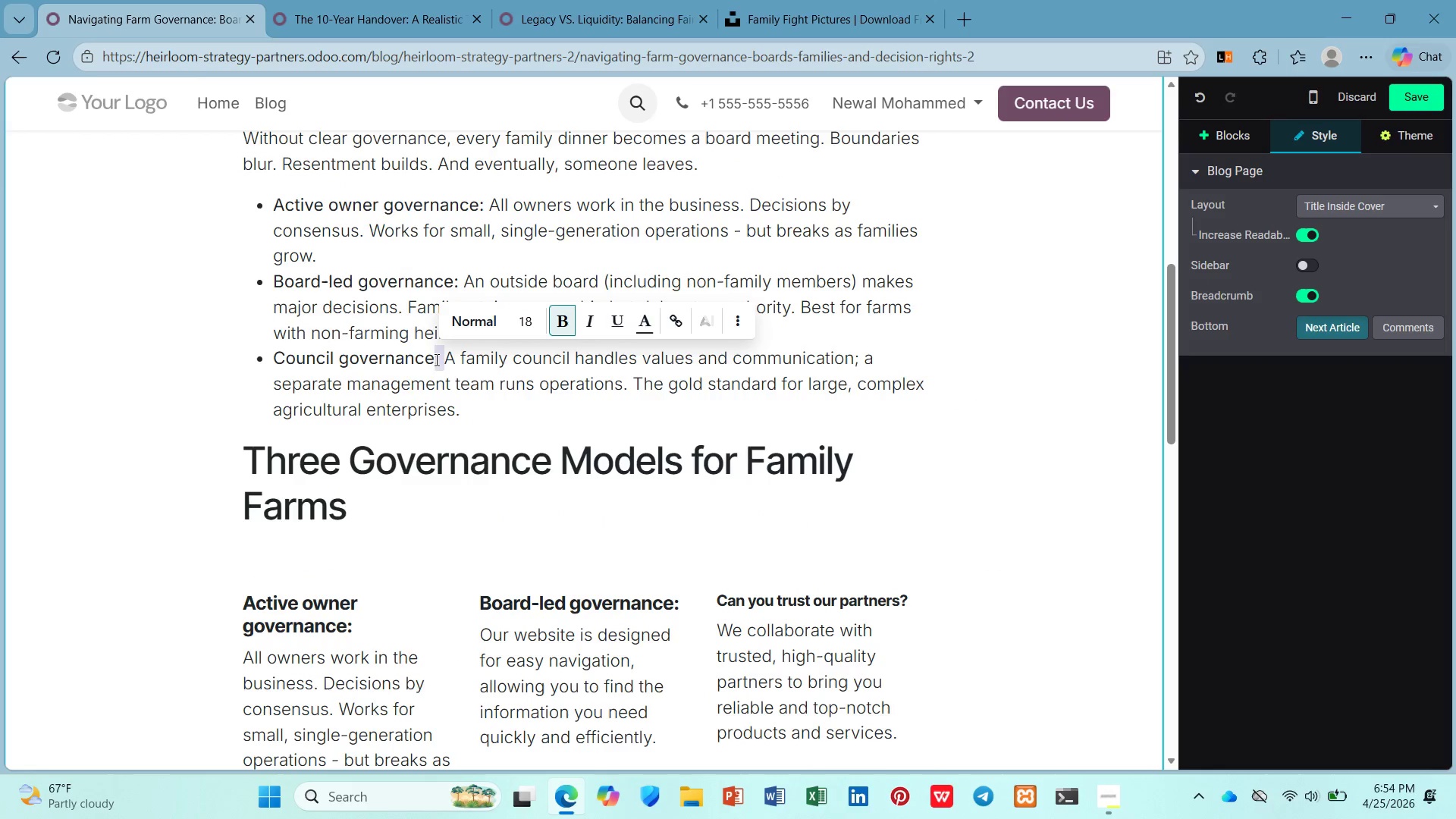 
left_click_drag(start_coordinate=[438, 359], to_coordinate=[347, 363])
 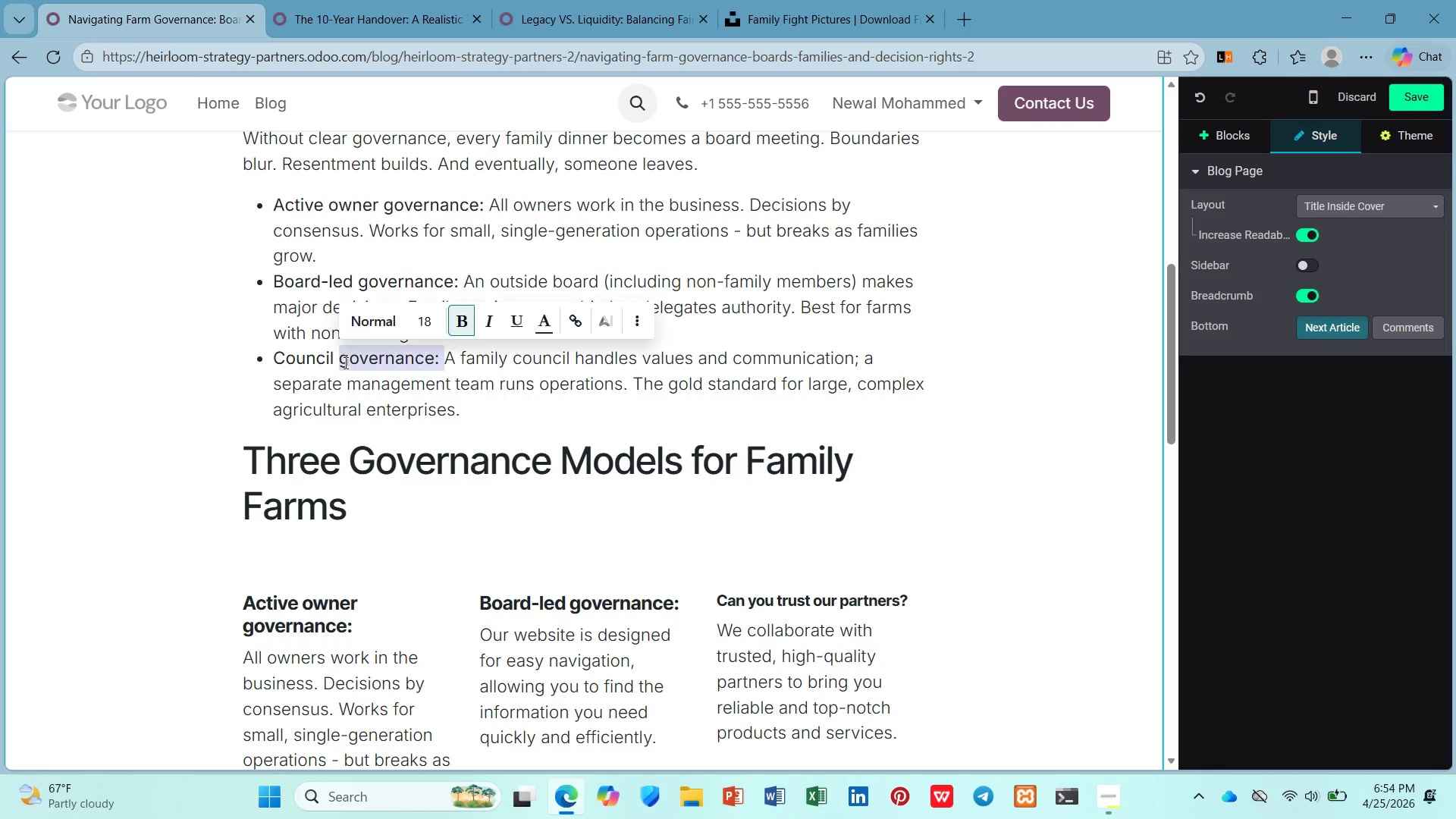 
left_click([344, 362])
 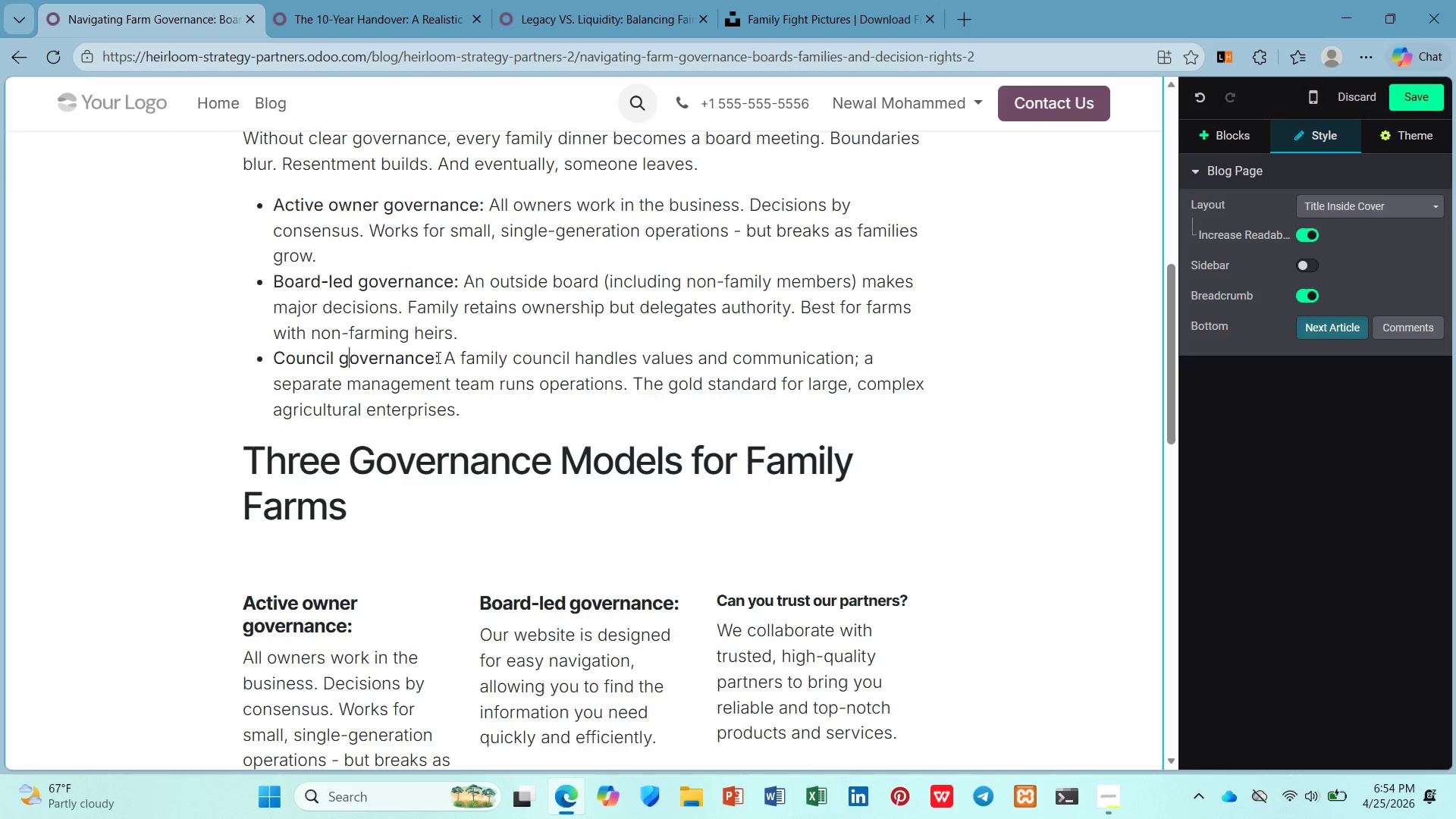 
left_click_drag(start_coordinate=[437, 357], to_coordinate=[369, 359])
 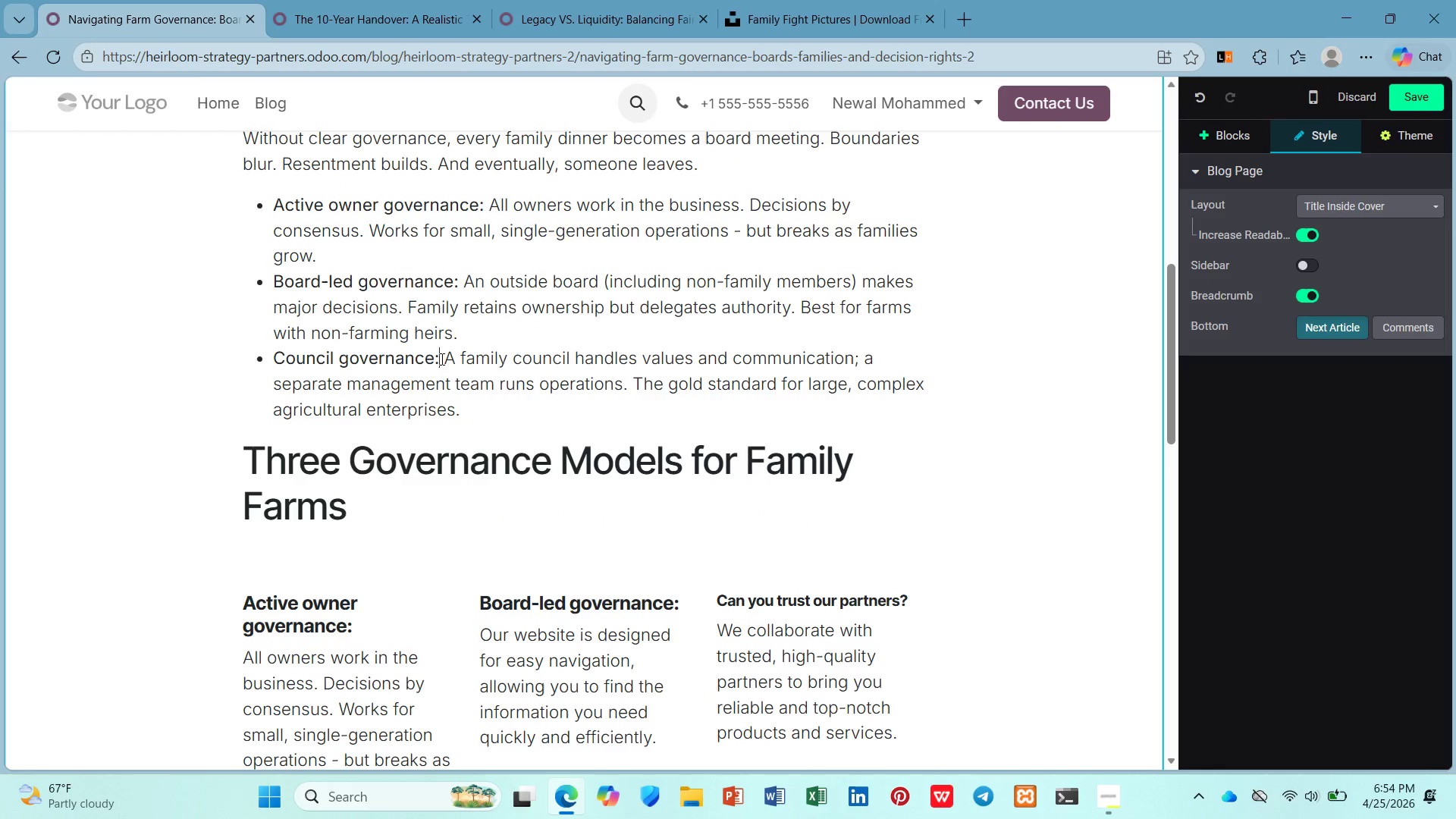 
left_click([441, 359])
 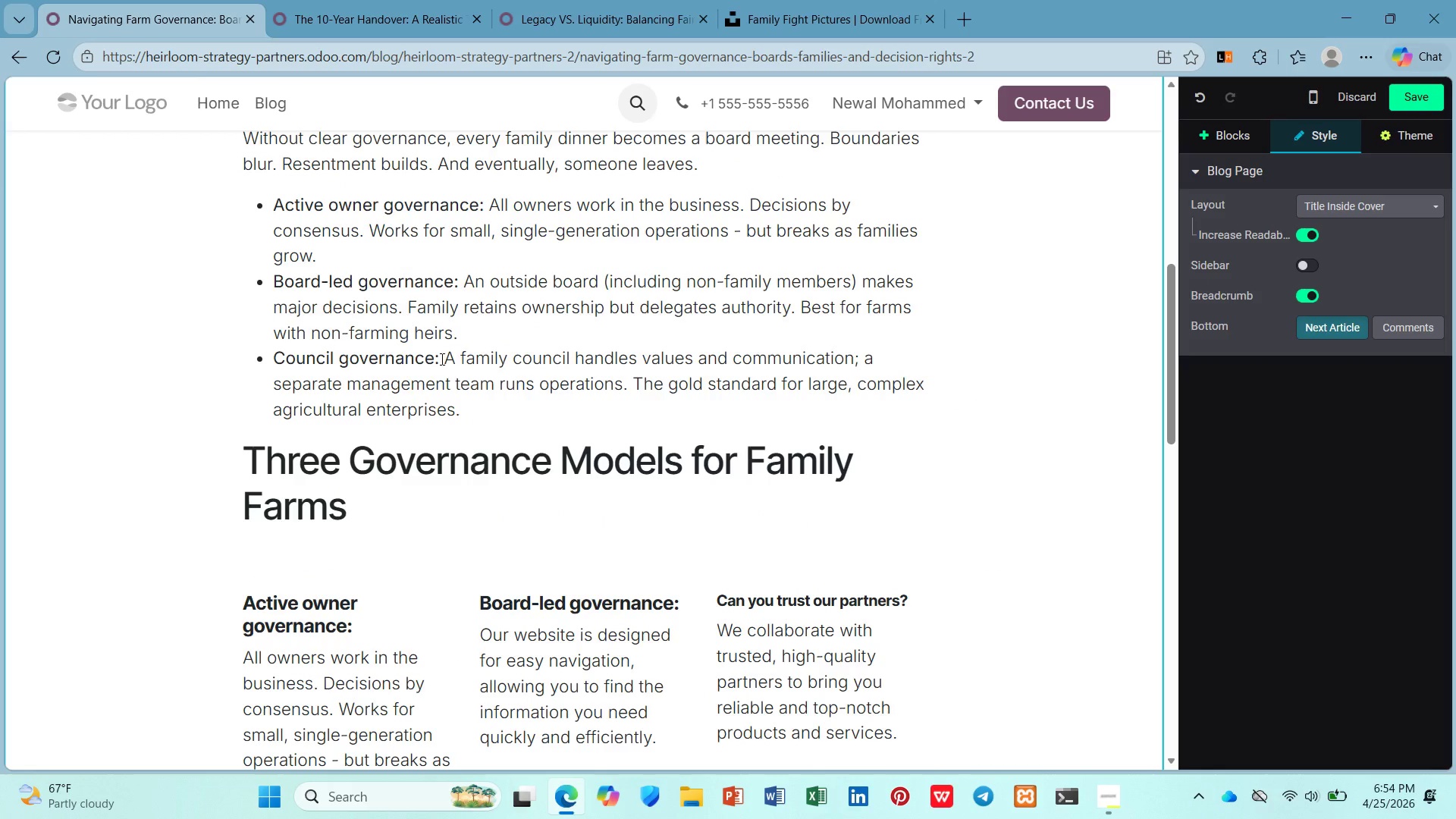 
left_click_drag(start_coordinate=[441, 359], to_coordinate=[275, 361])
 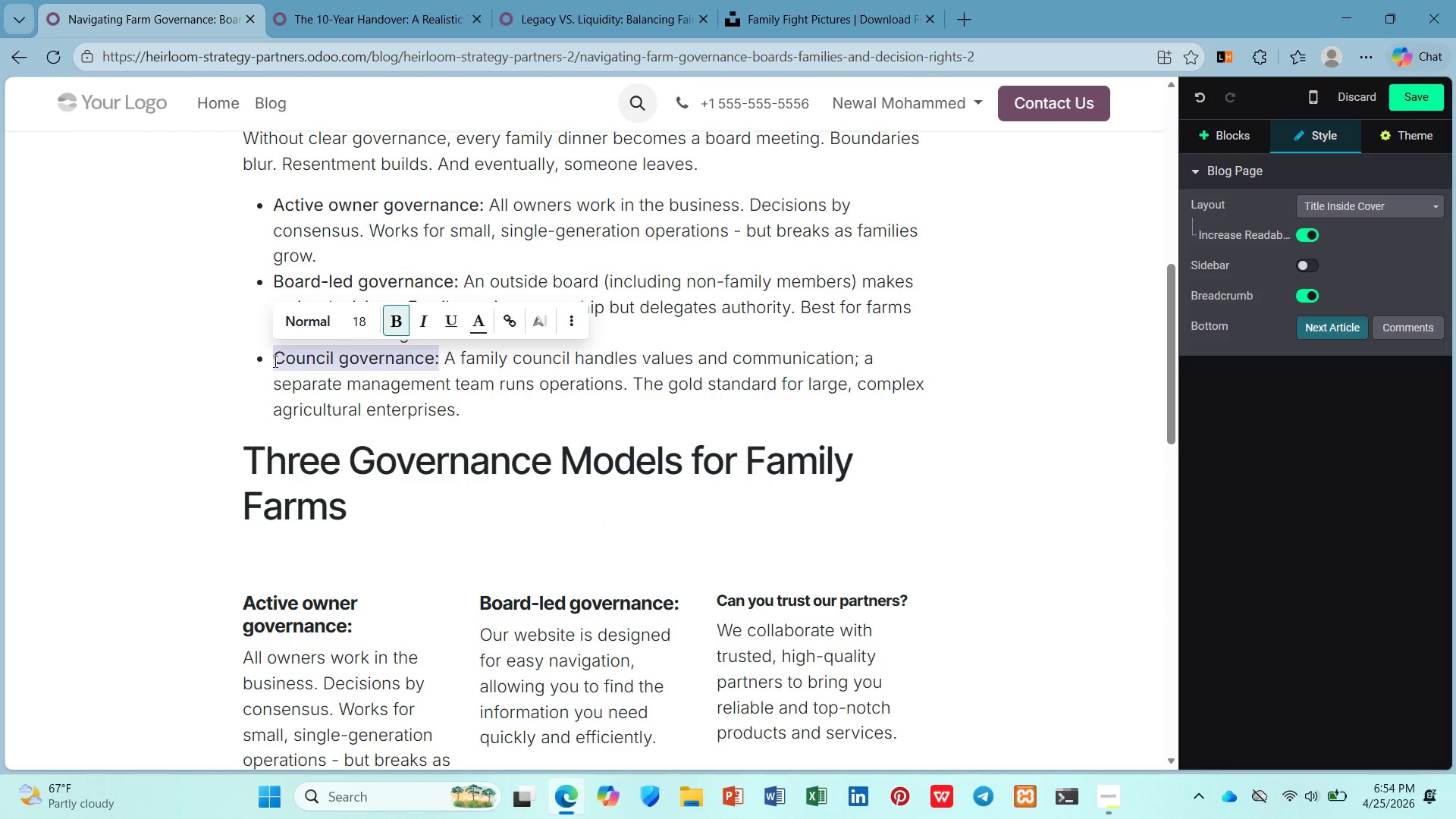 
key(Control+C)
 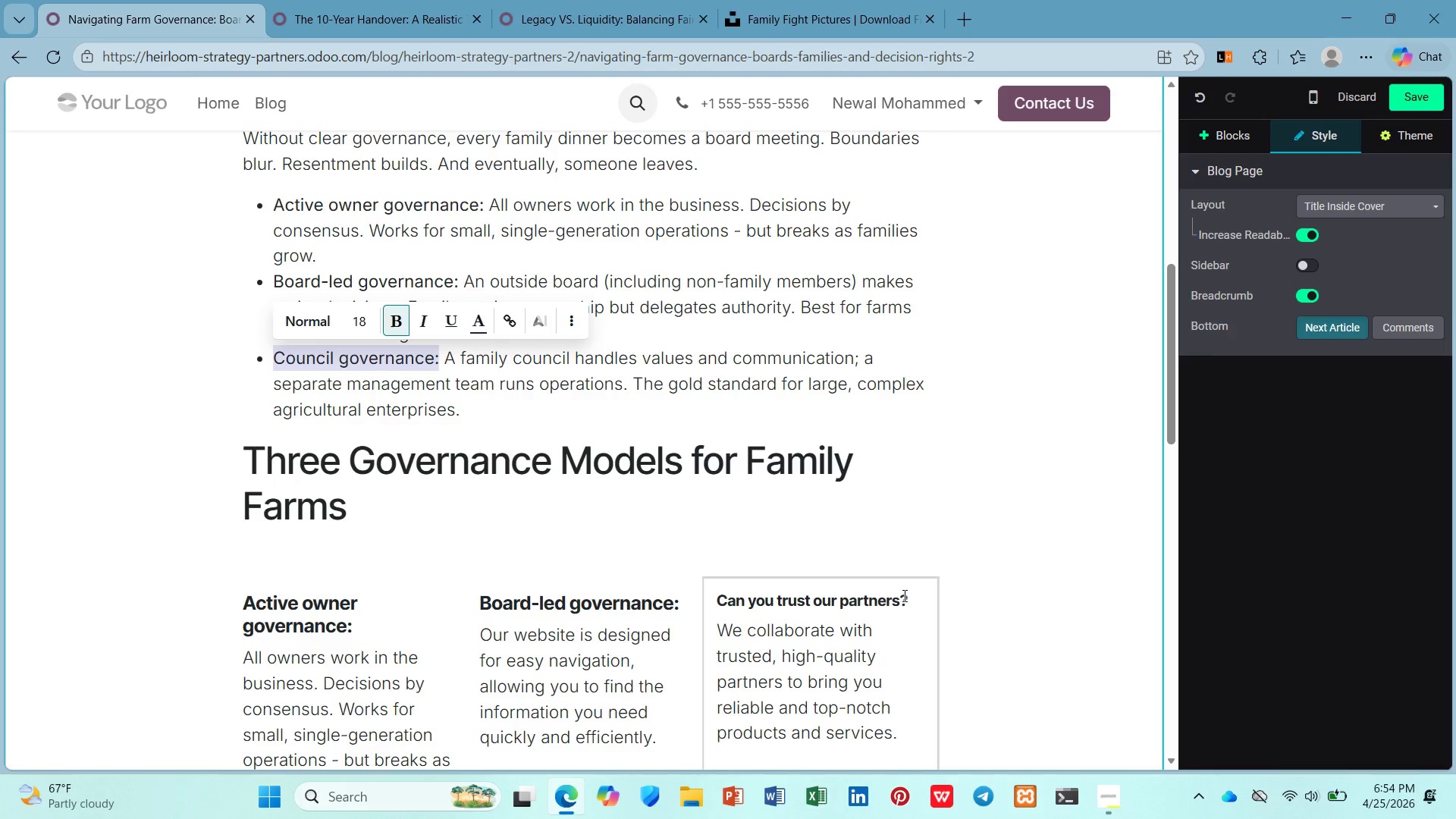 
left_click_drag(start_coordinate=[905, 595], to_coordinate=[717, 598])
 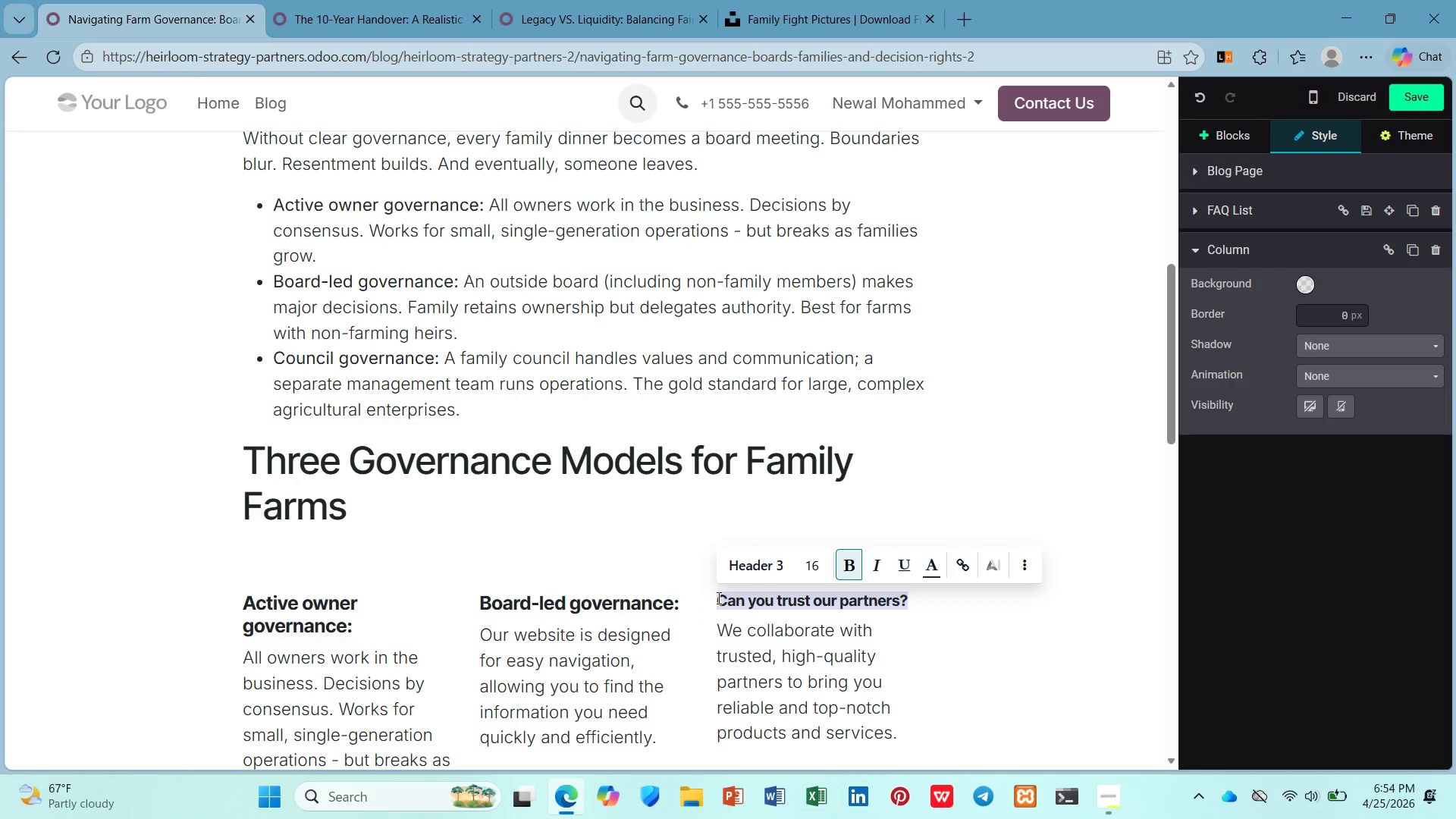 
key(Control+V)
 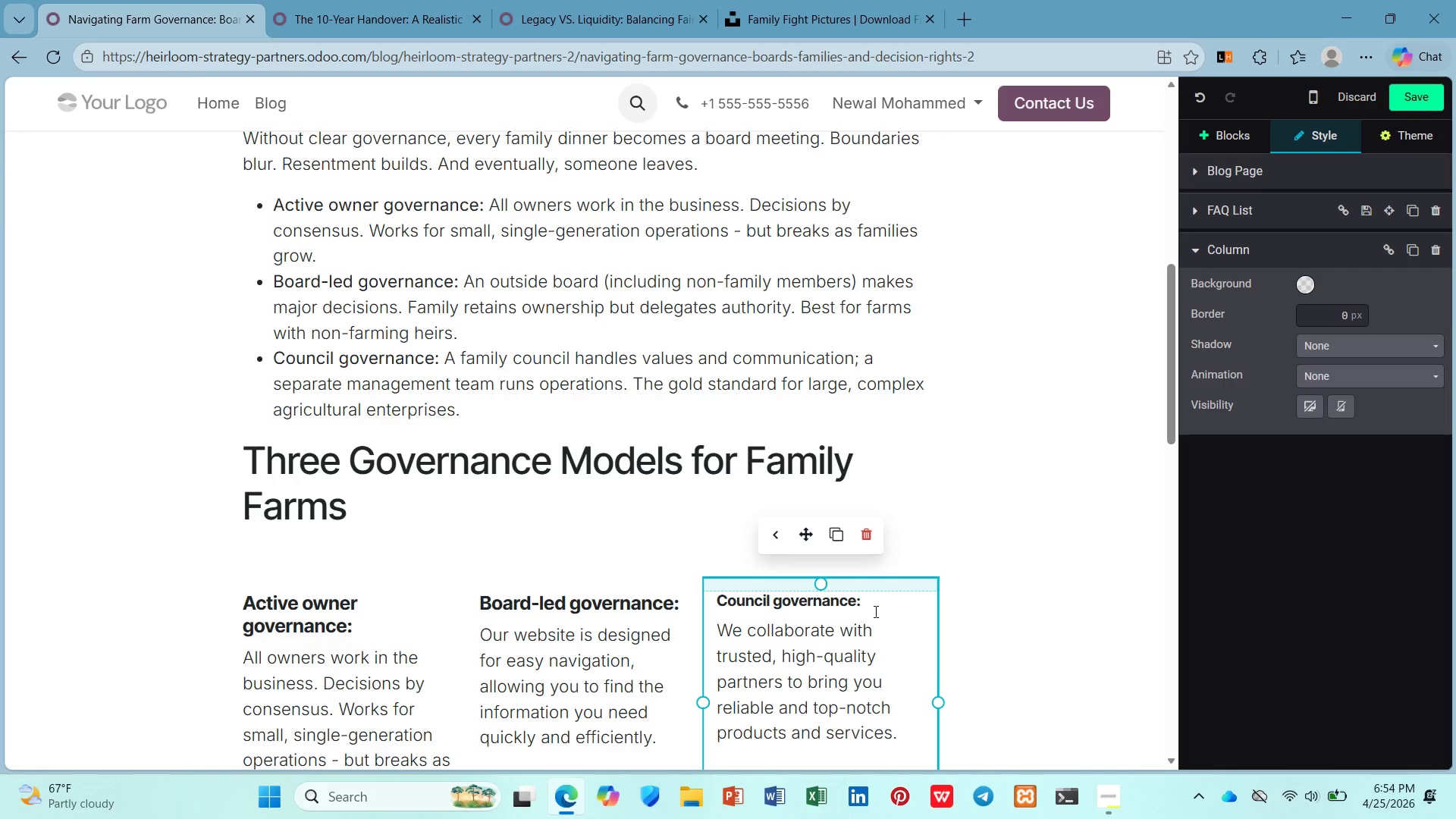 
left_click_drag(start_coordinate=[877, 608], to_coordinate=[710, 601])
 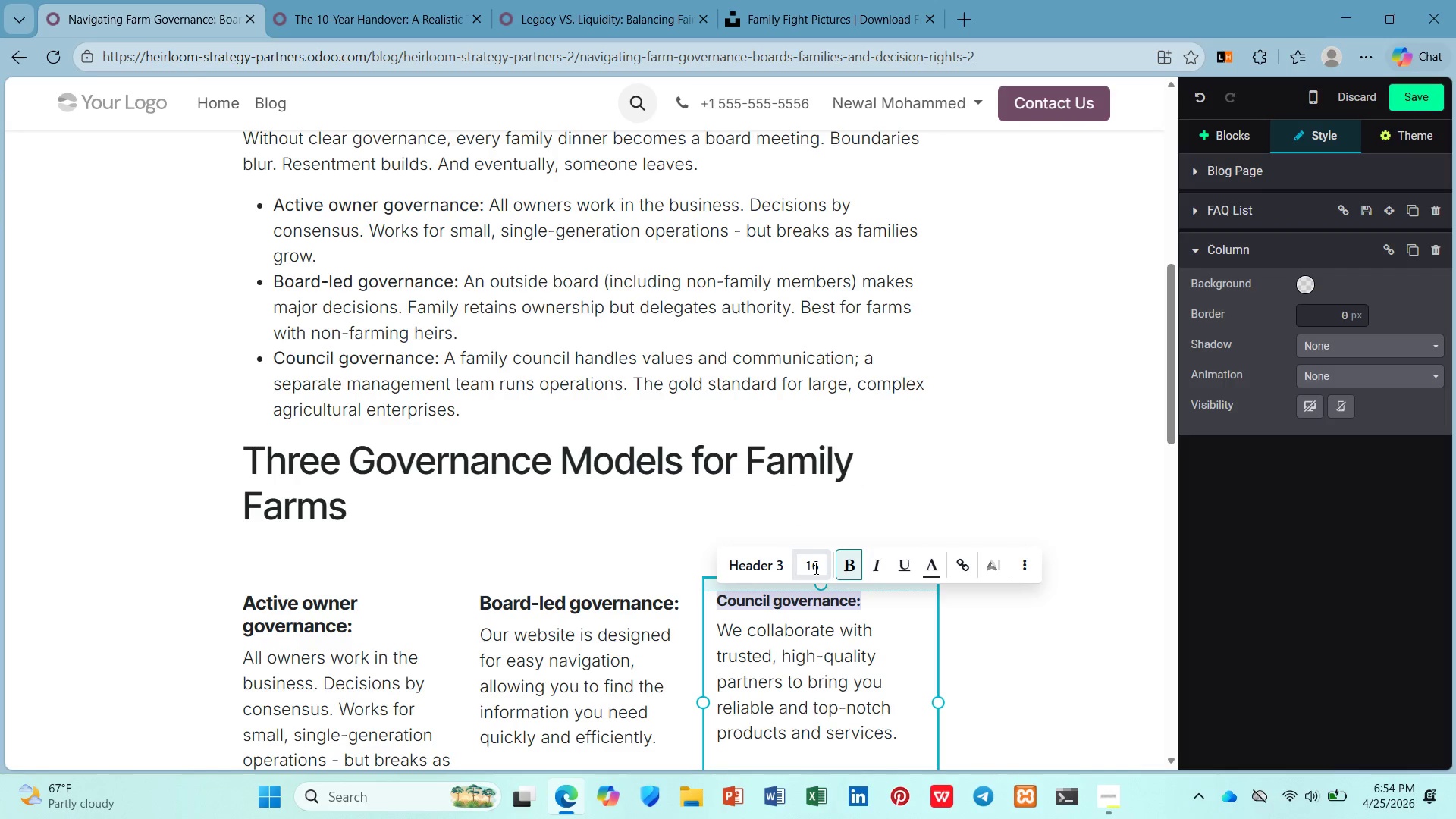 
left_click([814, 568])
 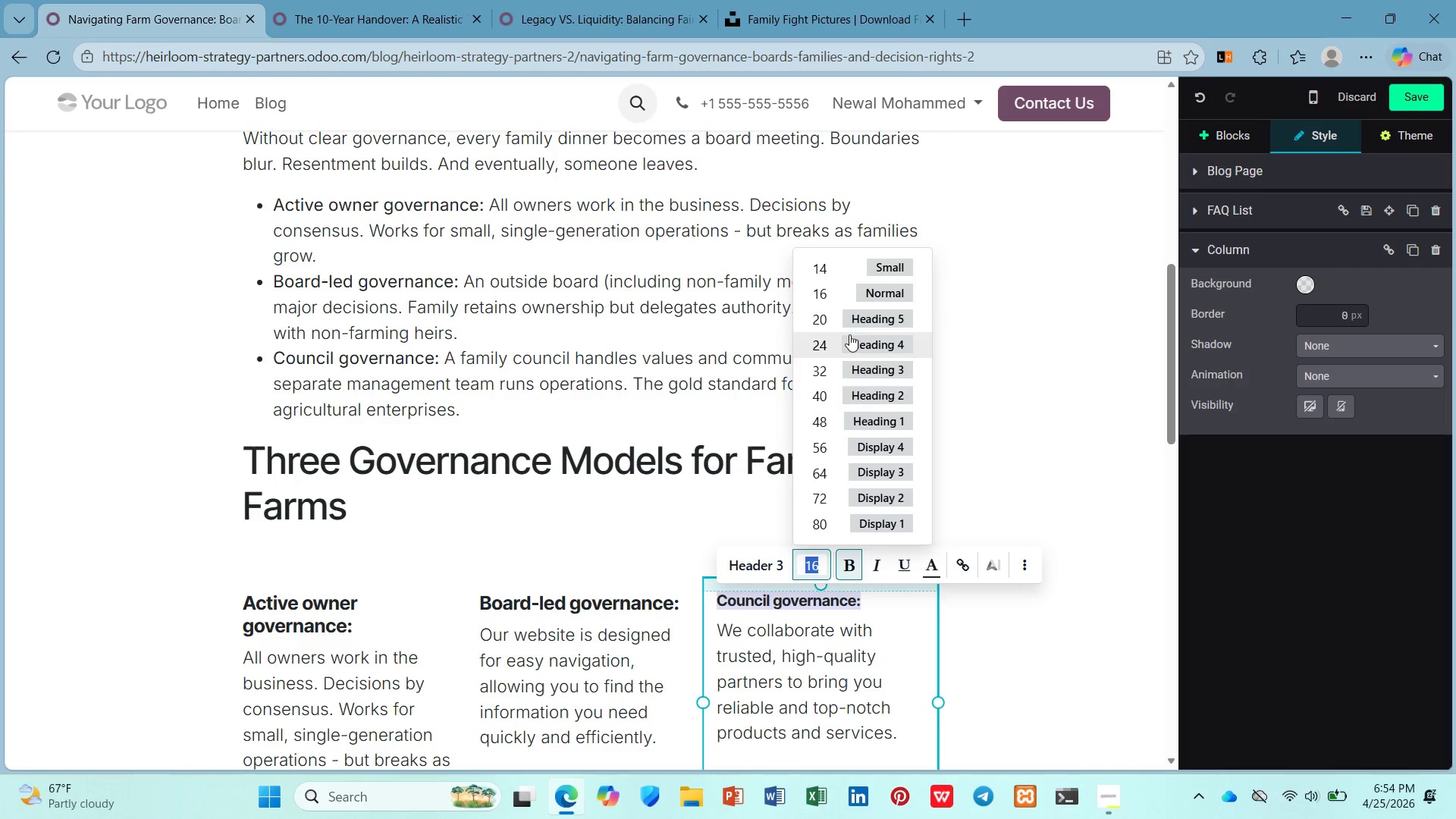 
left_click([851, 328])
 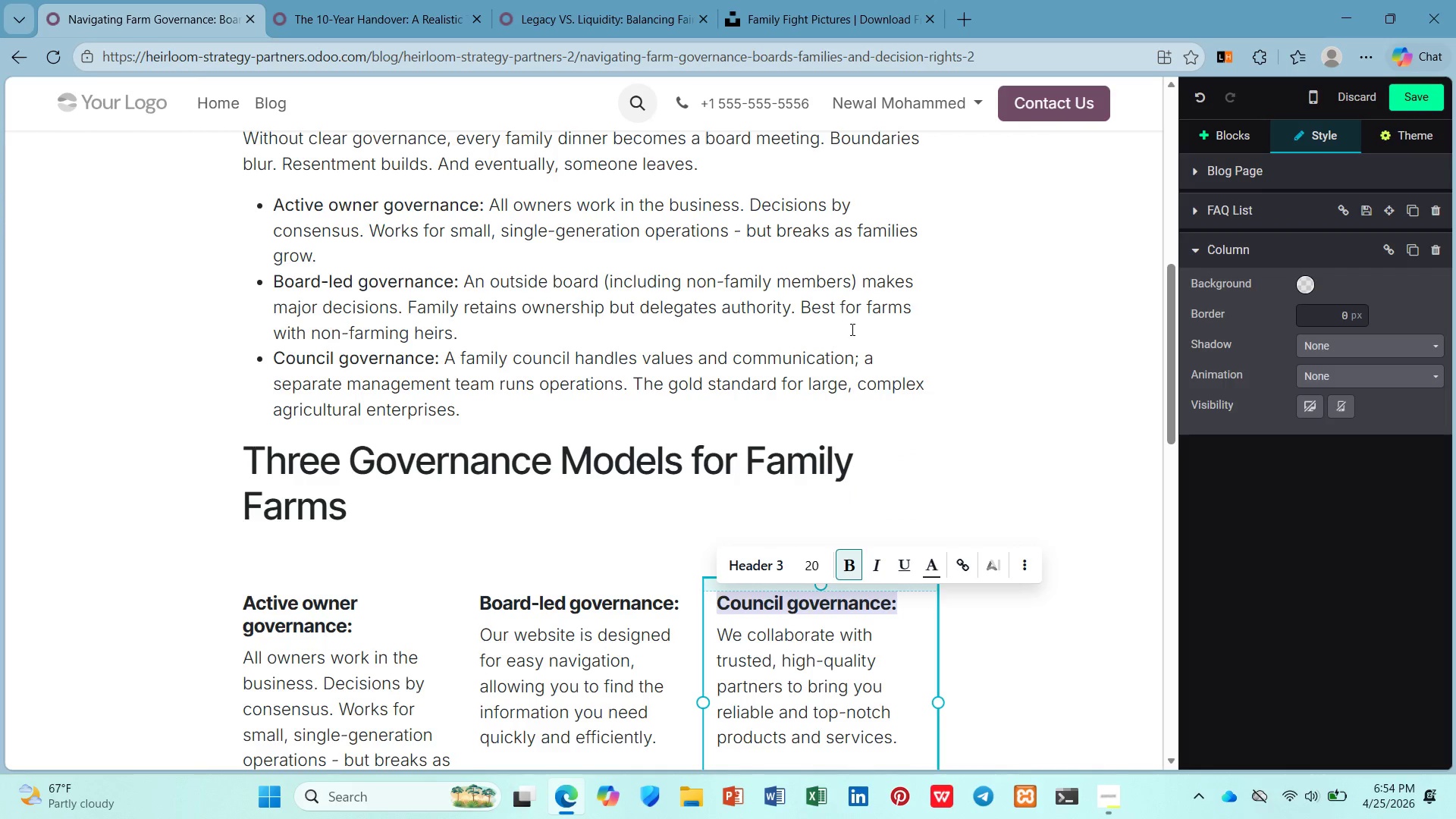 
scroll: coordinate [851, 331], scroll_direction: down, amount: 1.0
 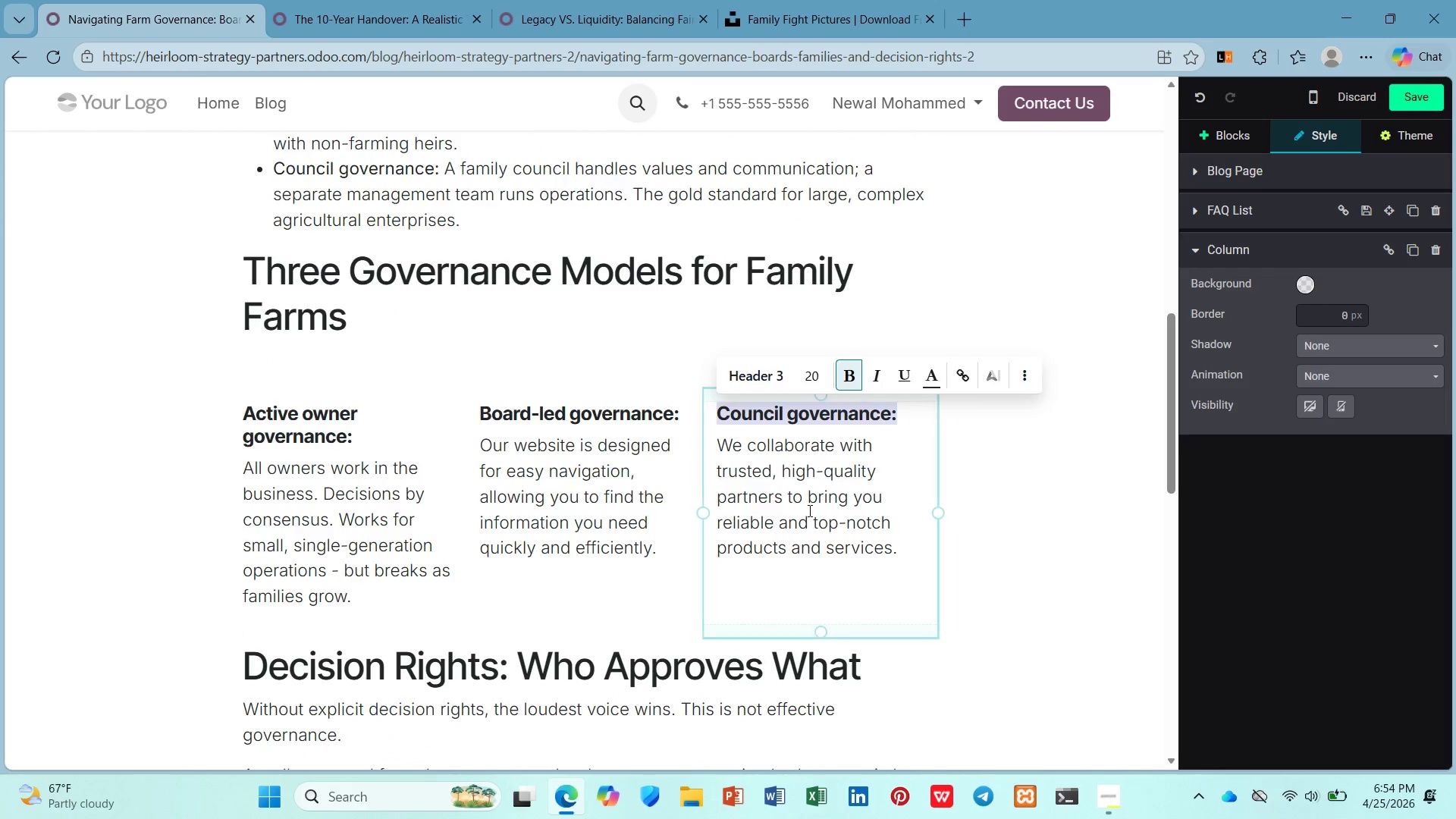 
left_click([808, 510])
 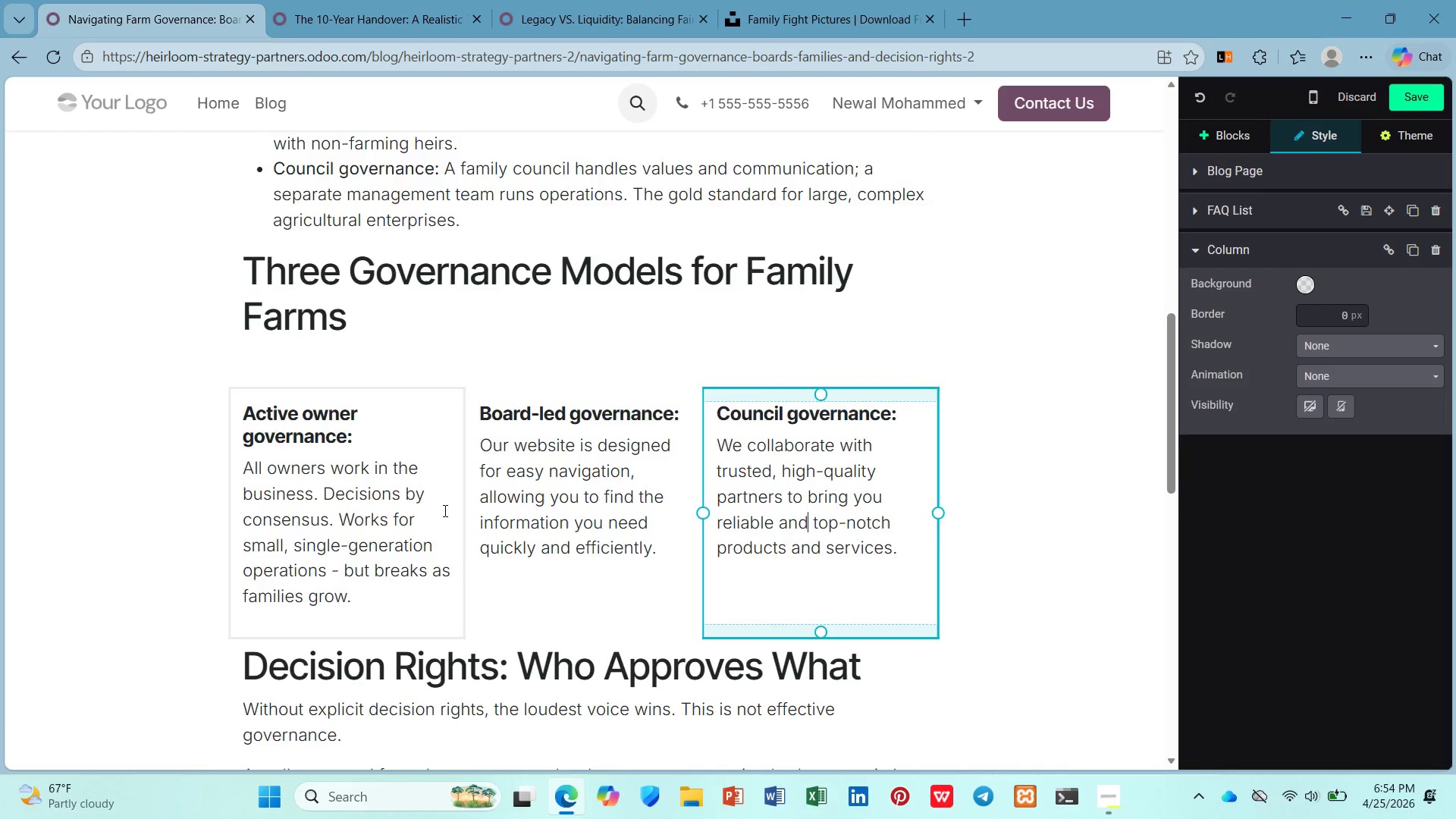 
scroll: coordinate [444, 510], scroll_direction: up, amount: 2.0
 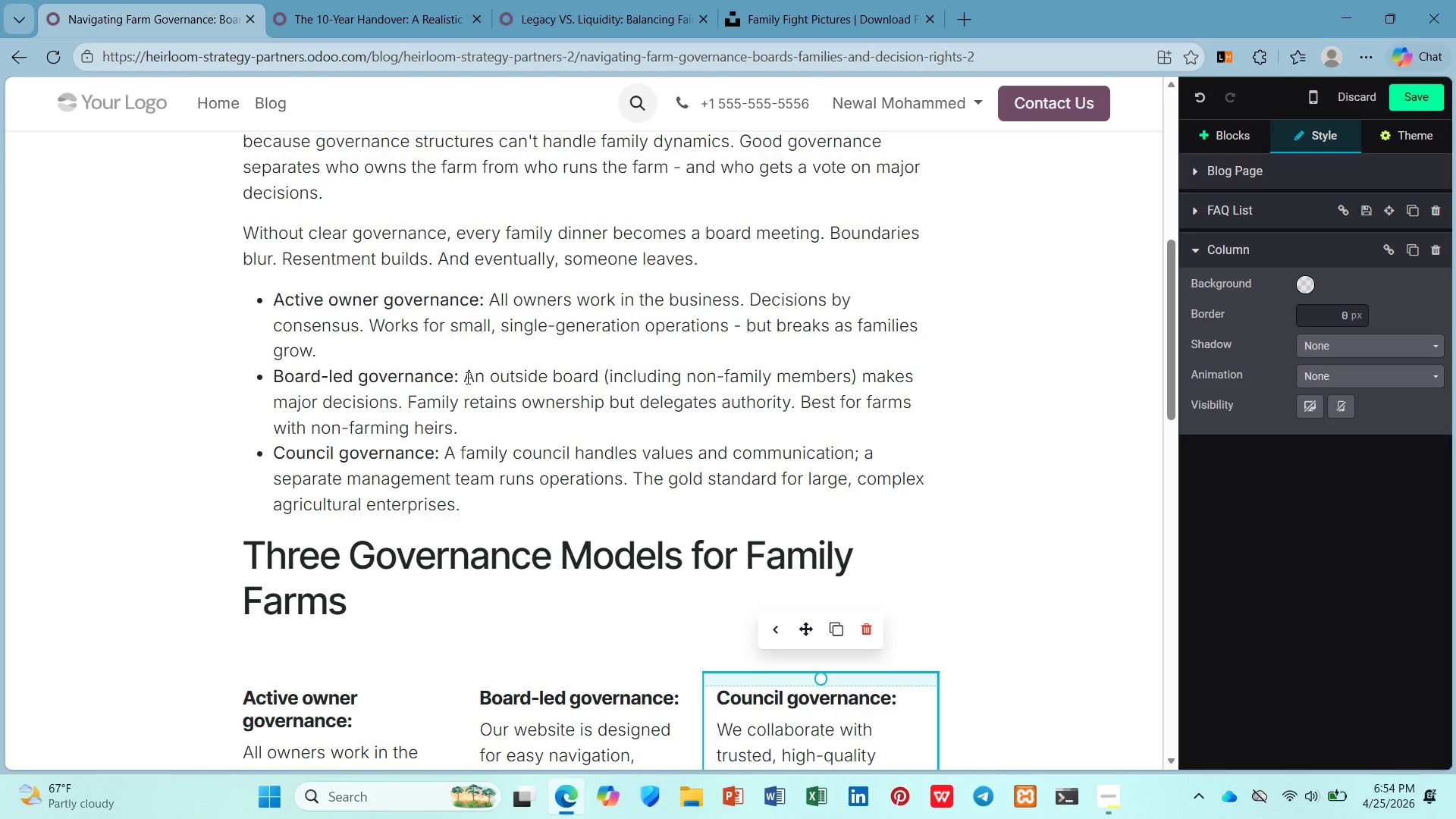 
left_click_drag(start_coordinate=[466, 377], to_coordinate=[473, 436])
 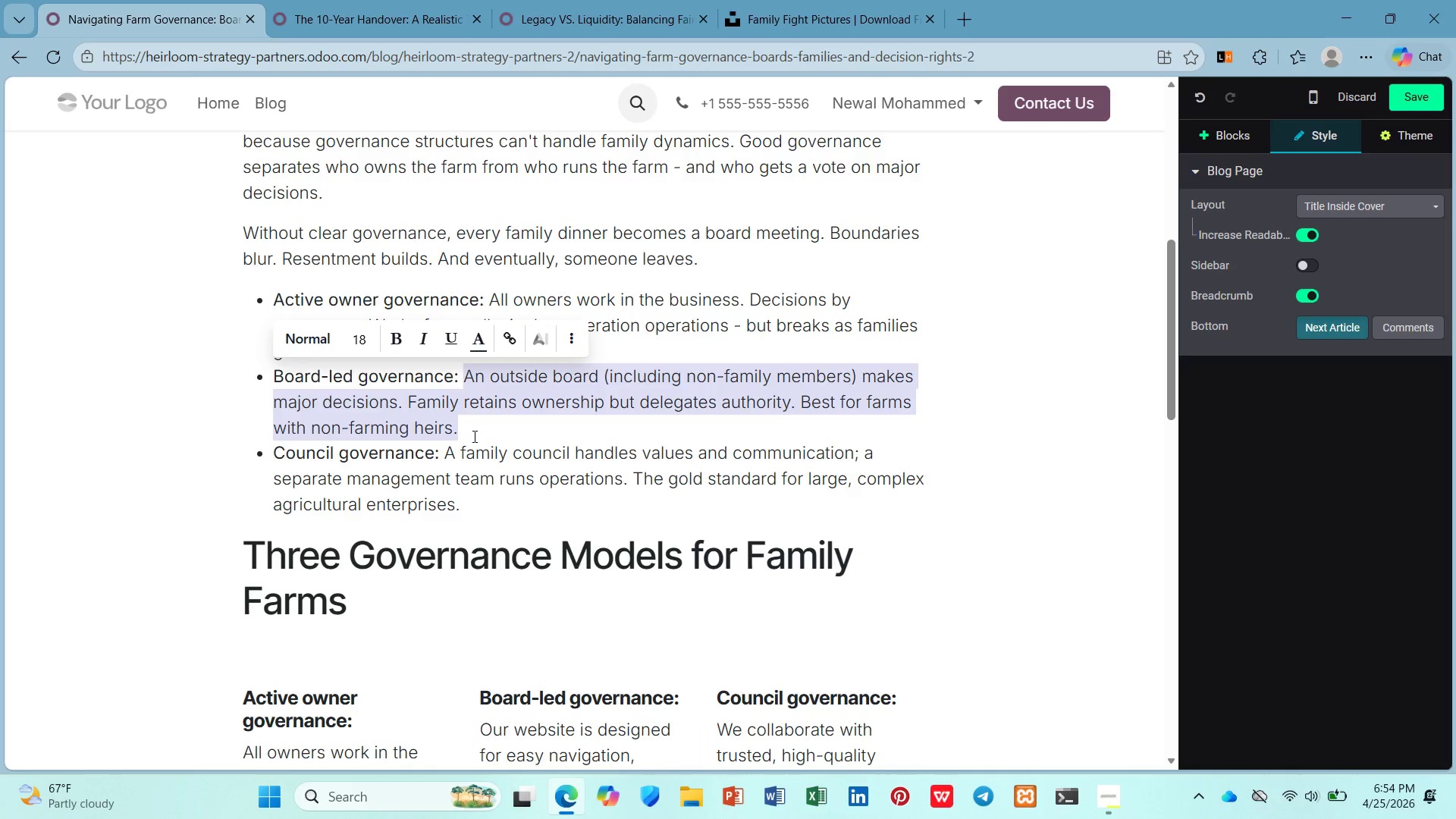 
key(Control+C)
 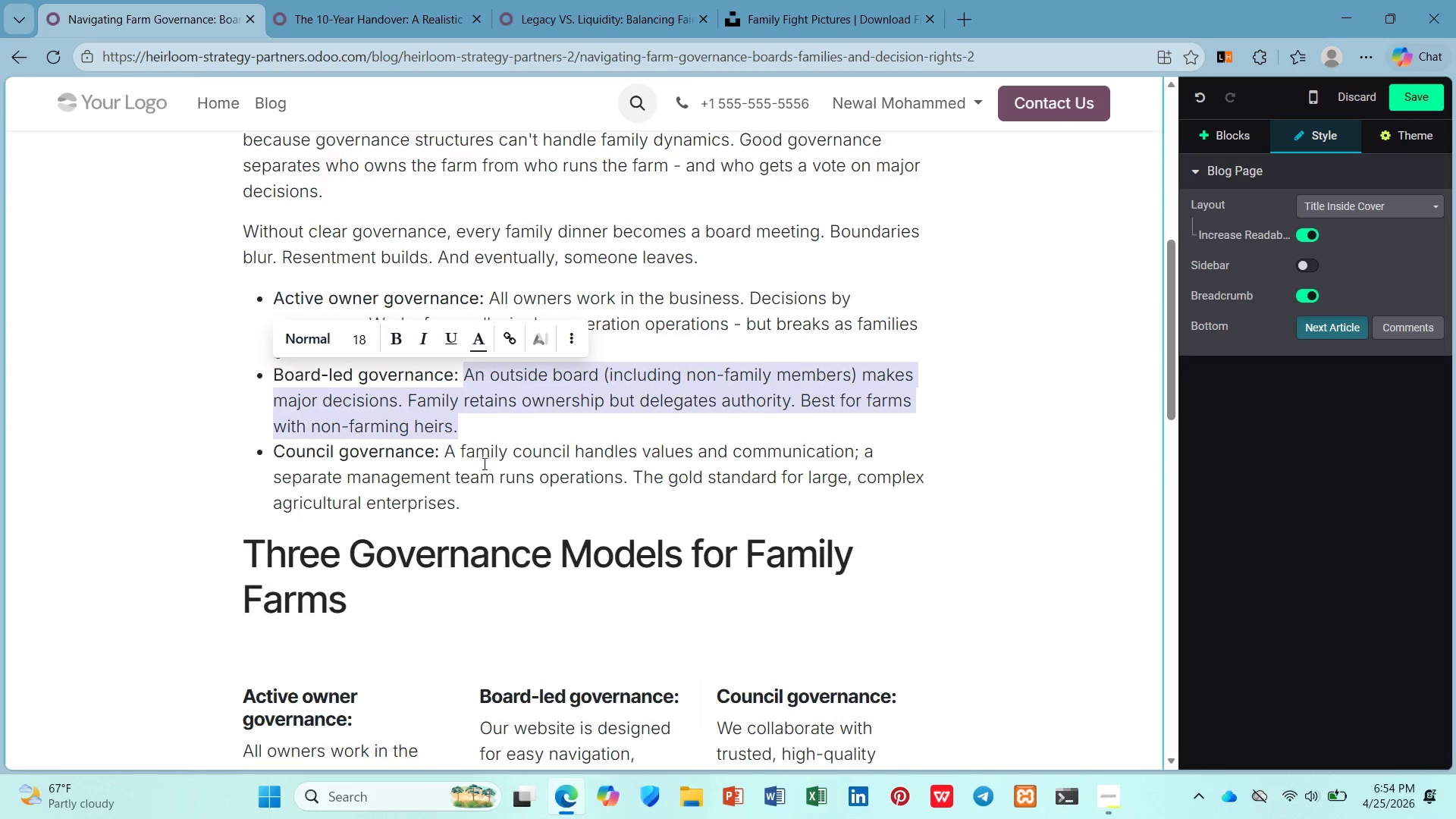 
scroll: coordinate [483, 463], scroll_direction: down, amount: 1.0
 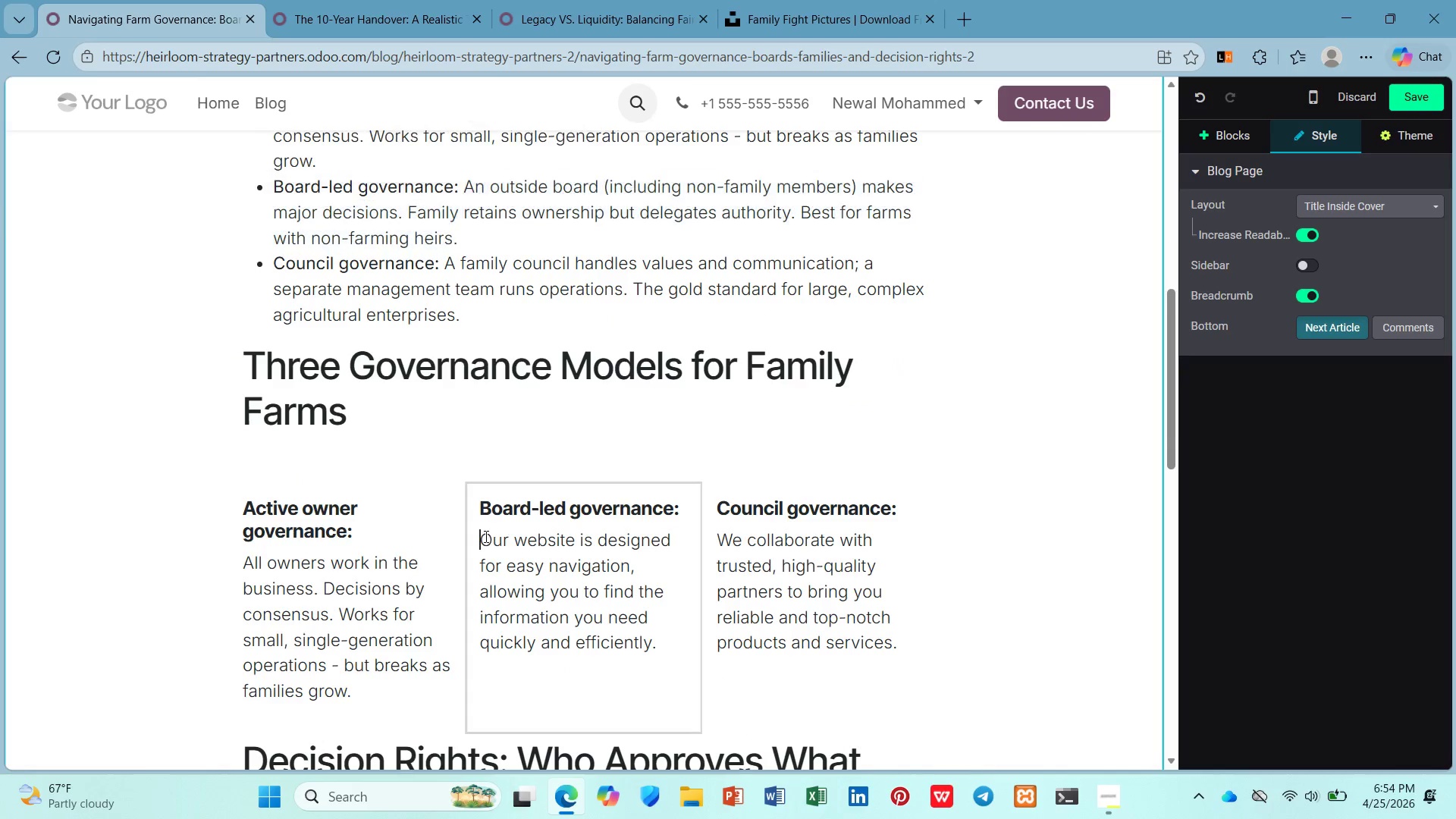 
left_click_drag(start_coordinate=[485, 536], to_coordinate=[666, 635])
 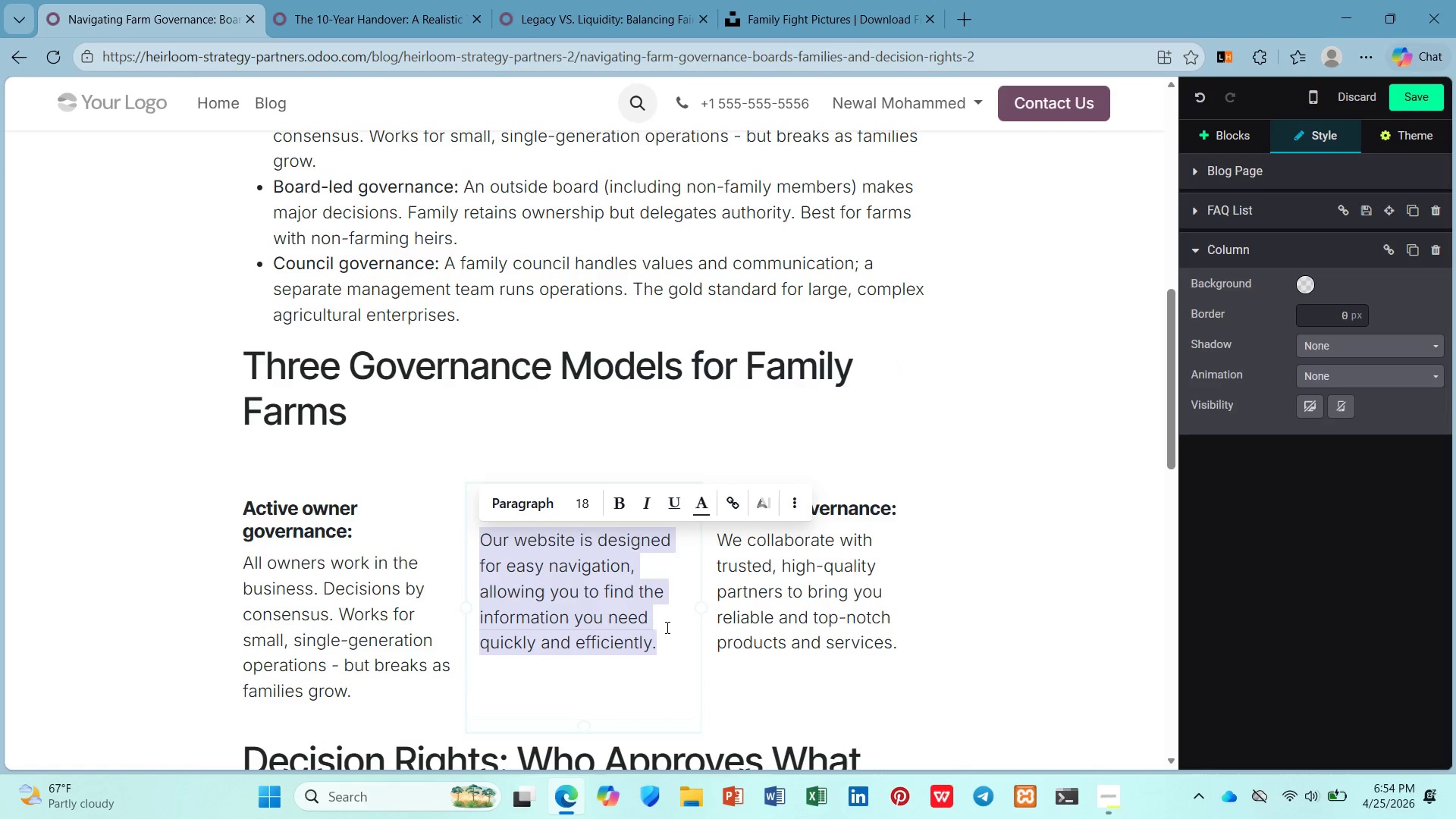 
key(Control+V)
 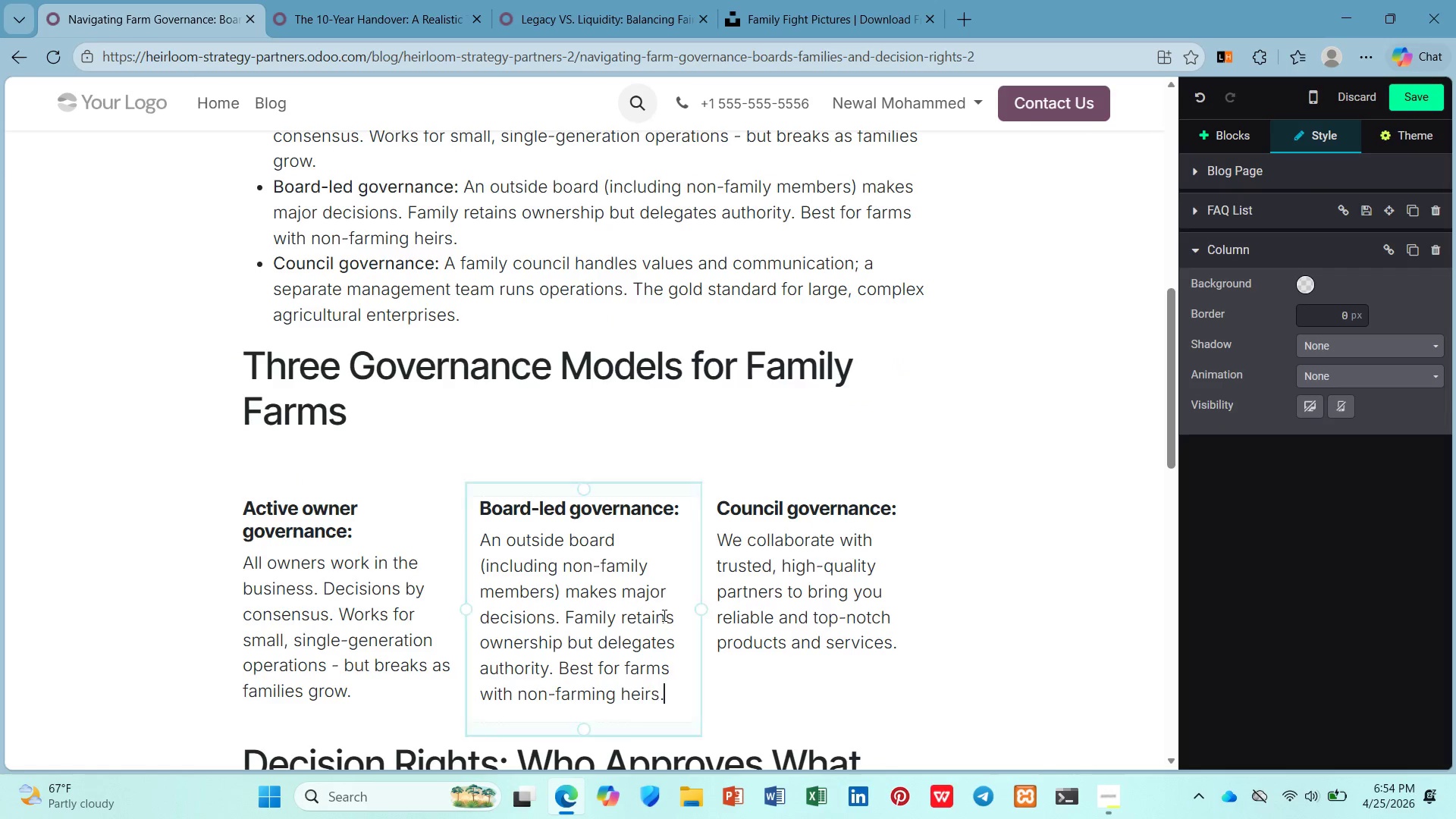 
scroll: coordinate [648, 588], scroll_direction: up, amount: 2.0
 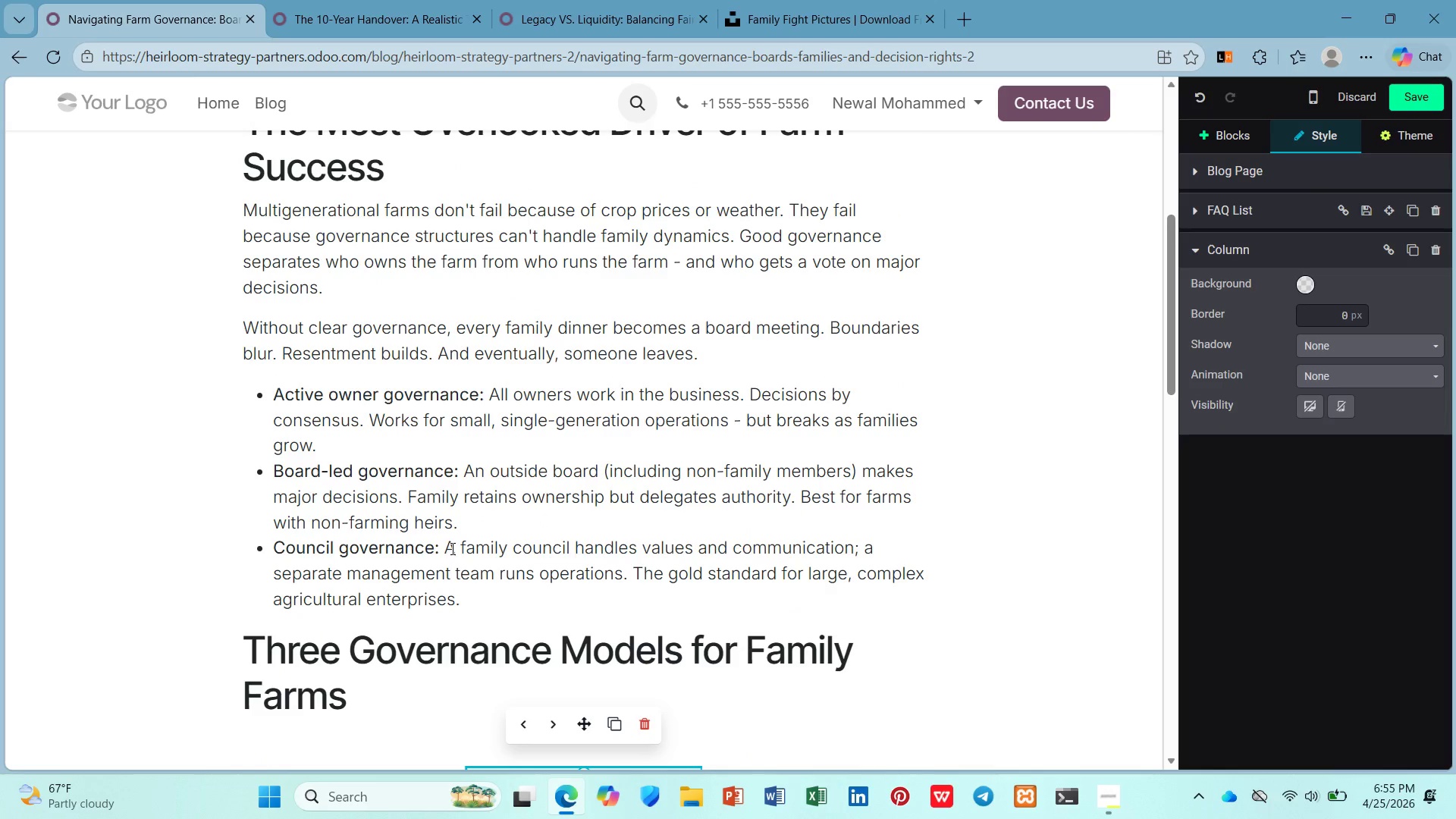 
left_click_drag(start_coordinate=[443, 543], to_coordinate=[465, 603])
 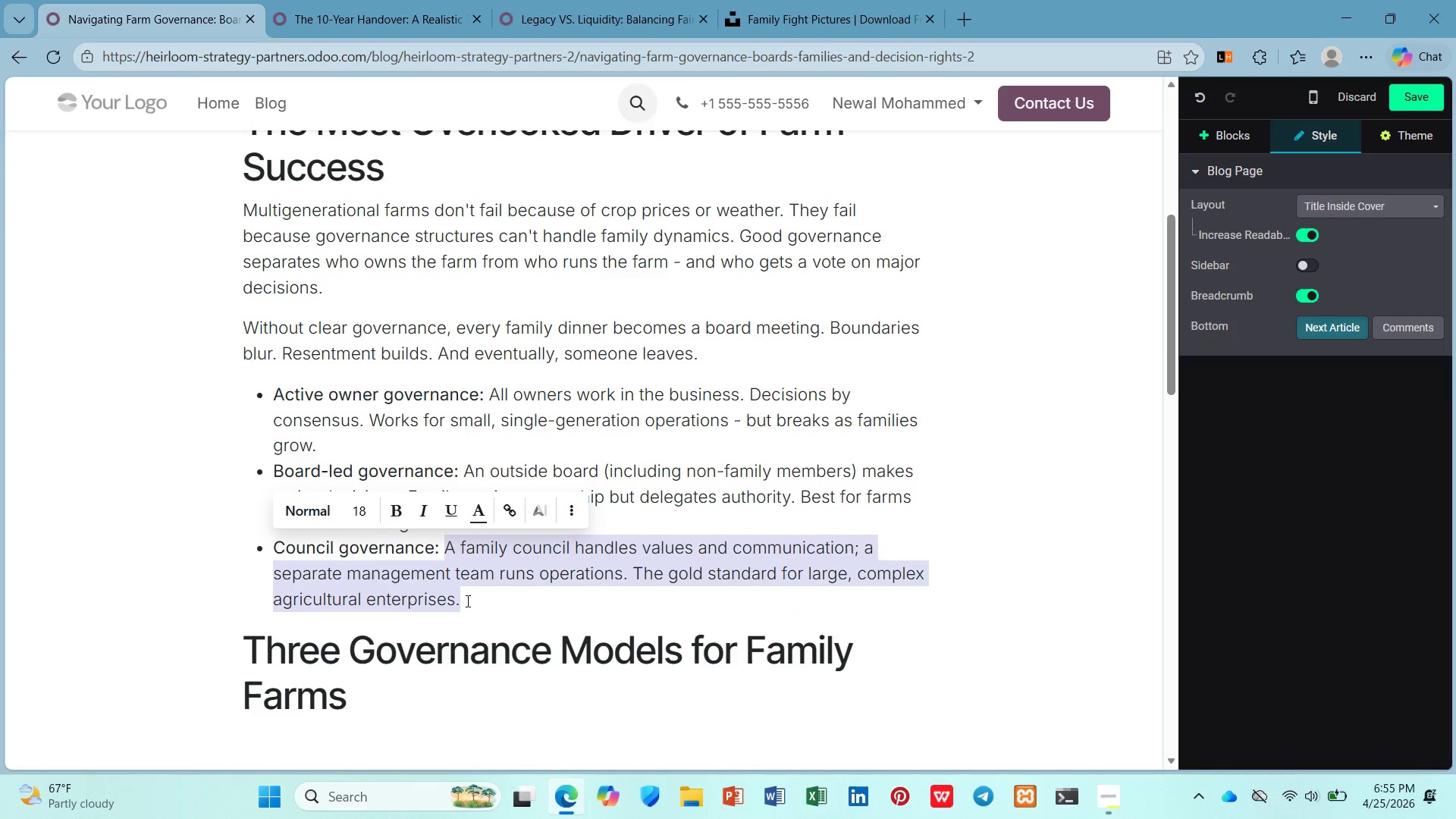 
key(Control+C)
 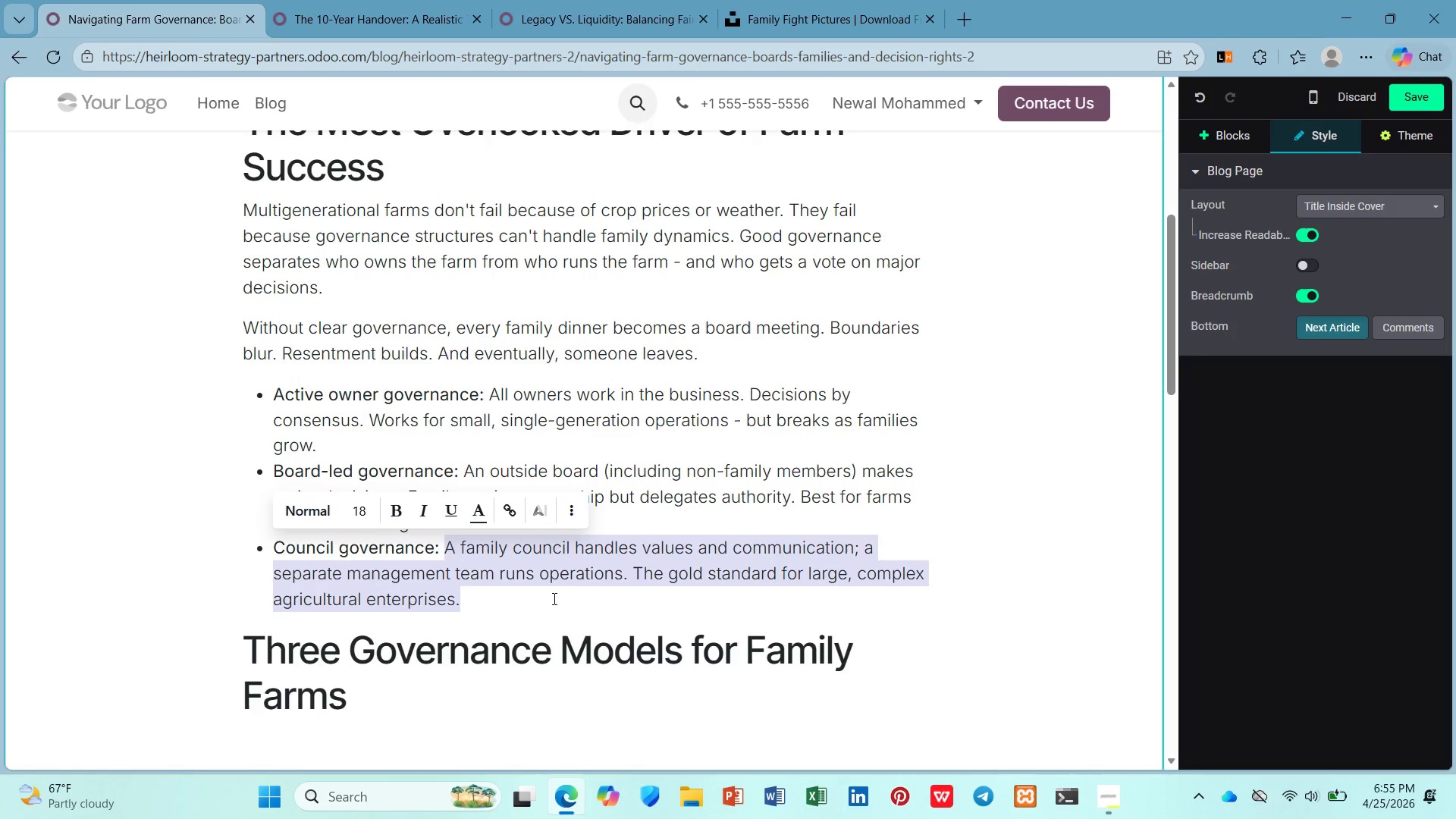 
scroll: coordinate [864, 623], scroll_direction: down, amount: 2.0
 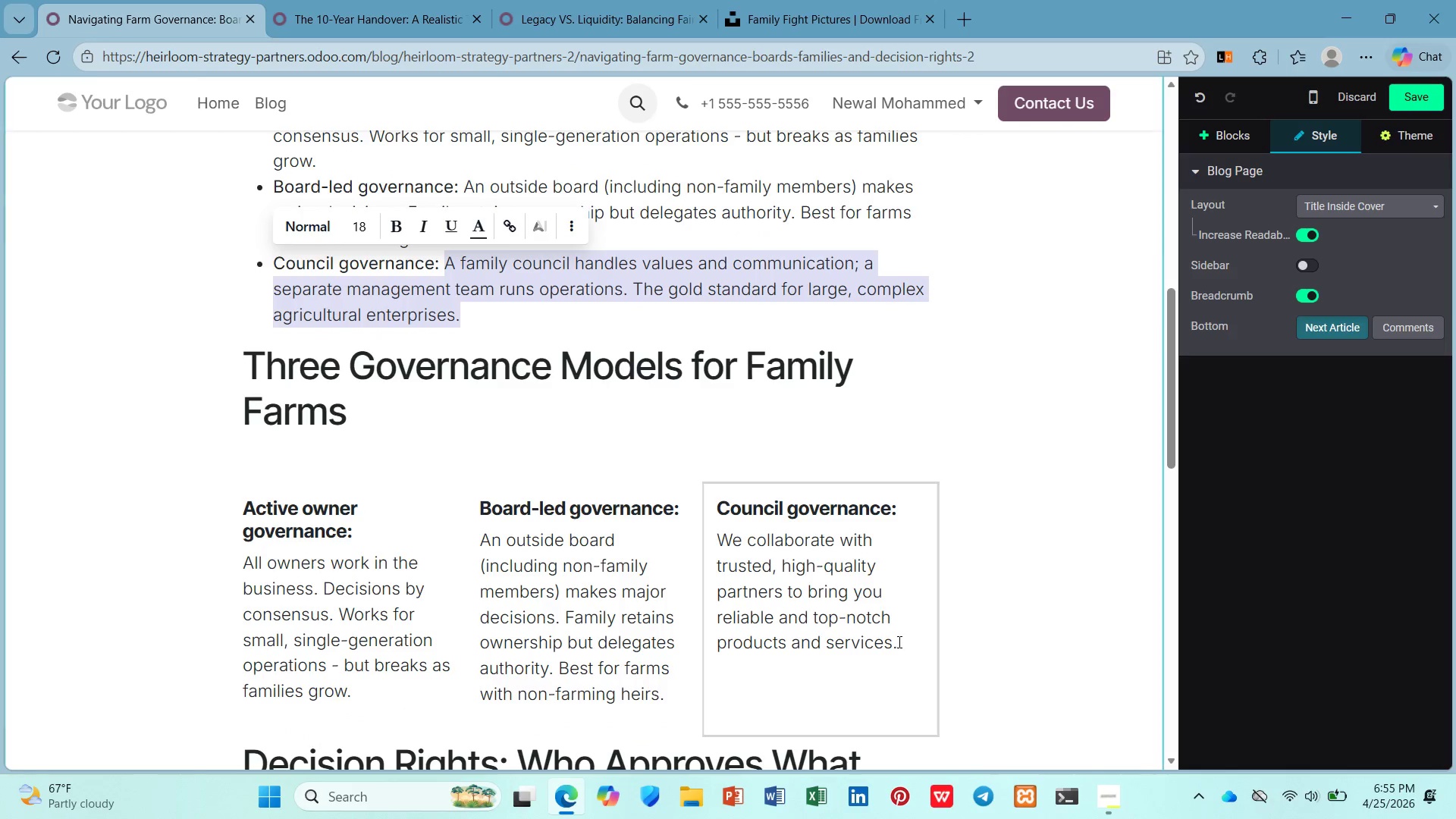 
left_click_drag(start_coordinate=[903, 646], to_coordinate=[710, 546])
 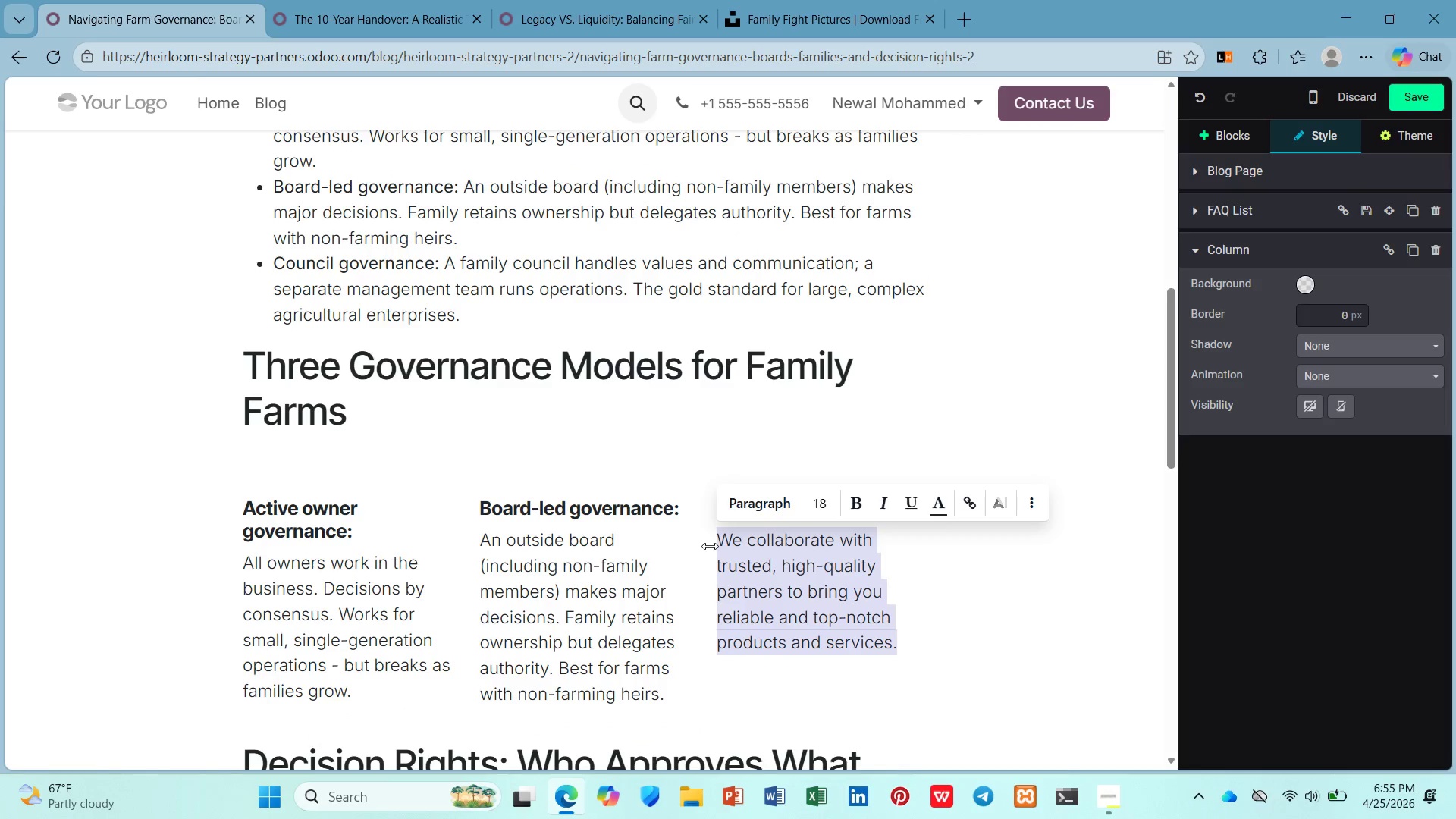 
key(Control+V)
 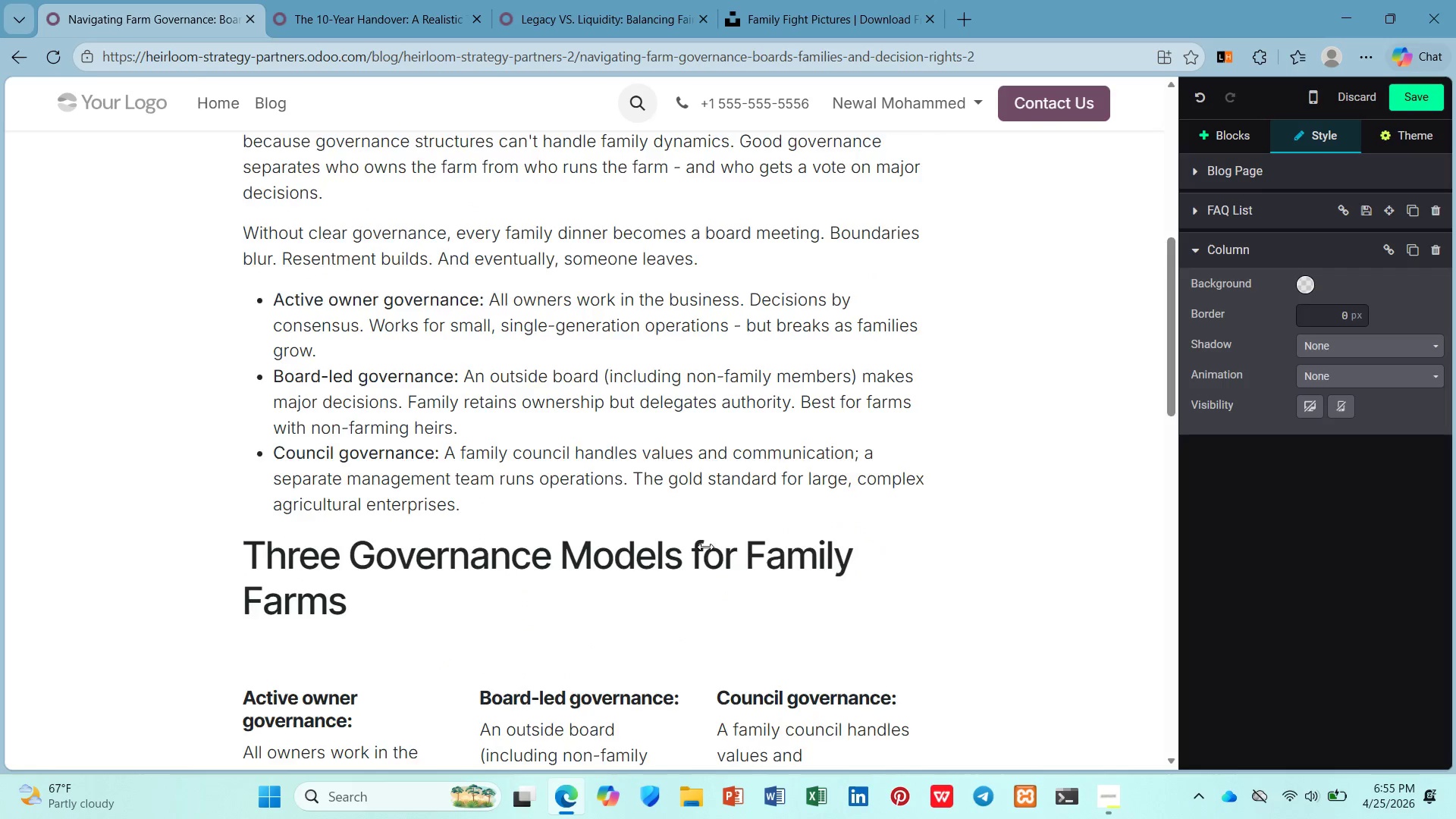 
scroll: coordinate [705, 547], scroll_direction: up, amount: 2.0
 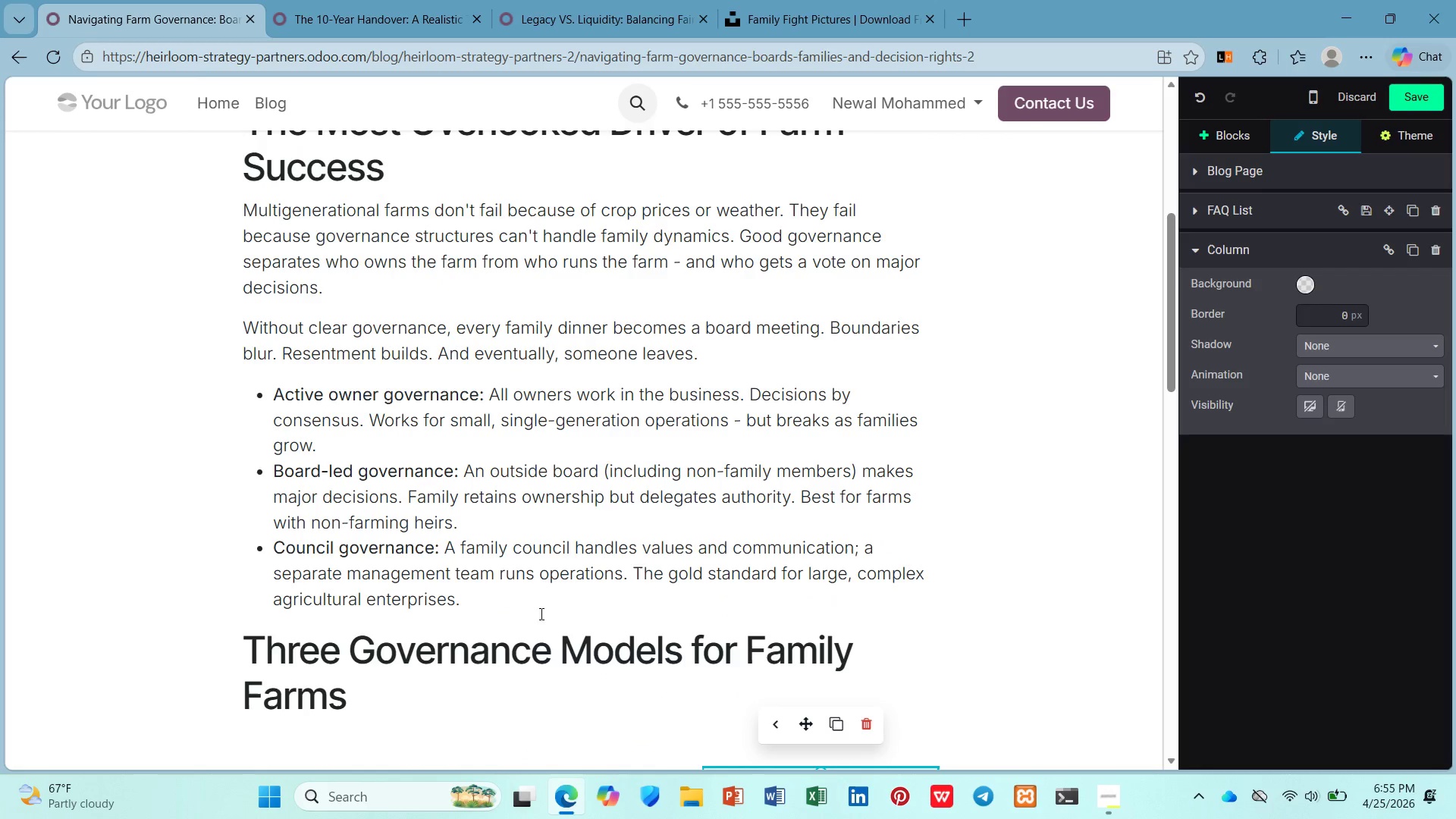 
left_click_drag(start_coordinate=[536, 617], to_coordinate=[243, 402])
 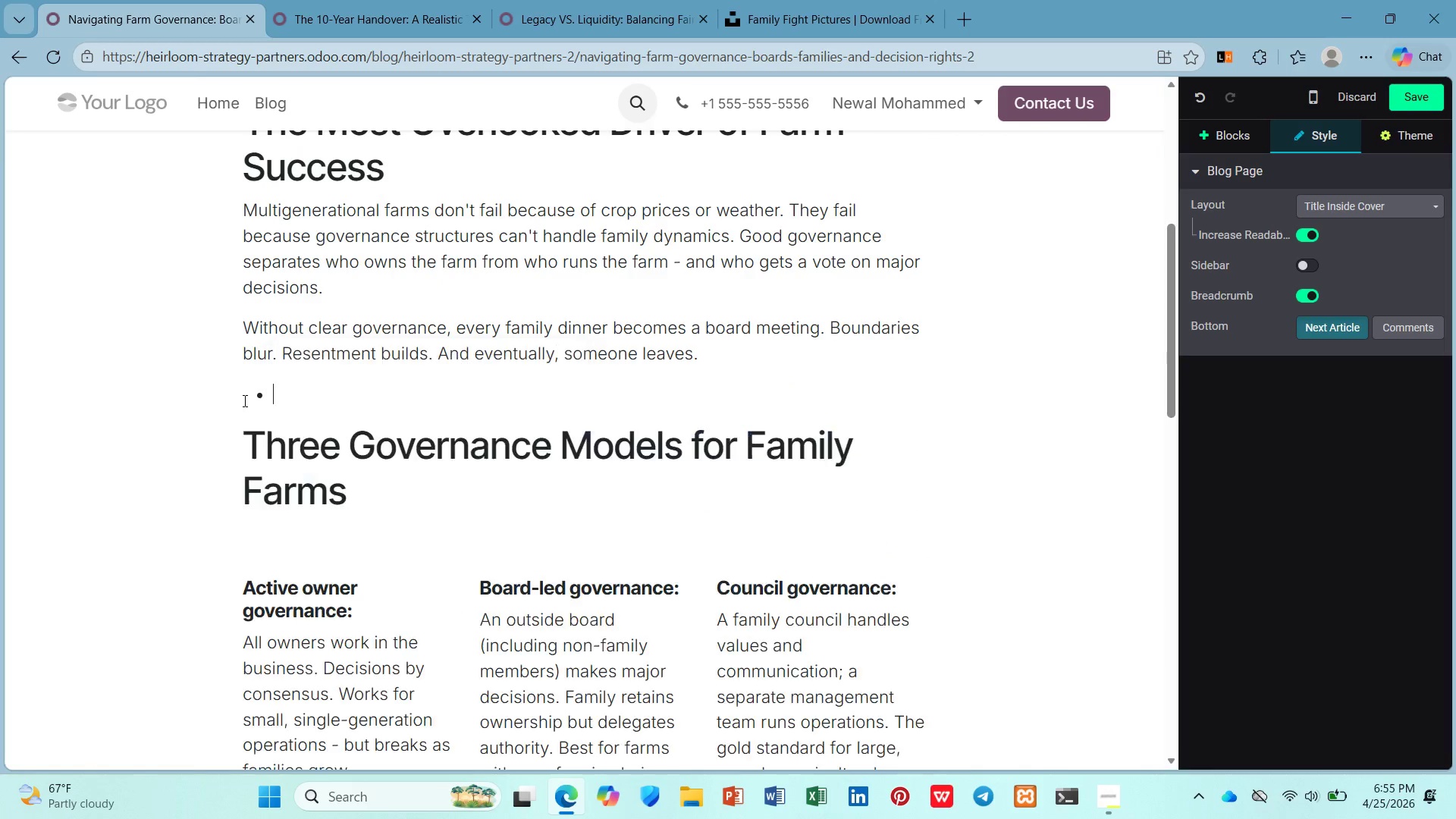 
key(Backspace)
 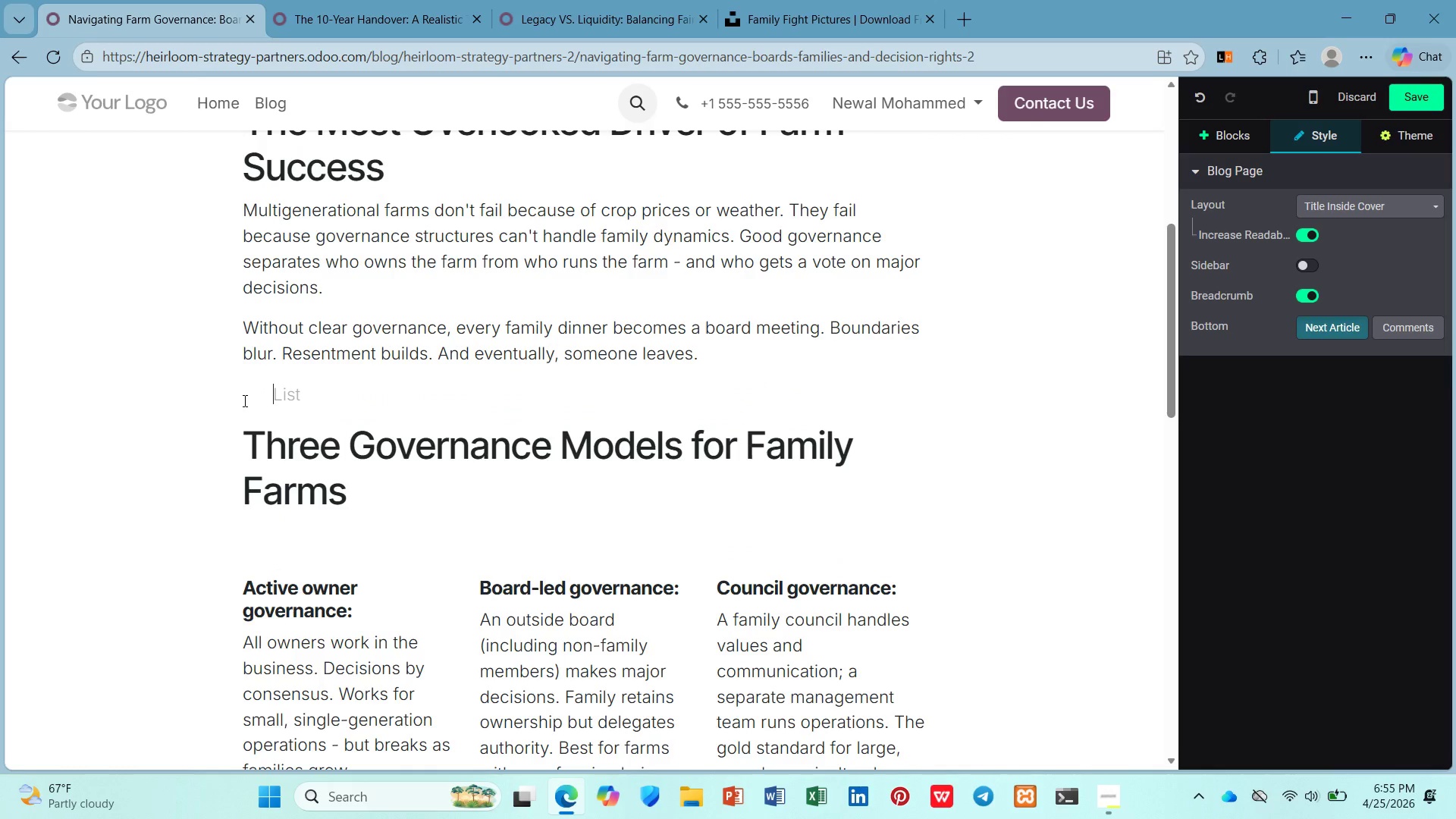 
key(Backspace)
 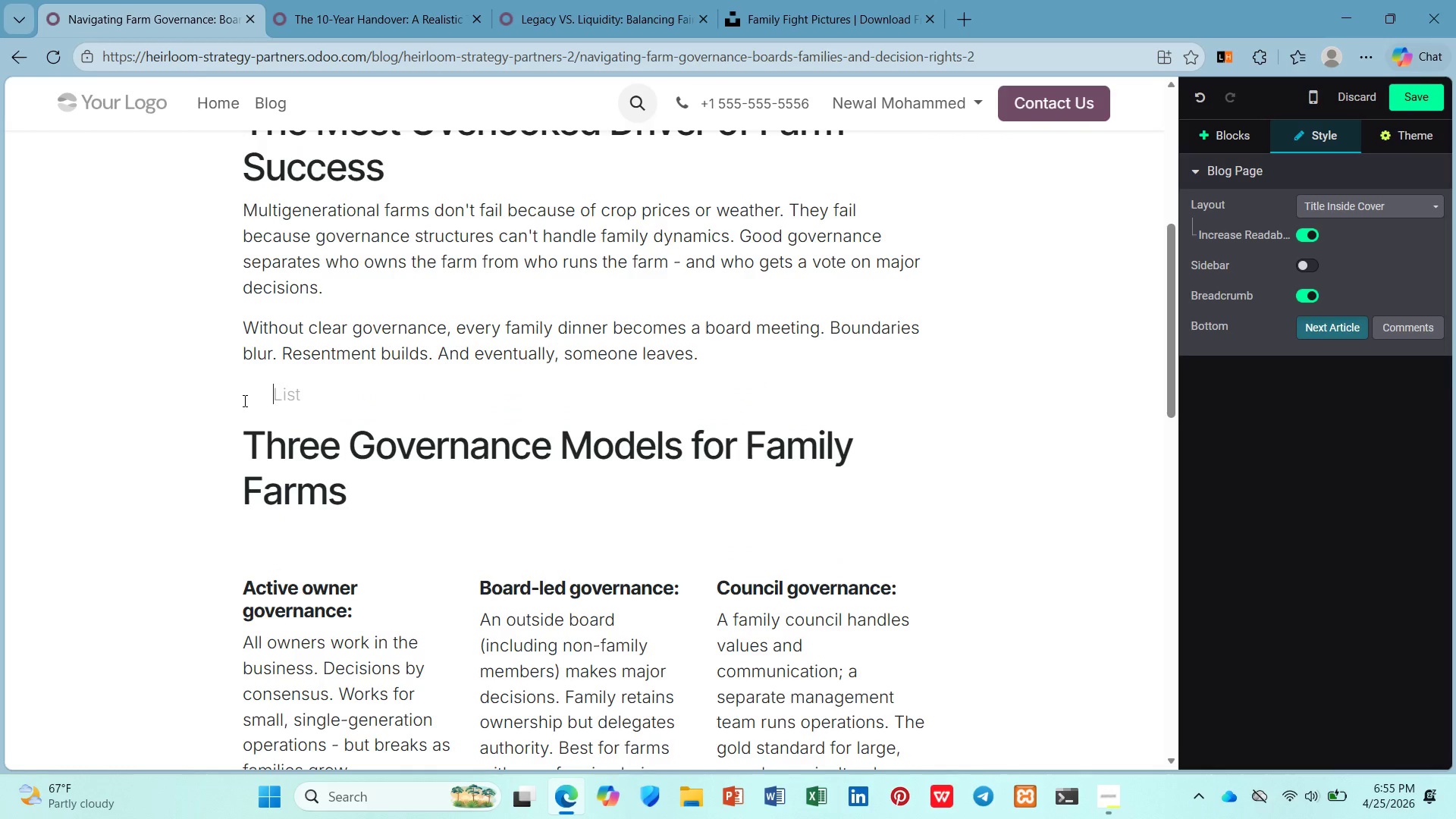 
key(Backspace)
 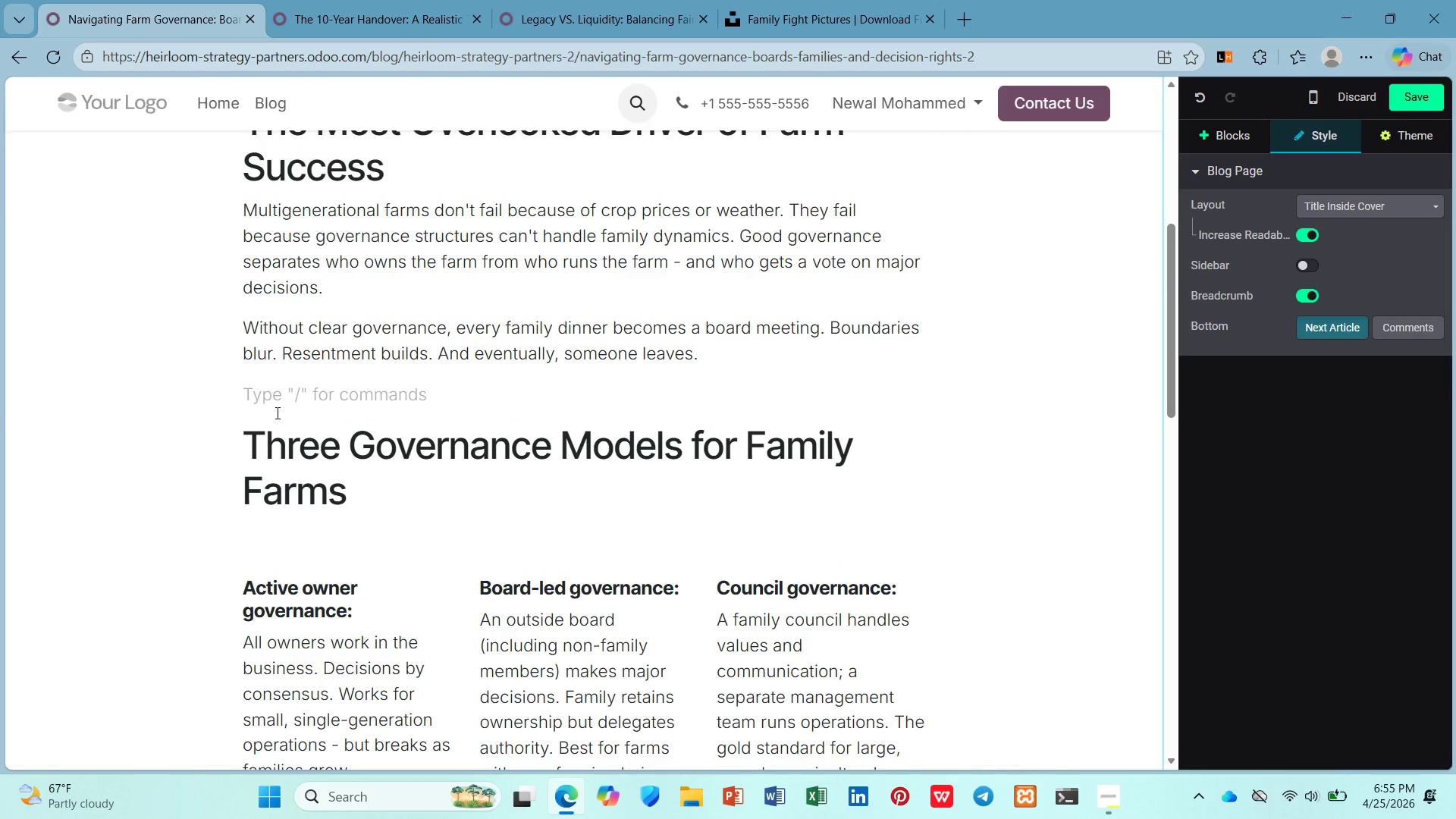 
scroll: coordinate [278, 414], scroll_direction: none, amount: 0.0
 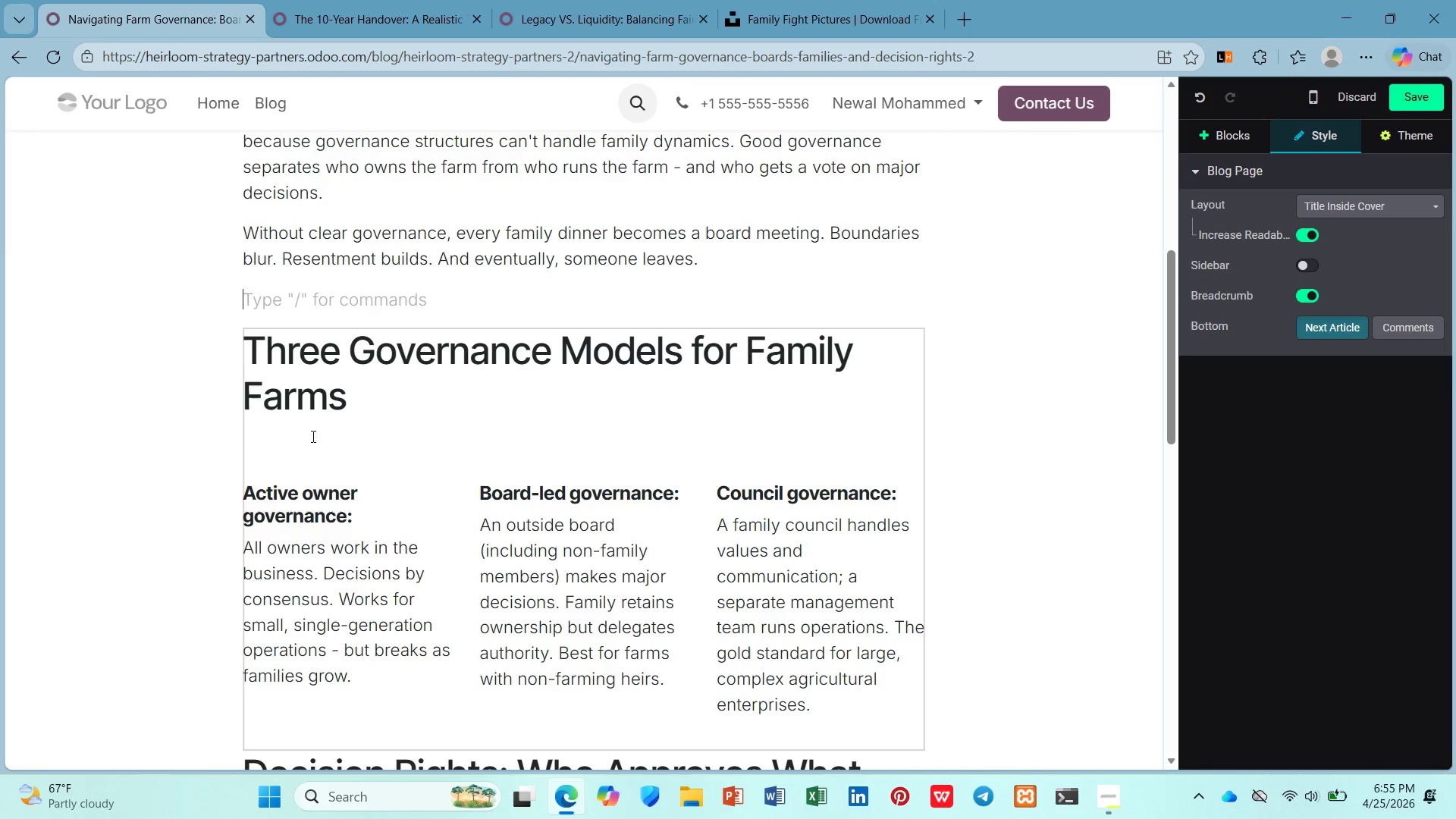 
left_click([312, 436])
 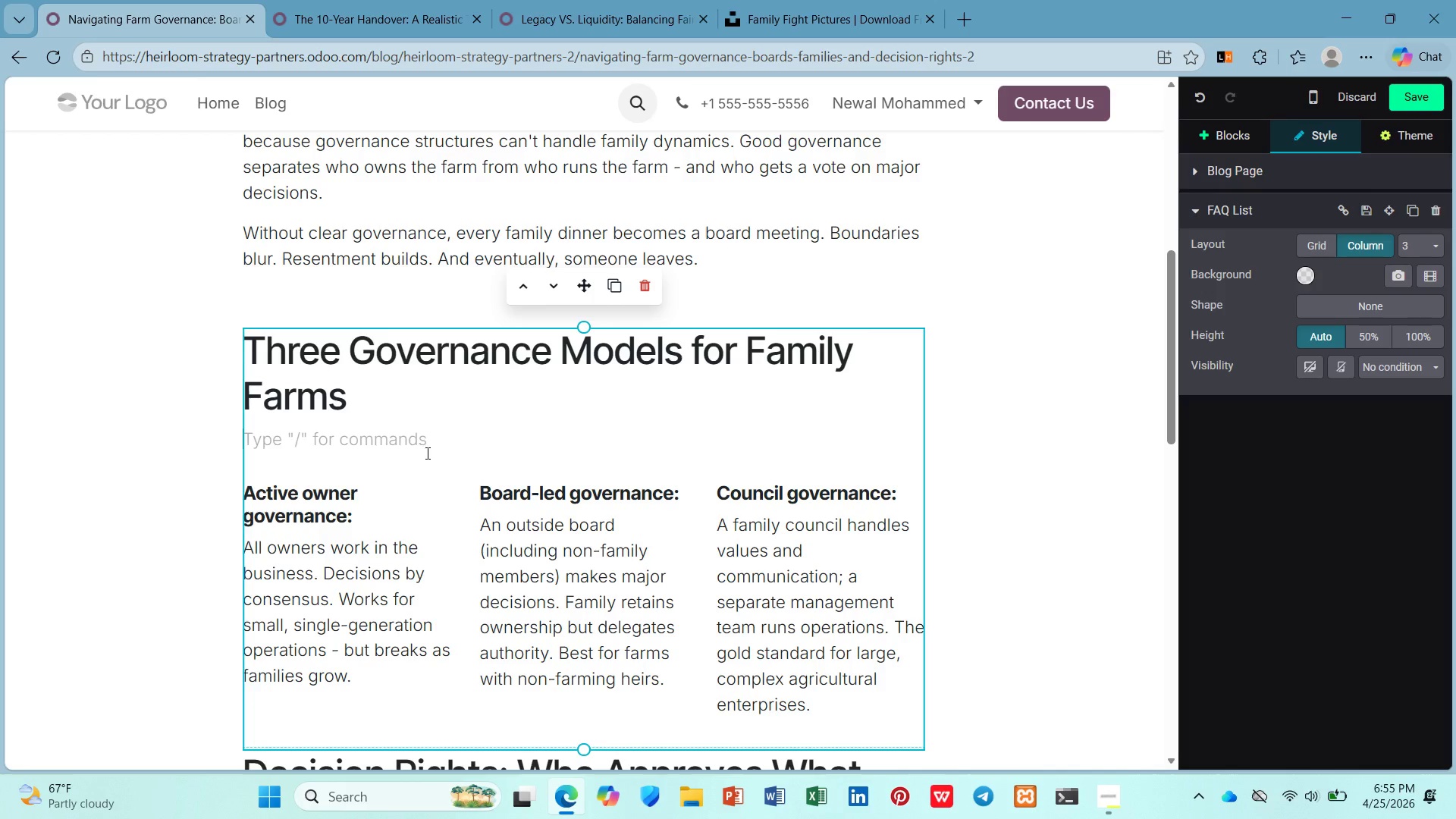 
scroll: coordinate [431, 458], scroll_direction: down, amount: 1.0
 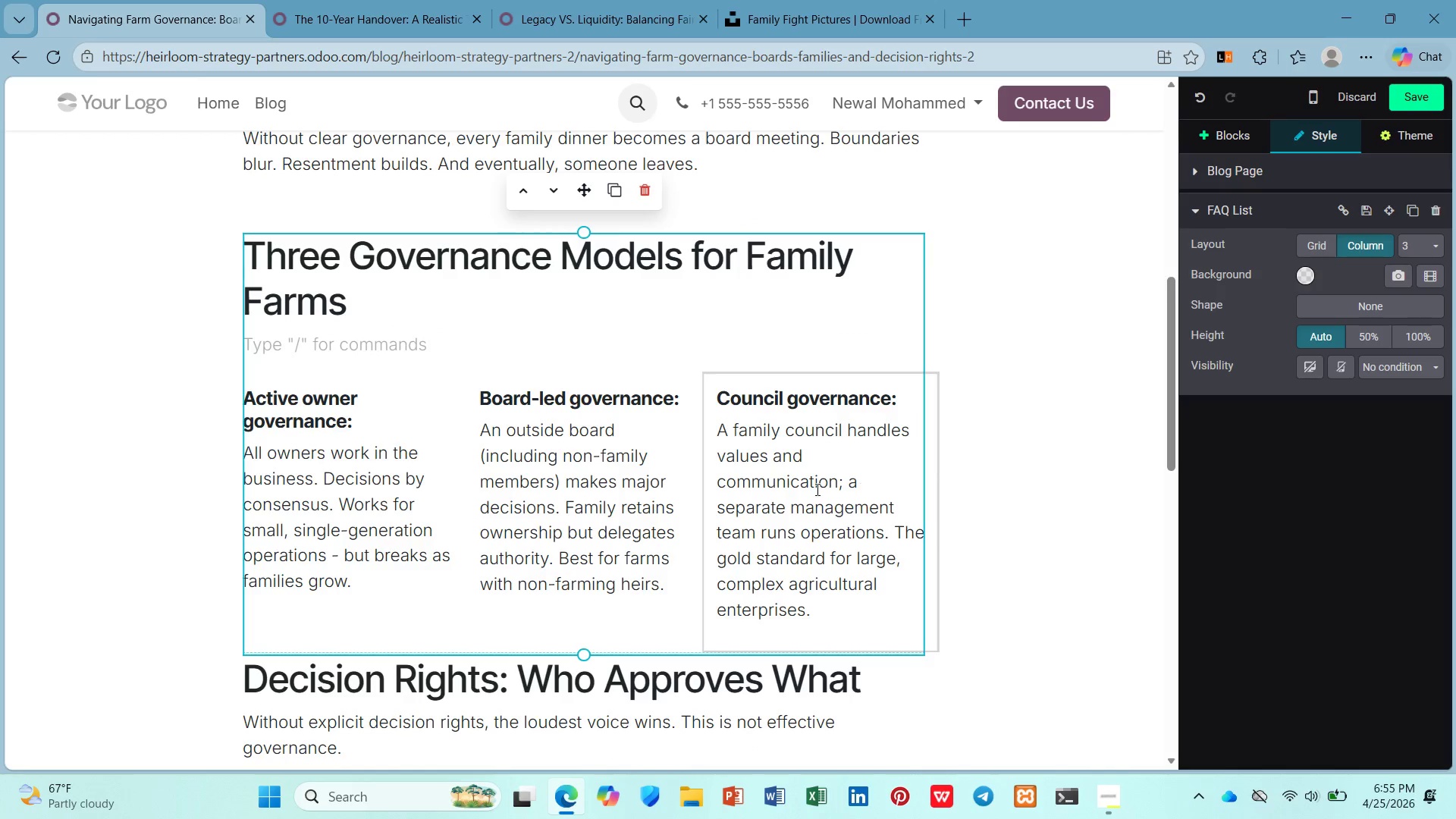 
left_click([815, 489])
 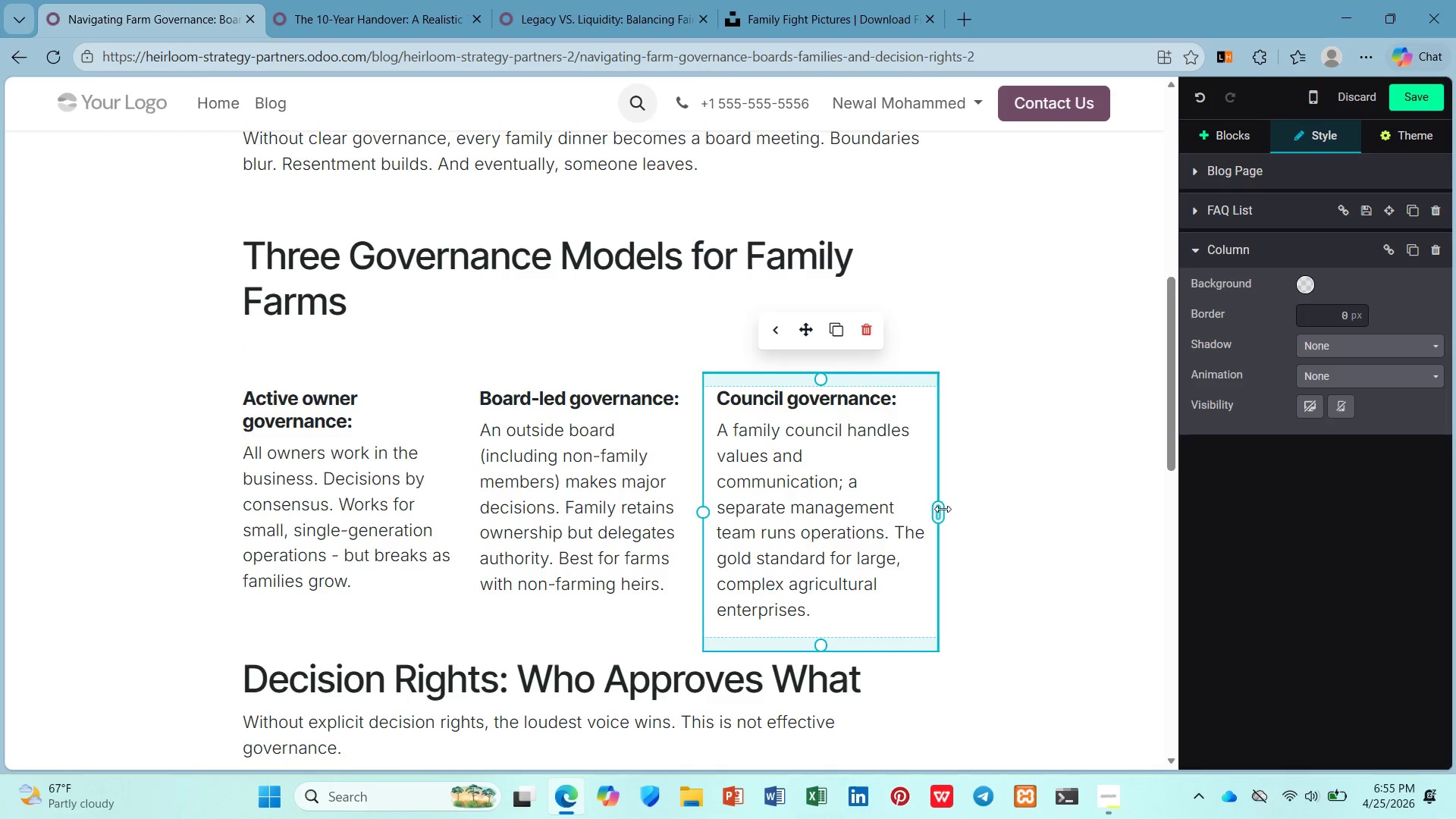 
left_click_drag(start_coordinate=[943, 509], to_coordinate=[965, 510])
 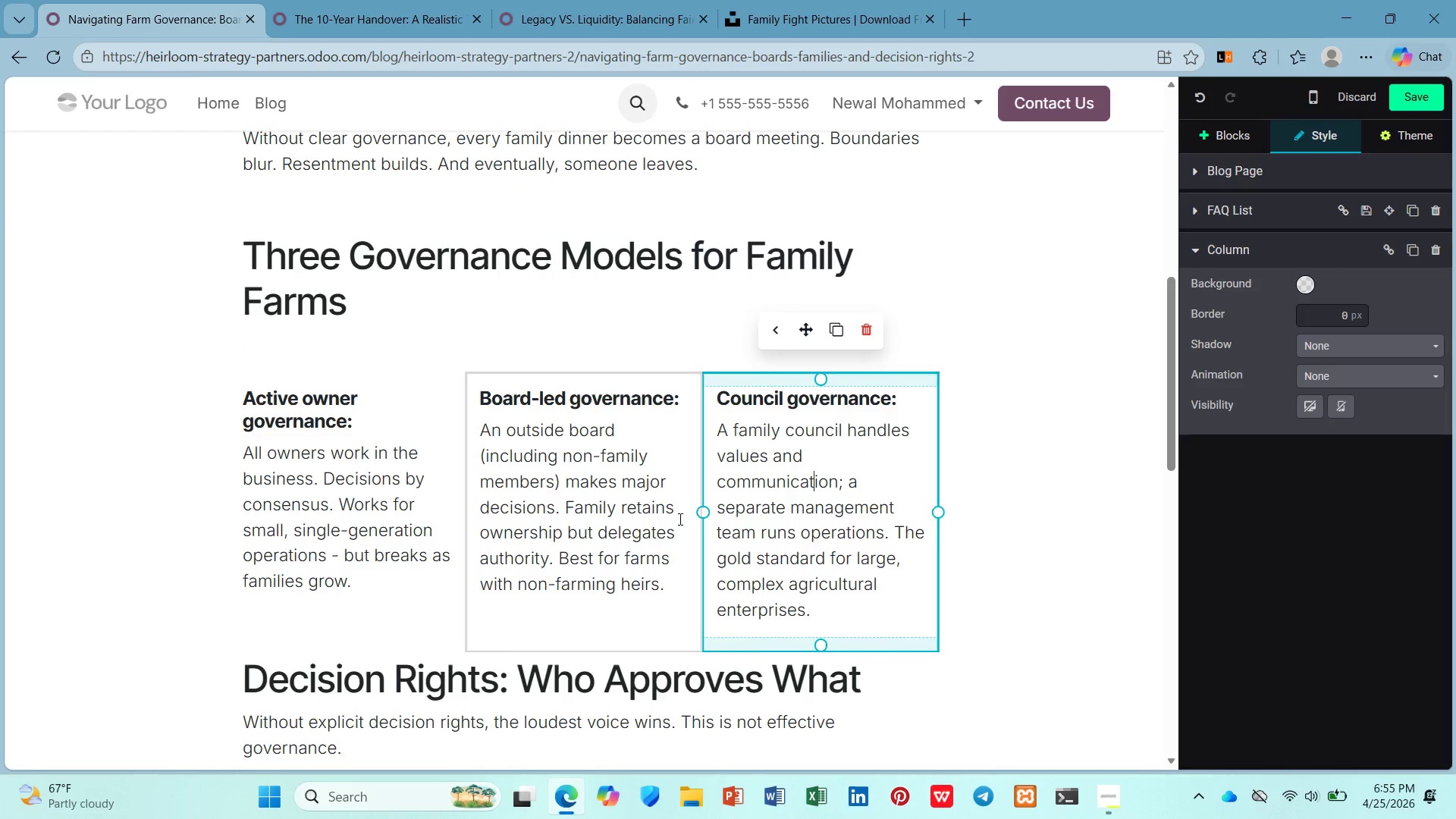 
scroll: coordinate [679, 519], scroll_direction: down, amount: 2.0
 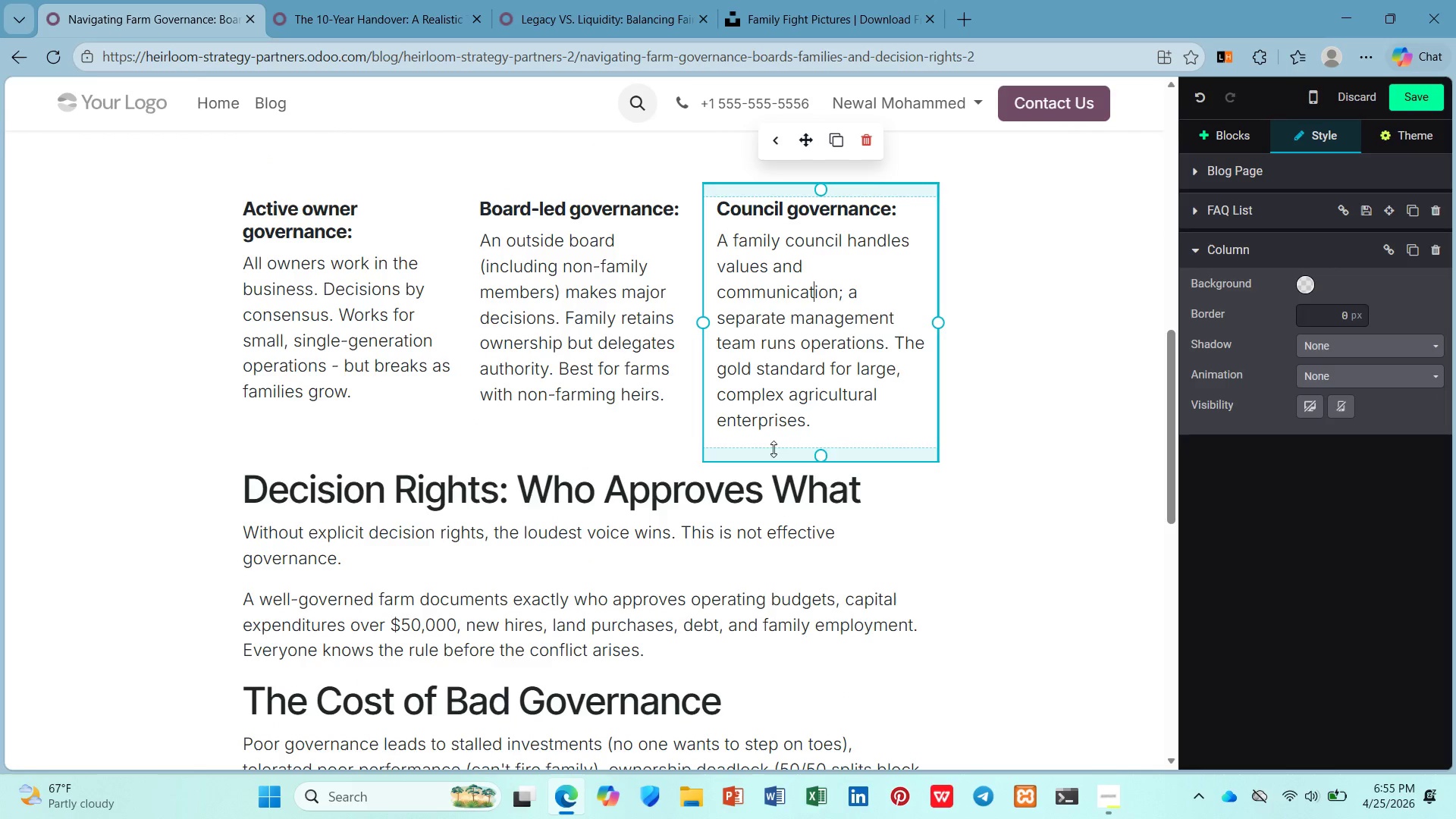 
left_click_drag(start_coordinate=[815, 457], to_coordinate=[823, 460])
 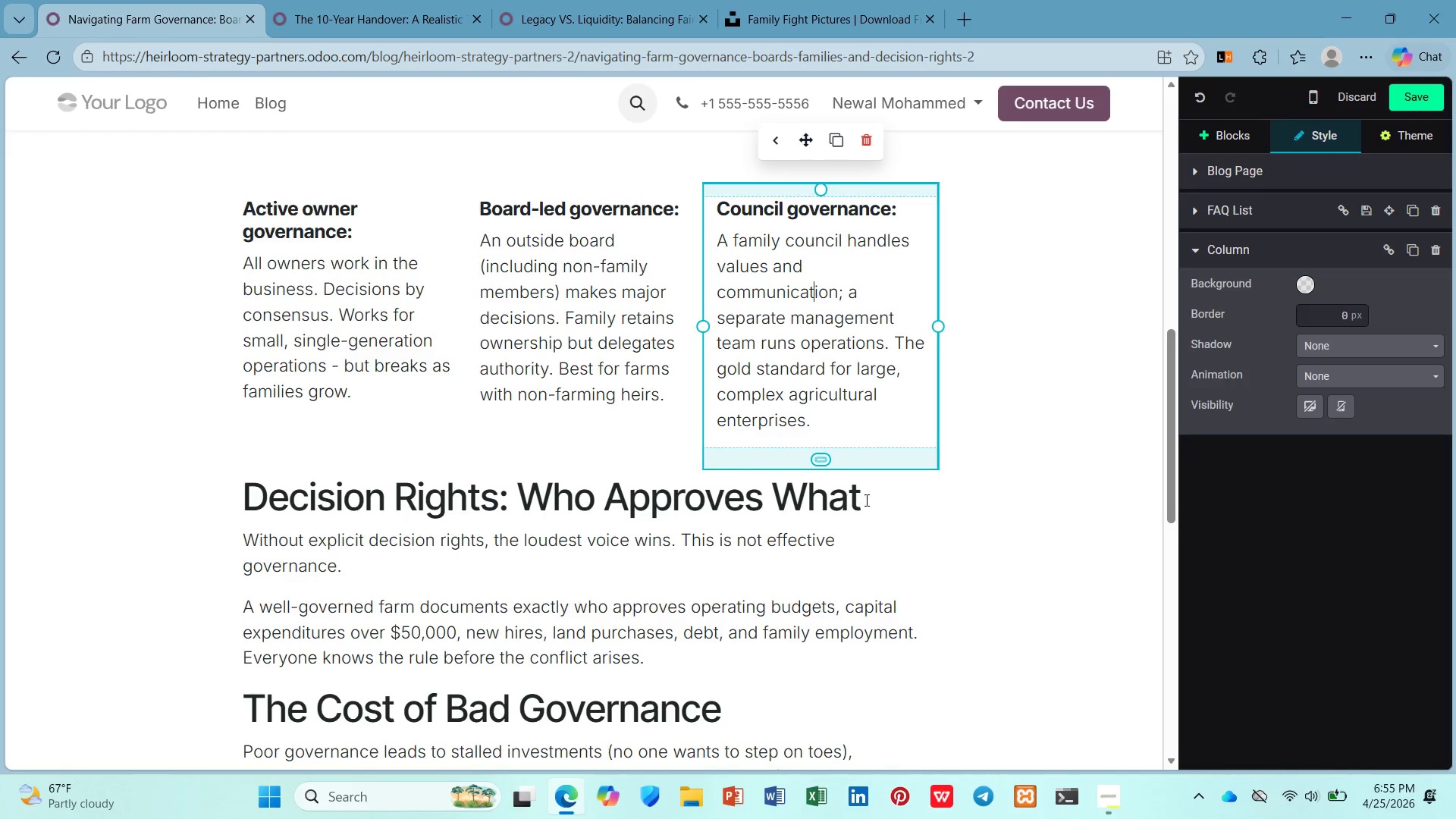 
key(Control+Z)
 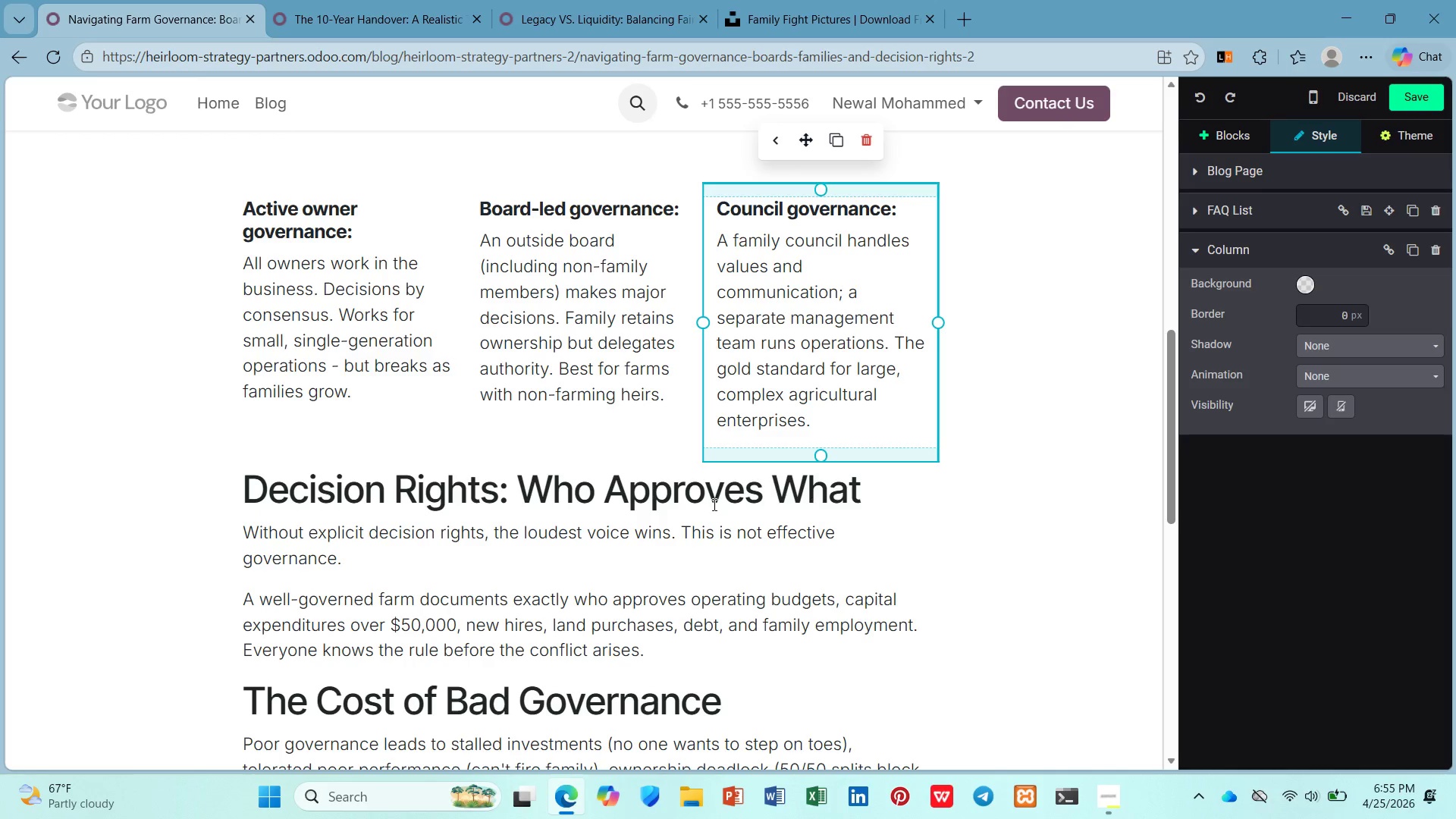 
left_click([604, 504])
 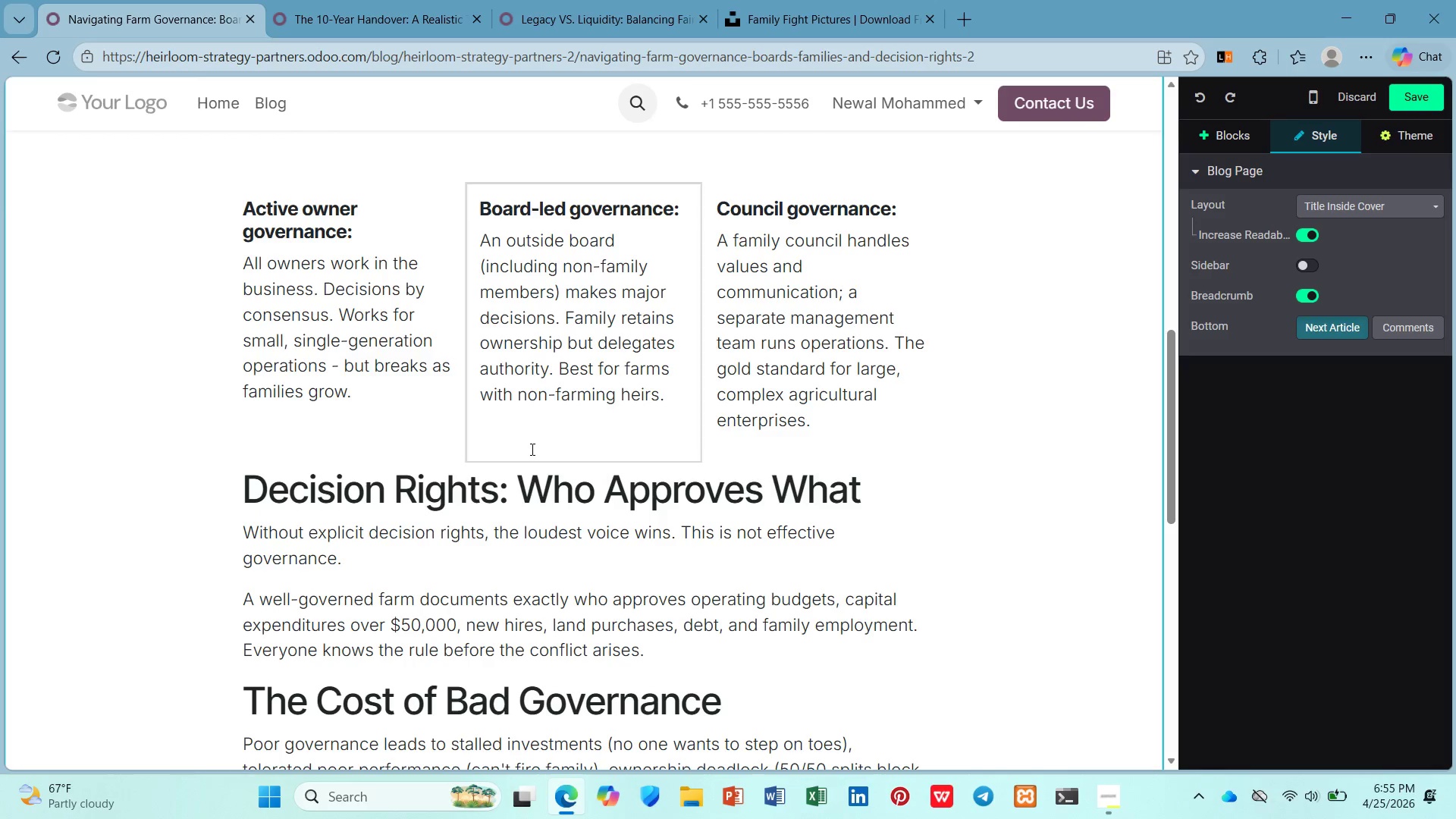 
left_click([530, 449])
 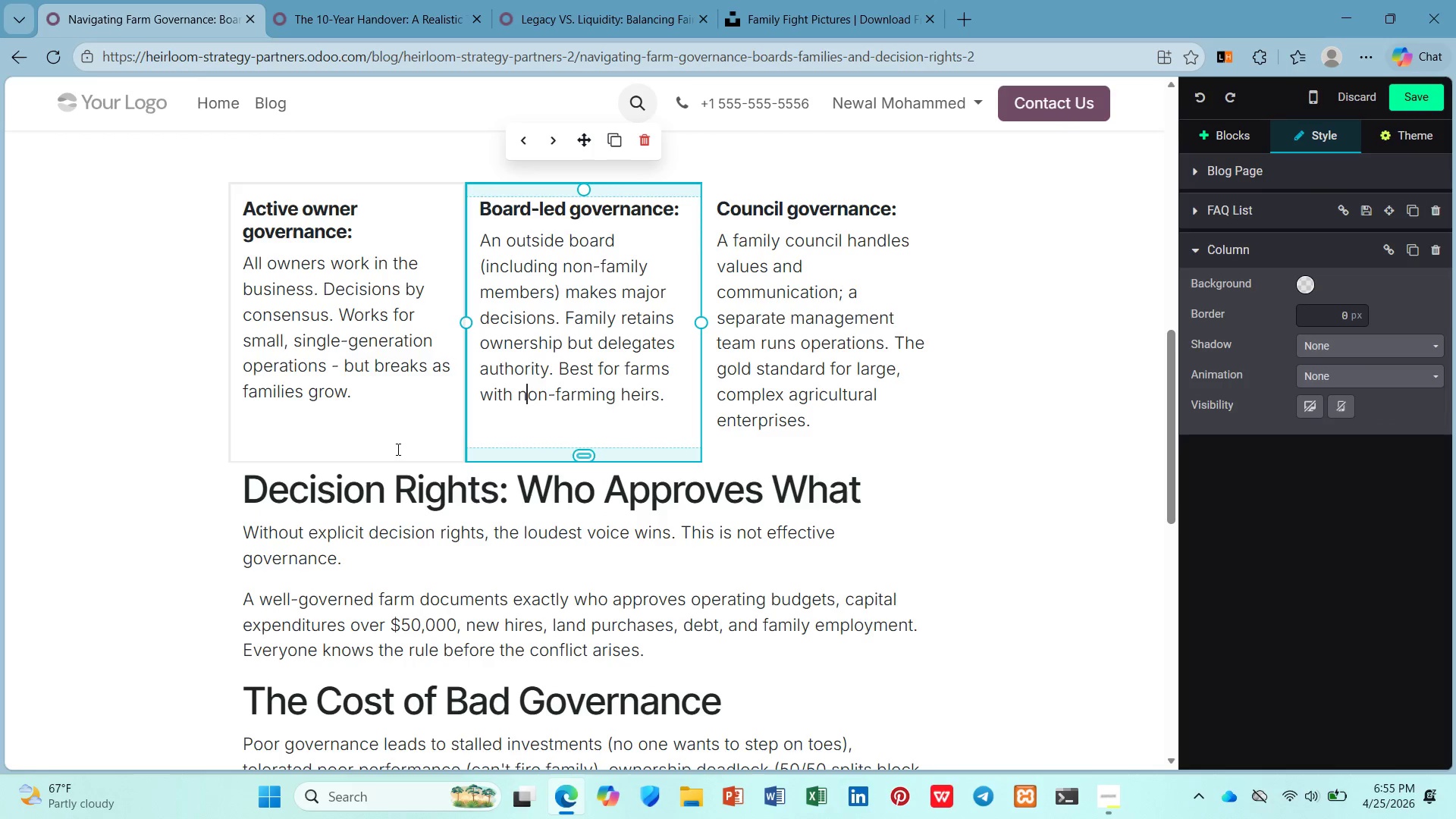 
left_click([395, 449])
 